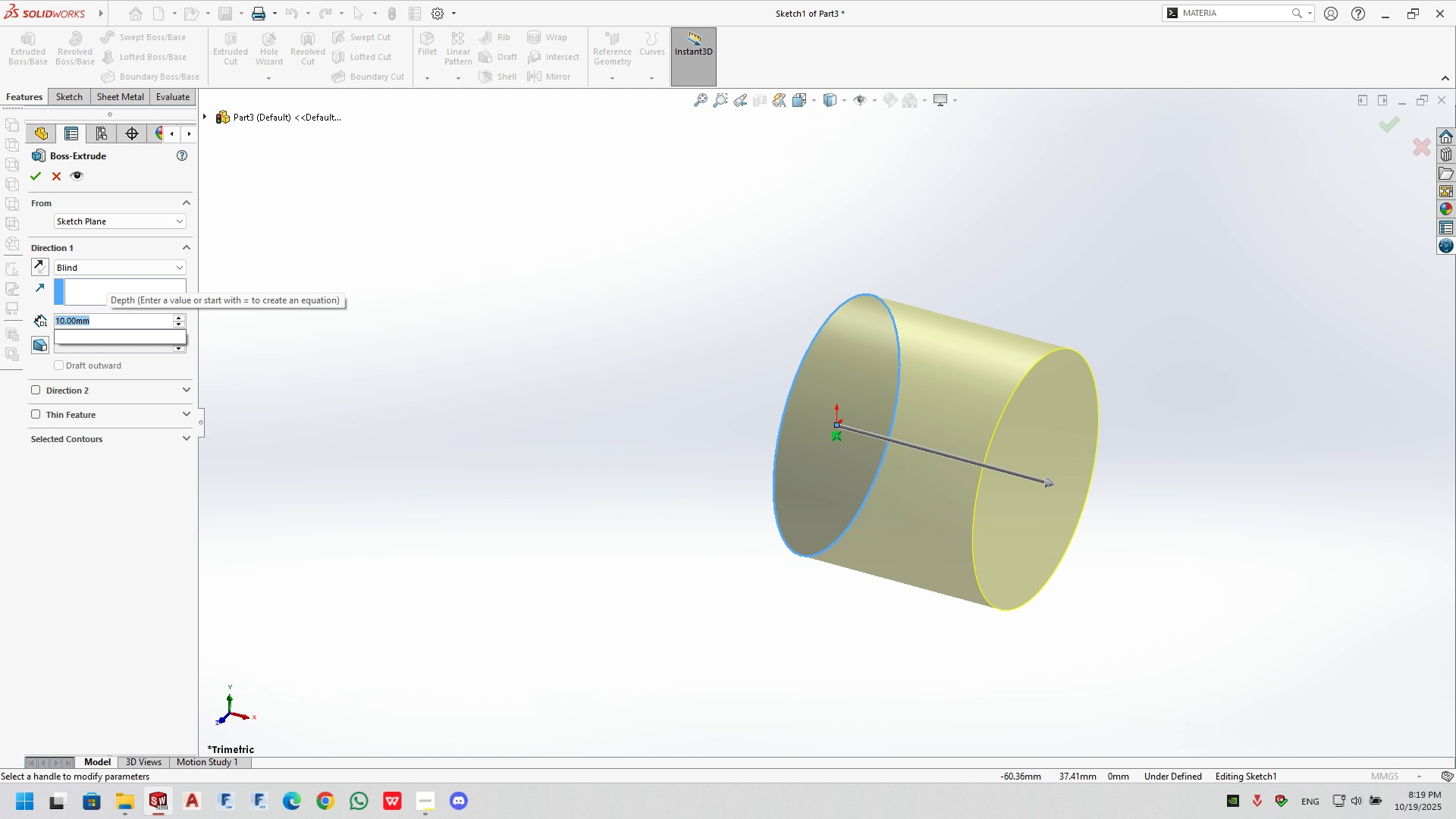 
wait(11.45)
 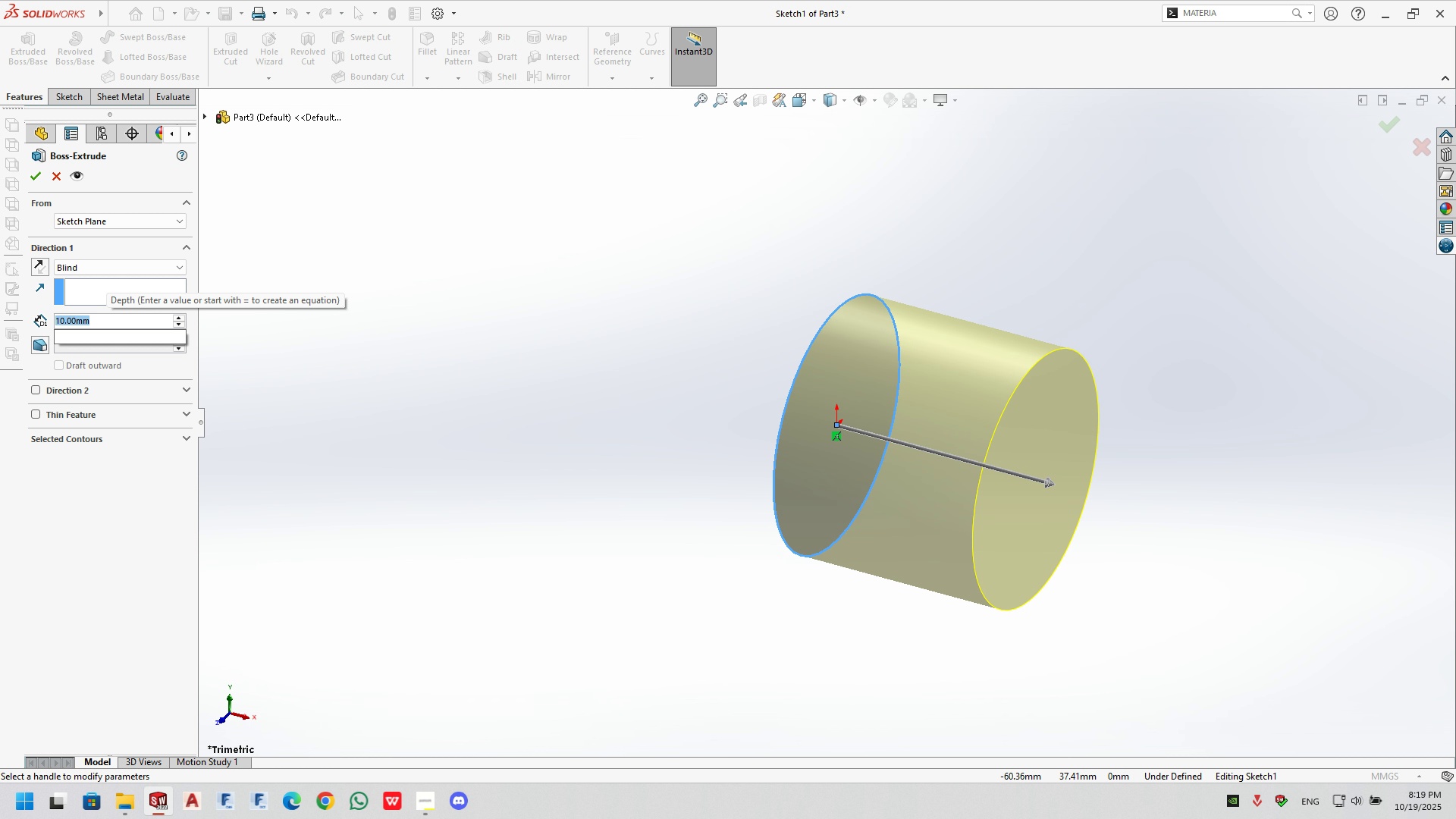 
key(Numpad6)
 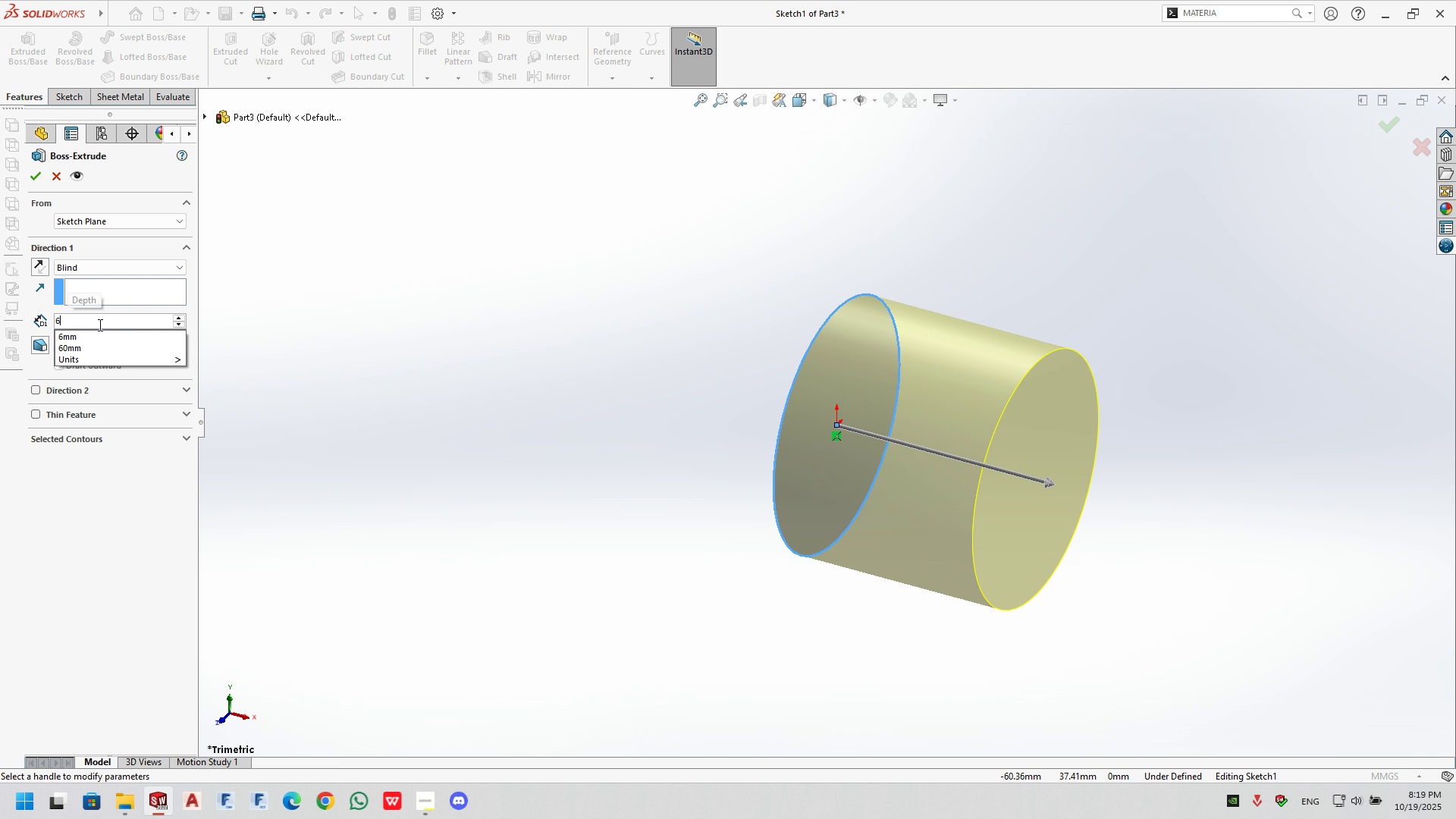 
key(Numpad0)
 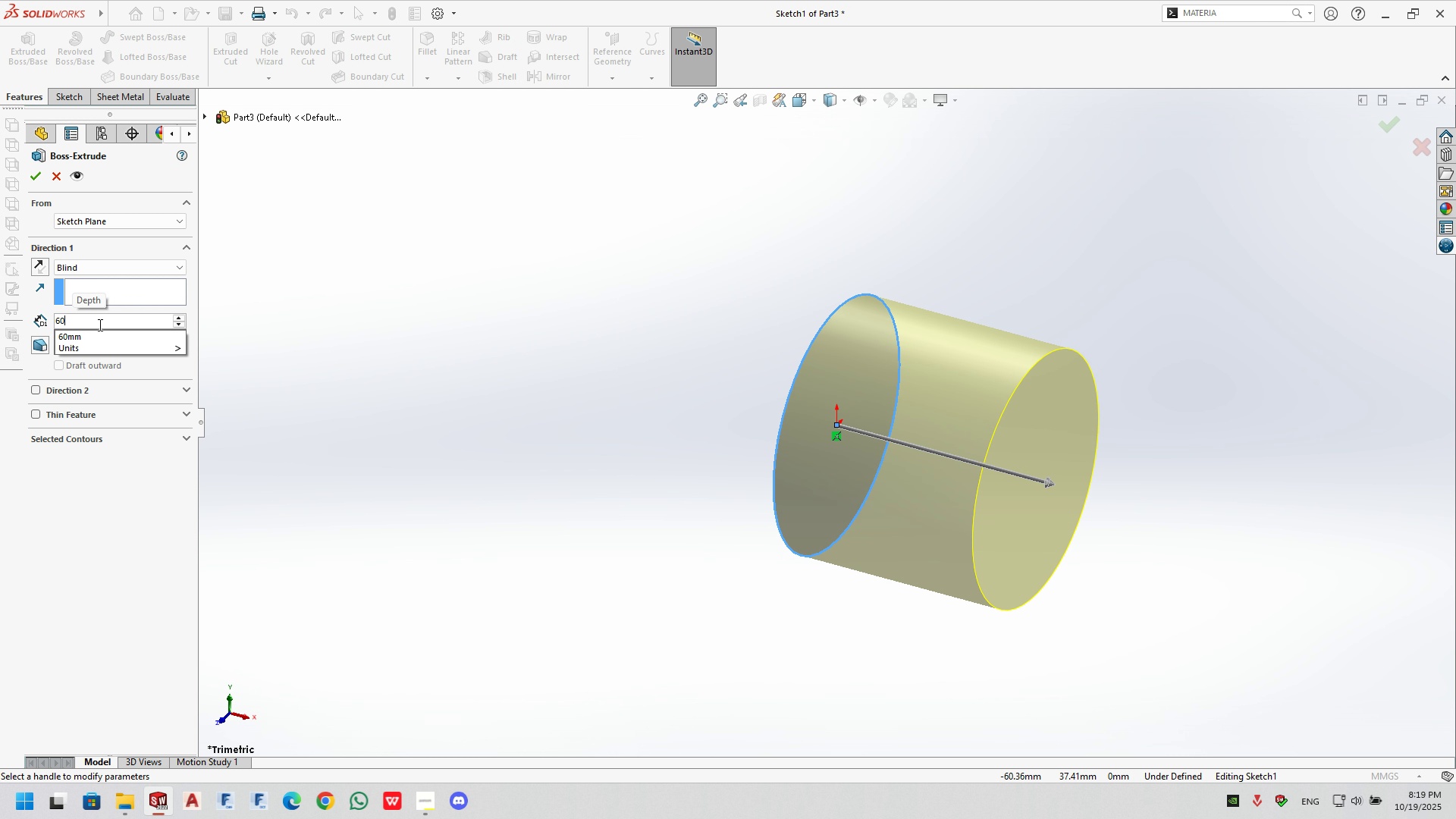 
key(NumpadEnter)
 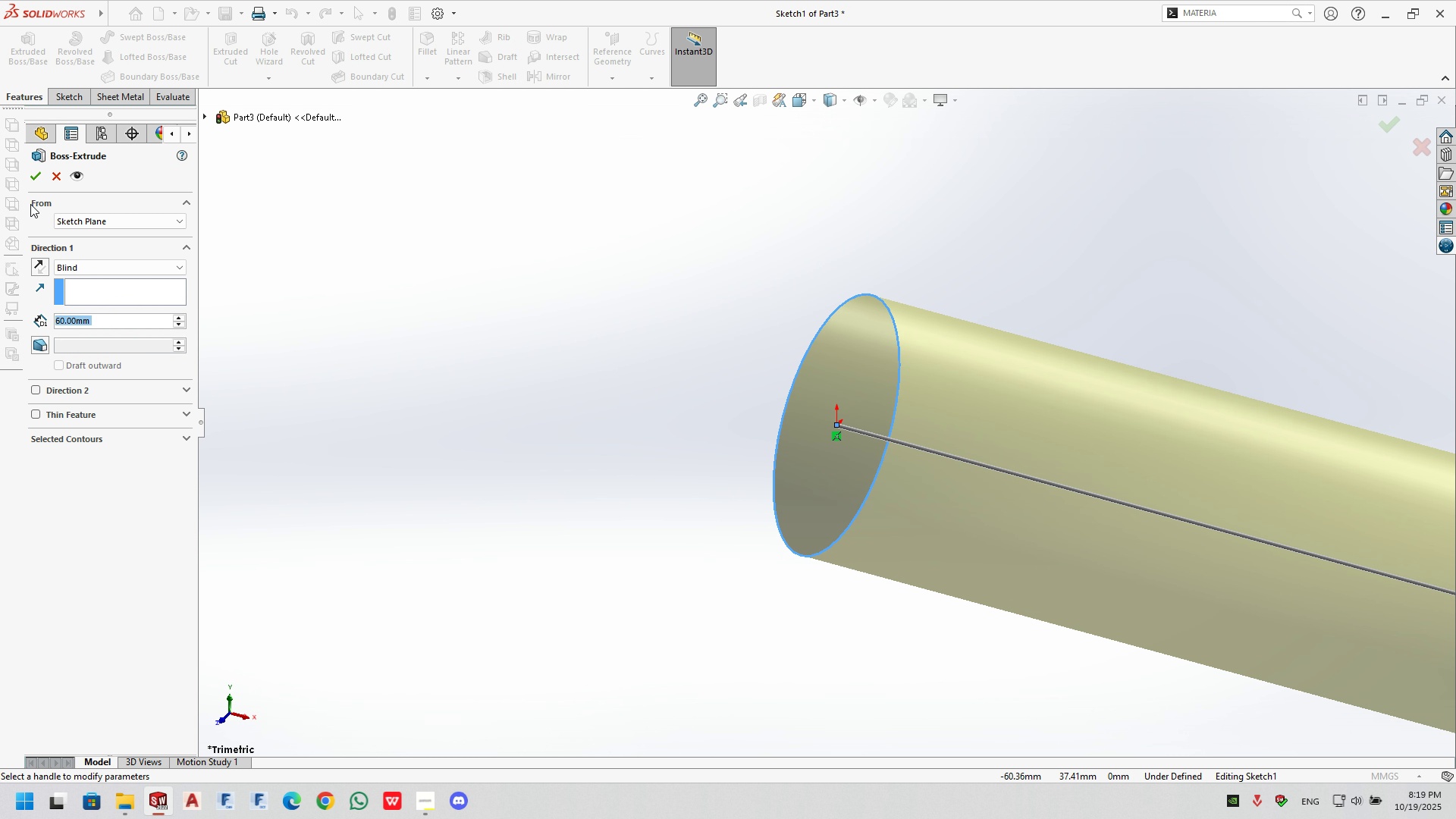 
left_click([33, 176])
 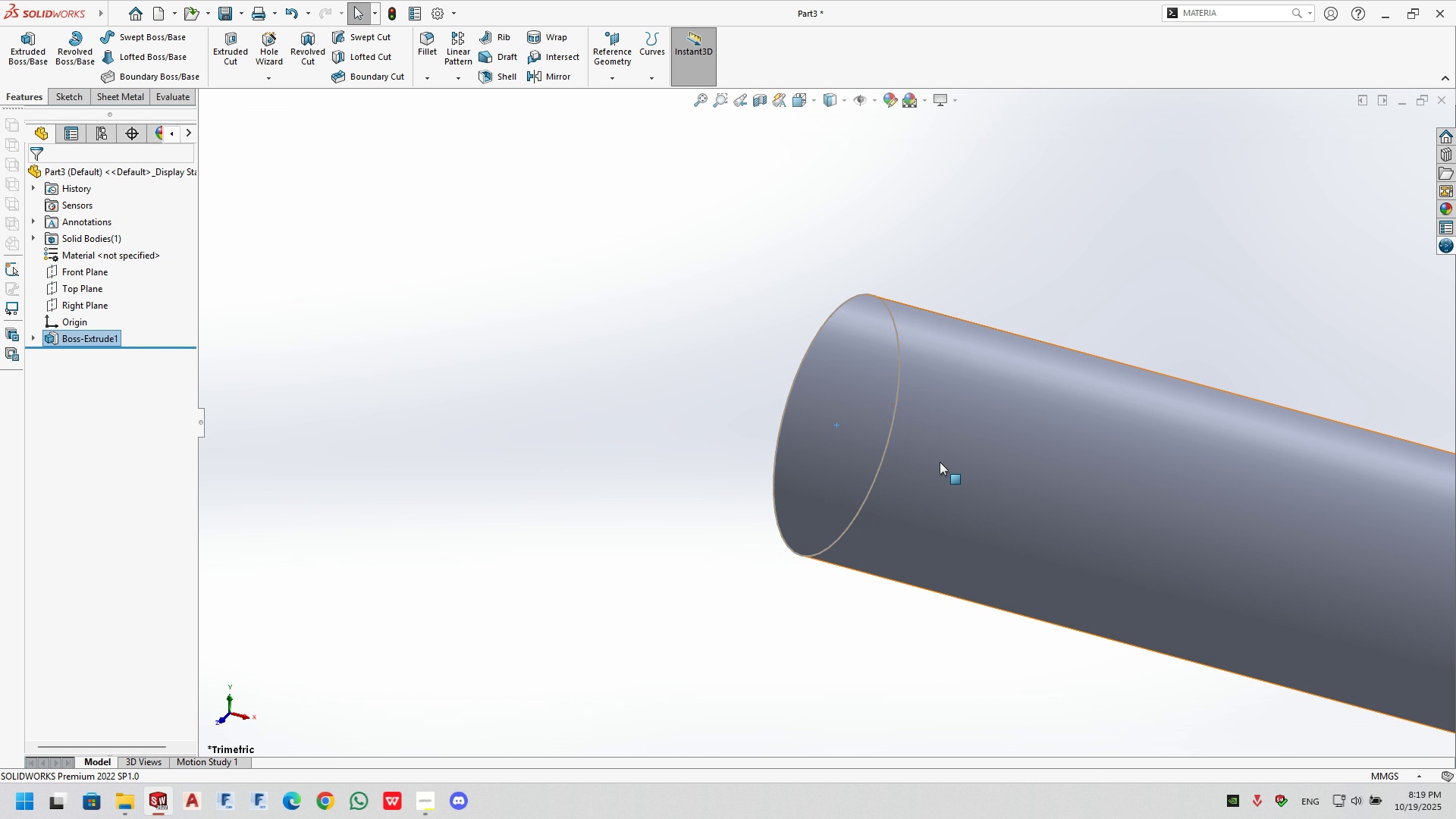 
scroll: coordinate [1100, 441], scroll_direction: up, amount: 6.0
 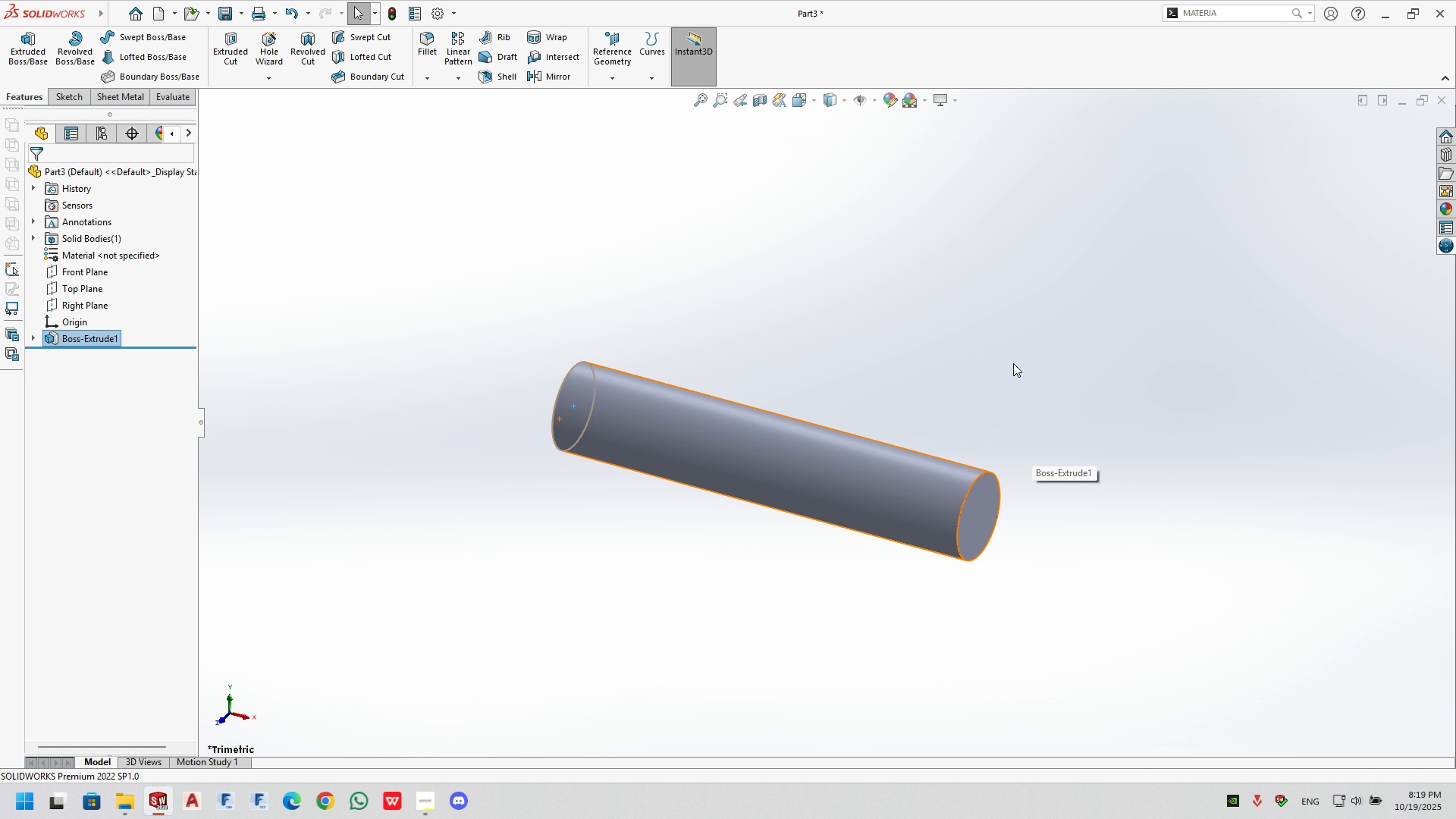 
left_click([1013, 363])
 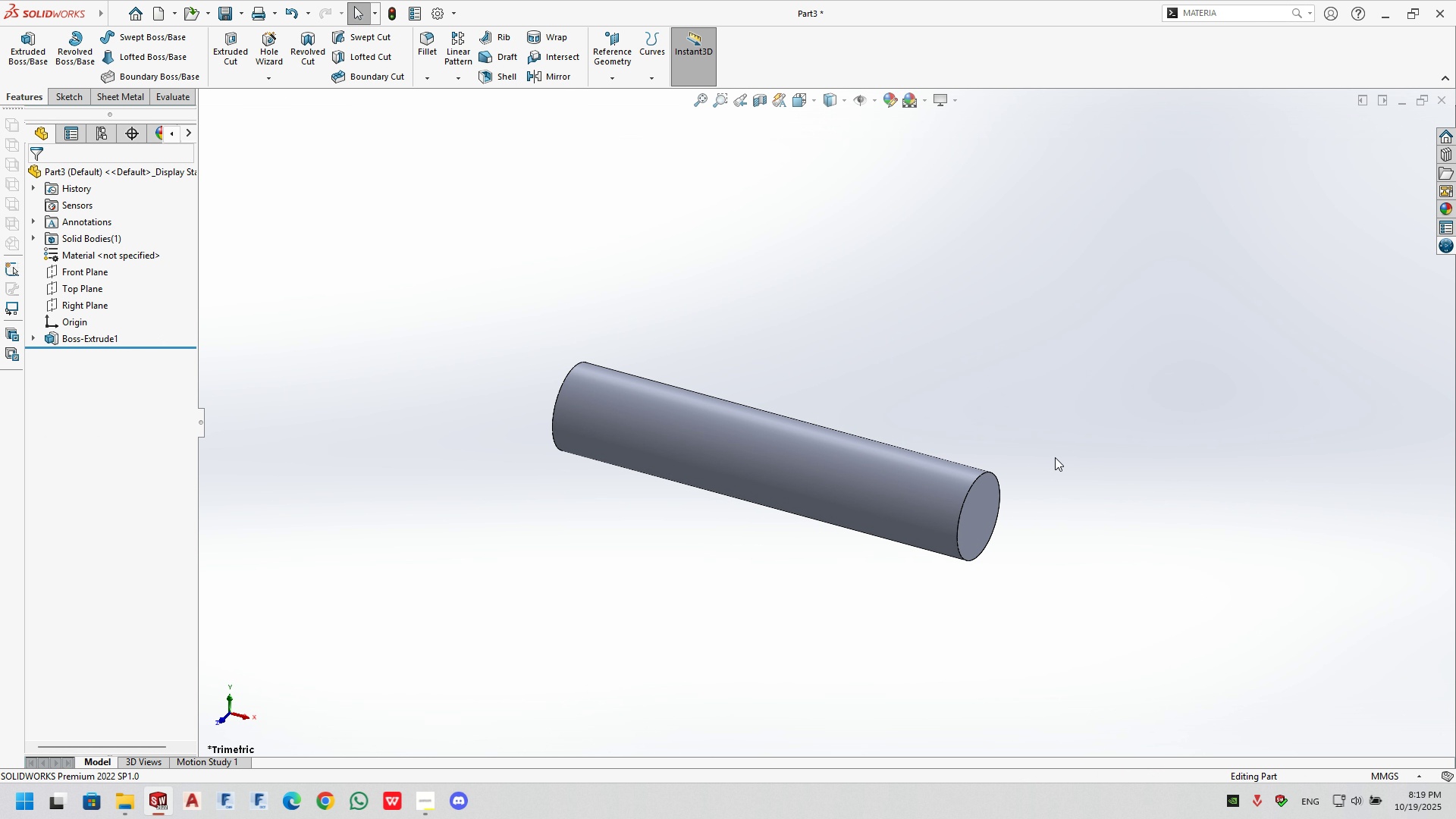 
scroll: coordinate [1030, 477], scroll_direction: down, amount: 2.0
 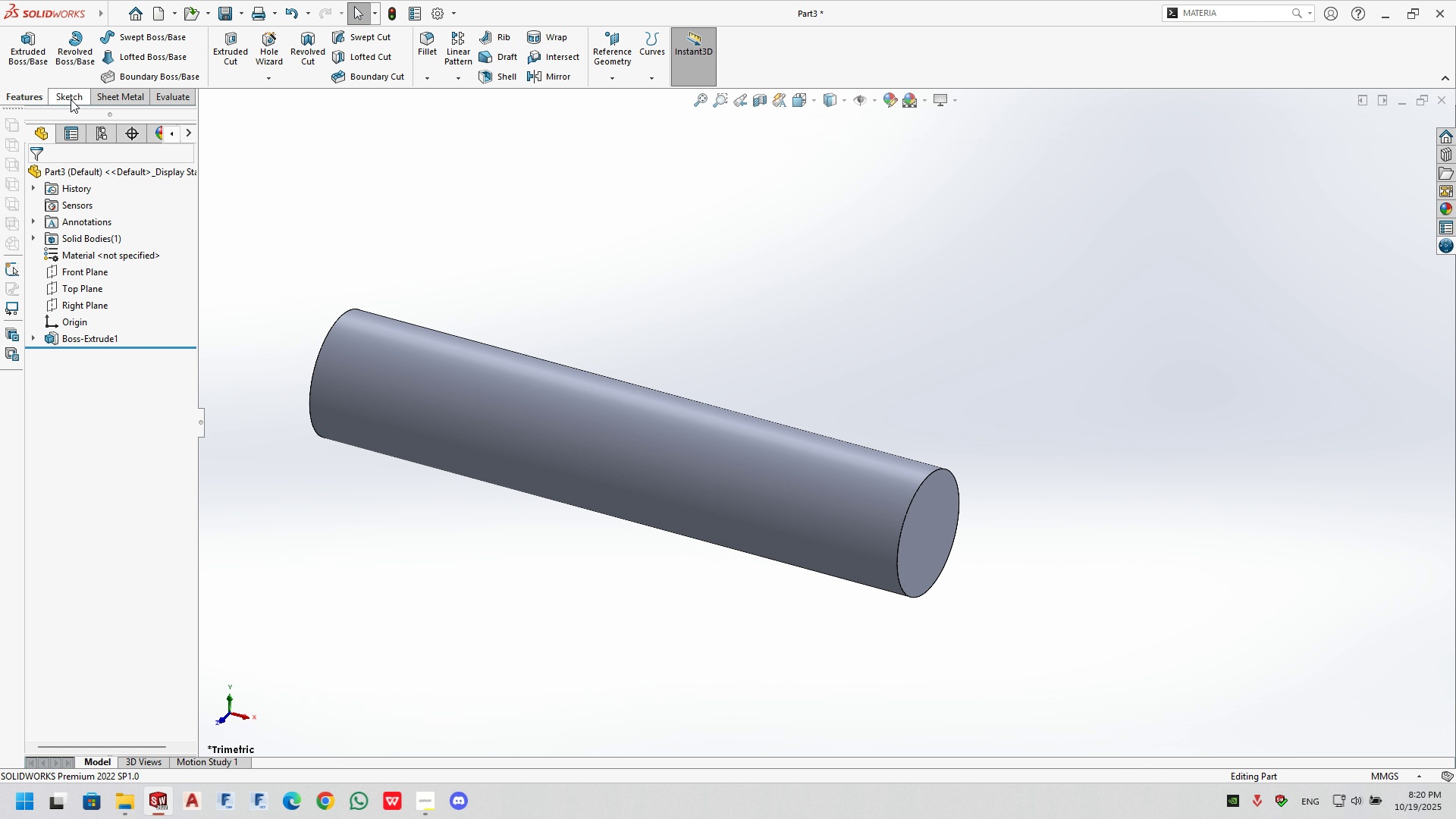 
left_click([71, 99])
 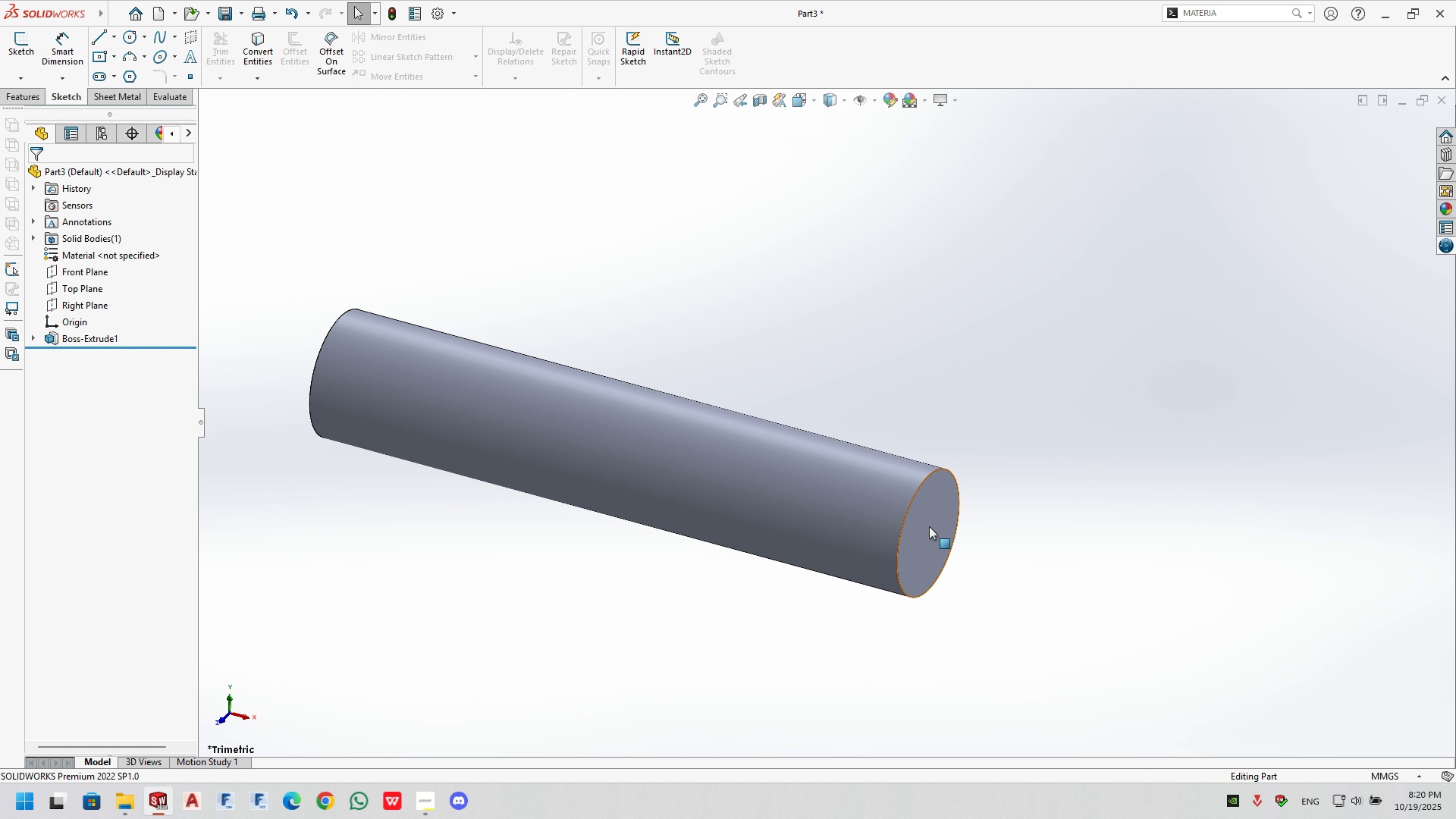 
left_click([929, 526])
 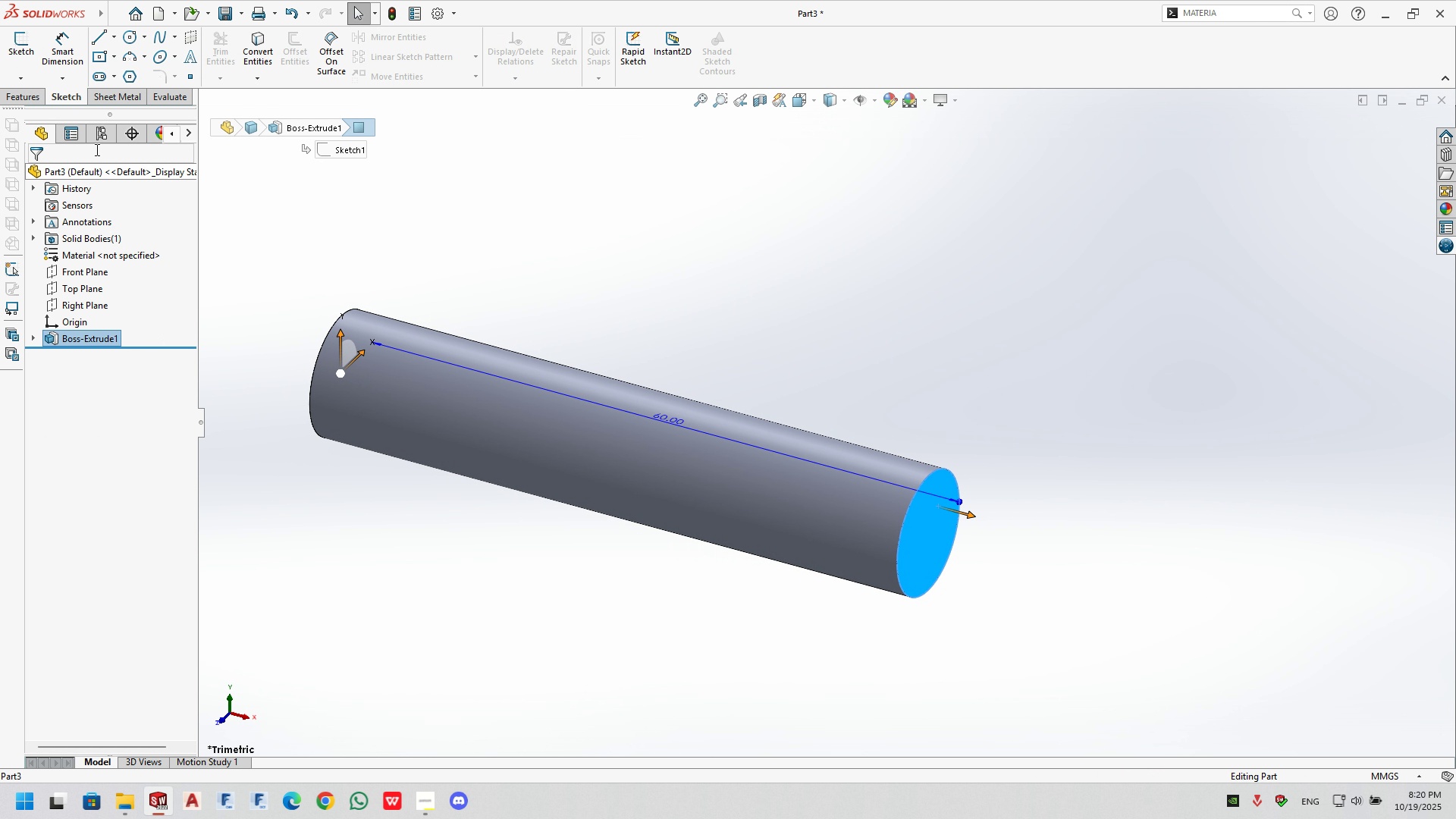 
left_click([20, 47])
 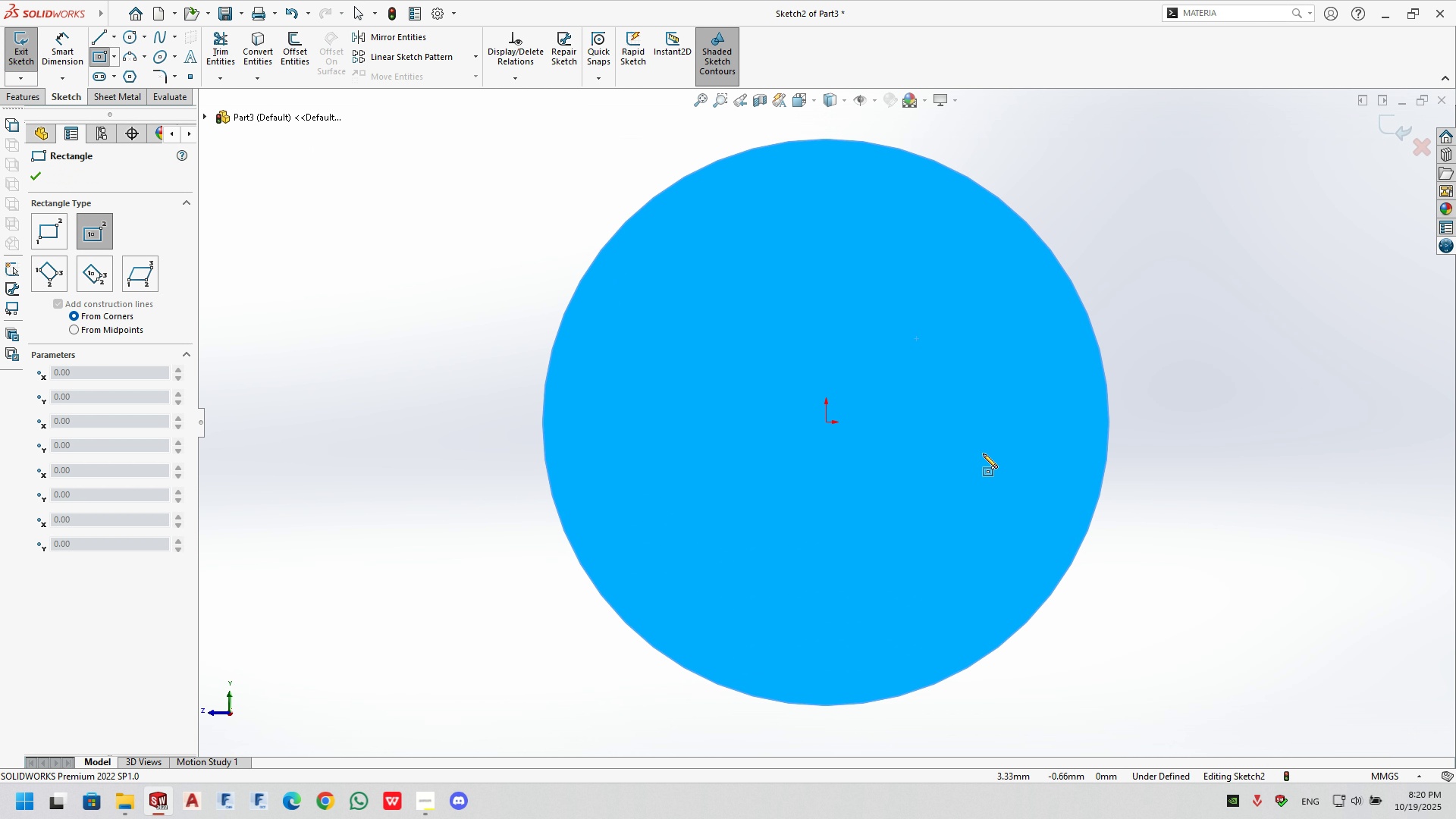 
left_click([824, 424])
 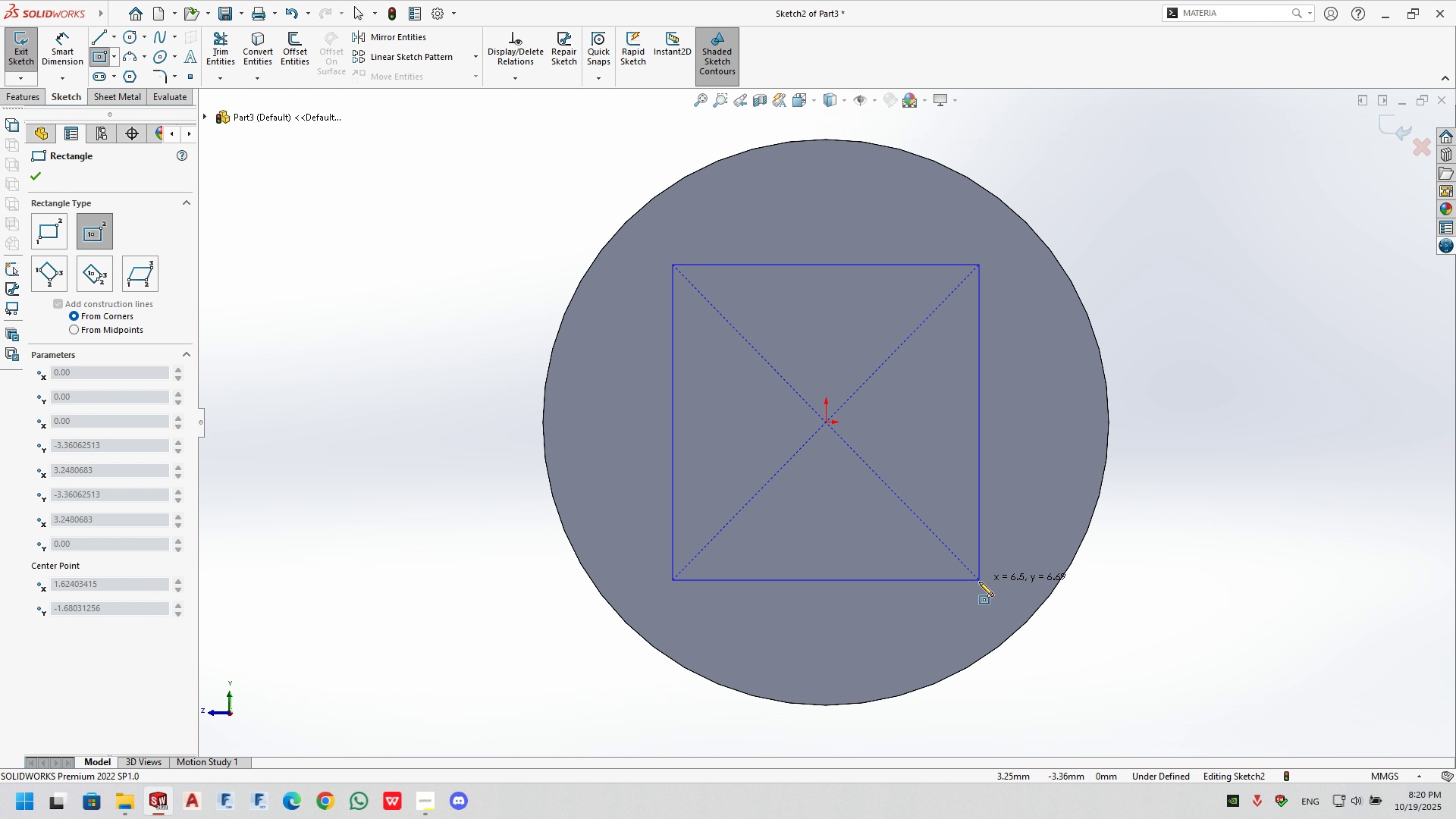 
left_click([973, 585])
 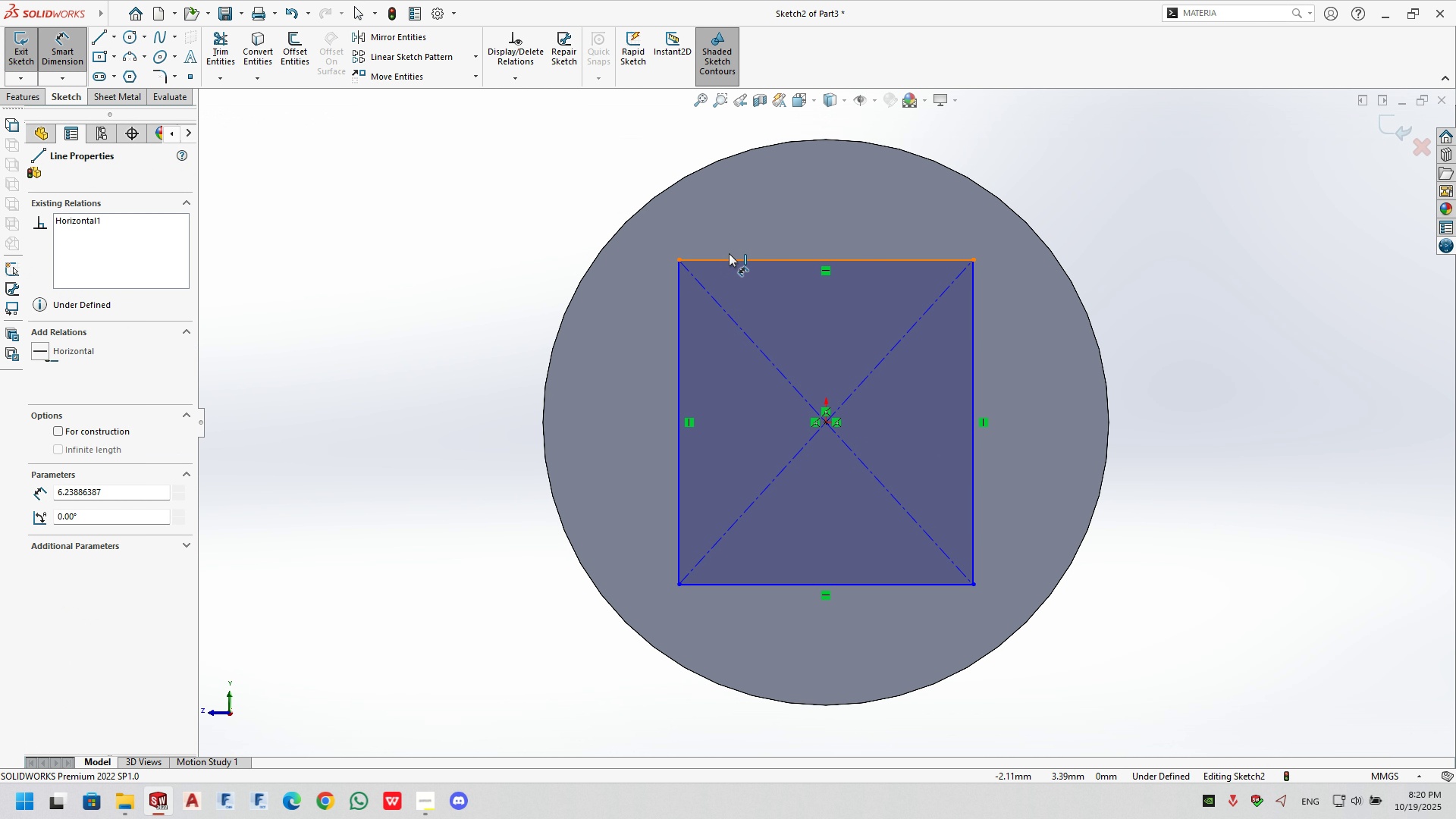 
double_click([728, 218])
 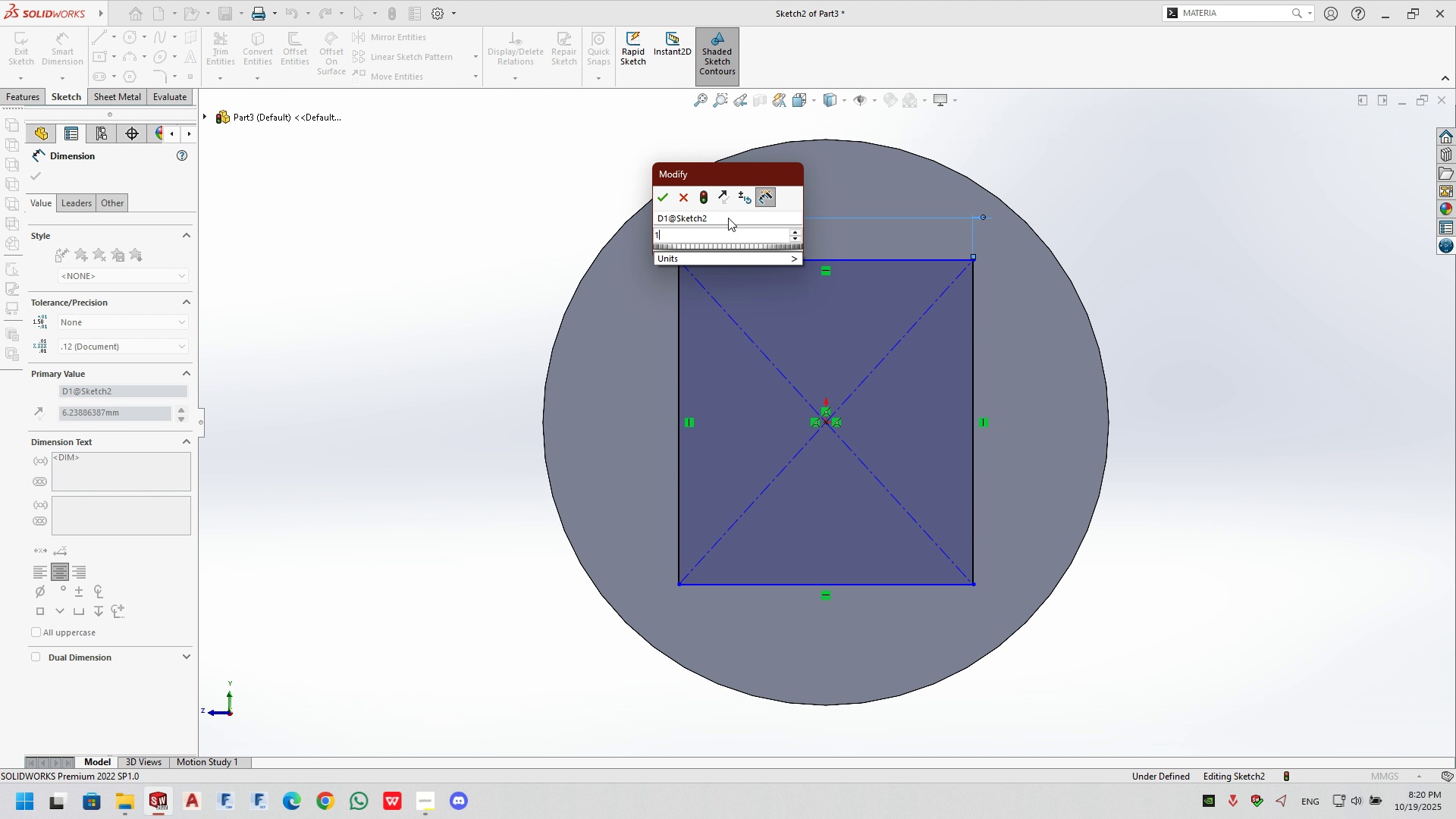 
key(Numpad1)
 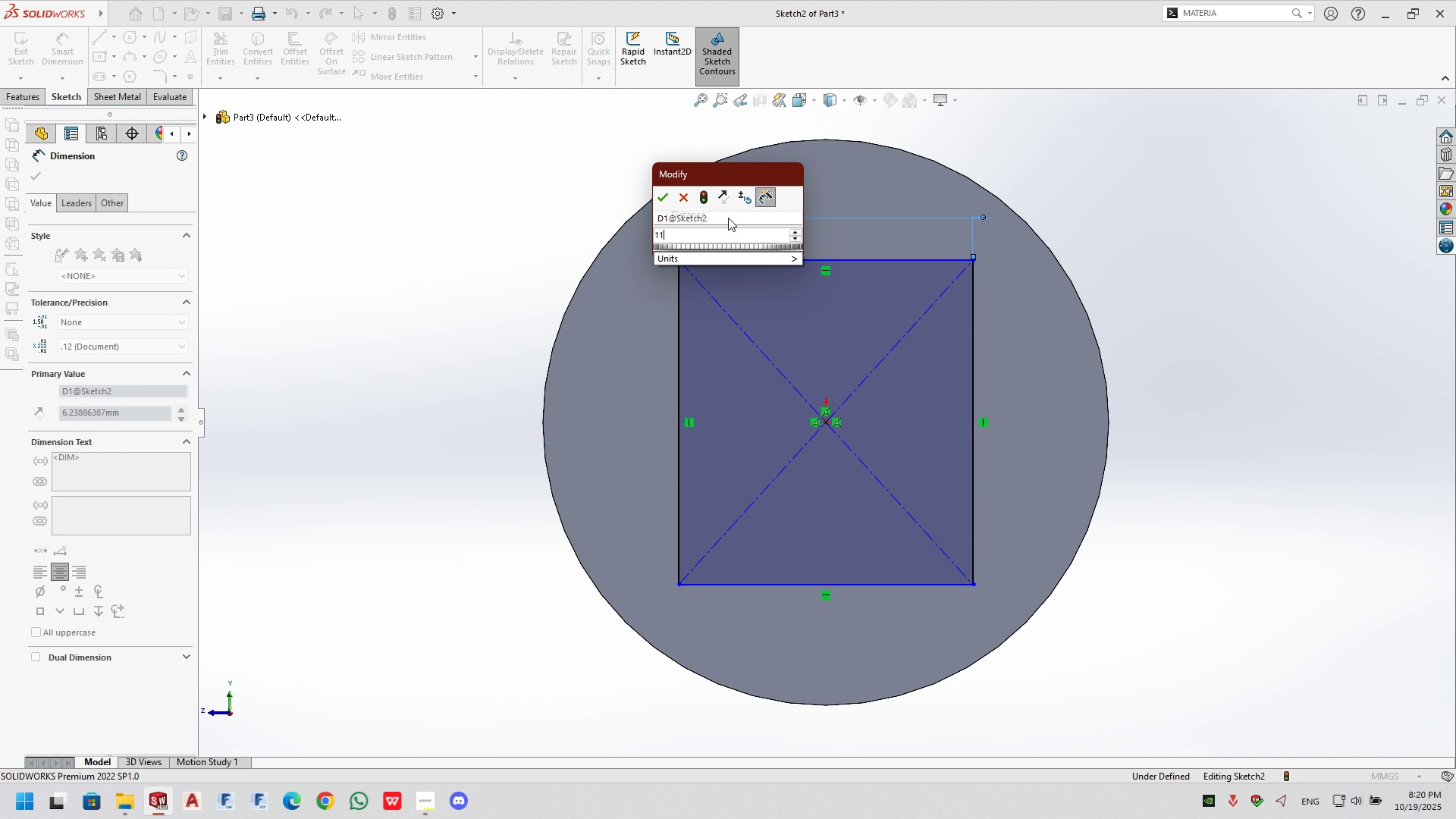 
key(Numpad1)
 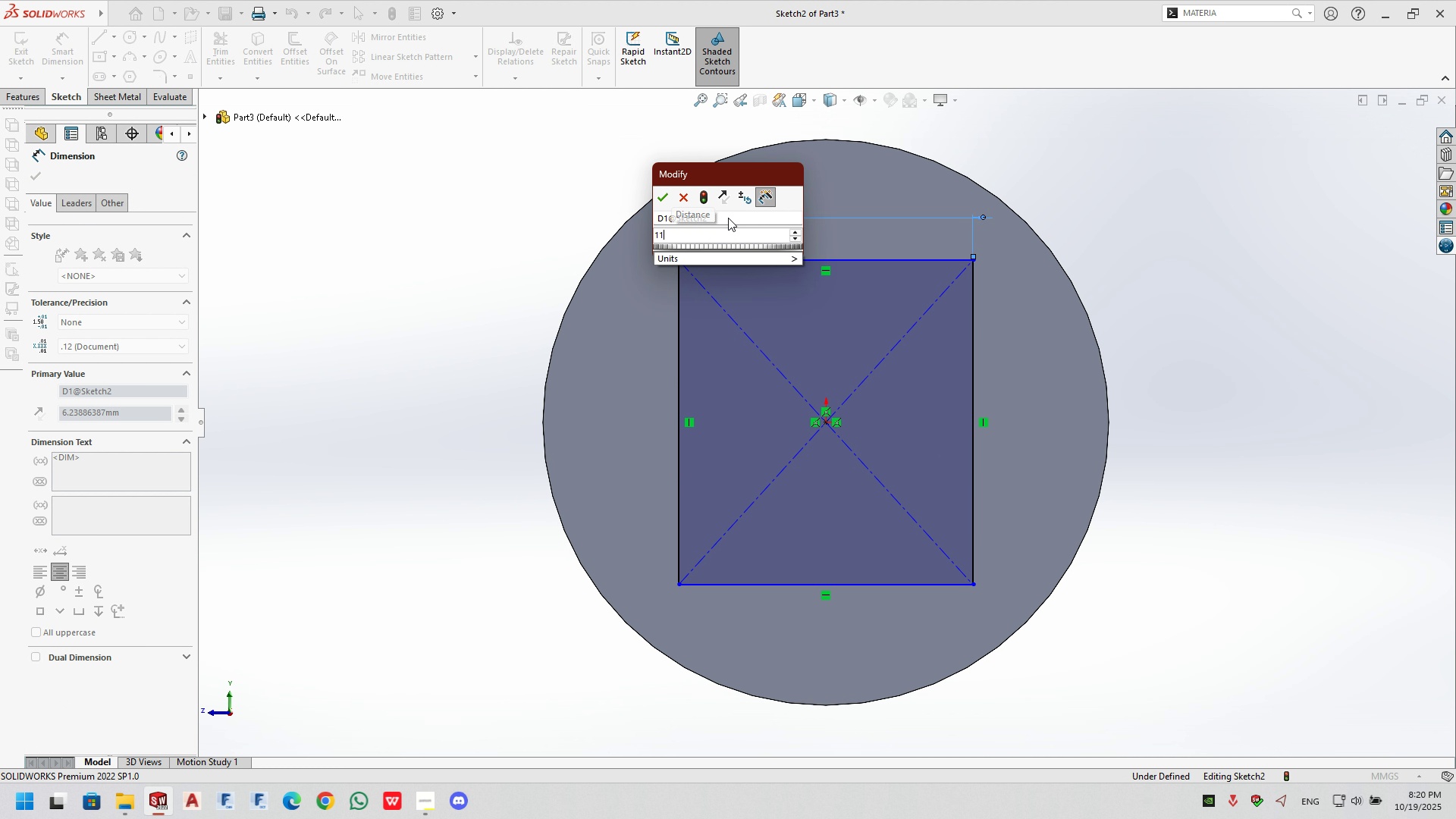 
key(NumpadDecimal)
 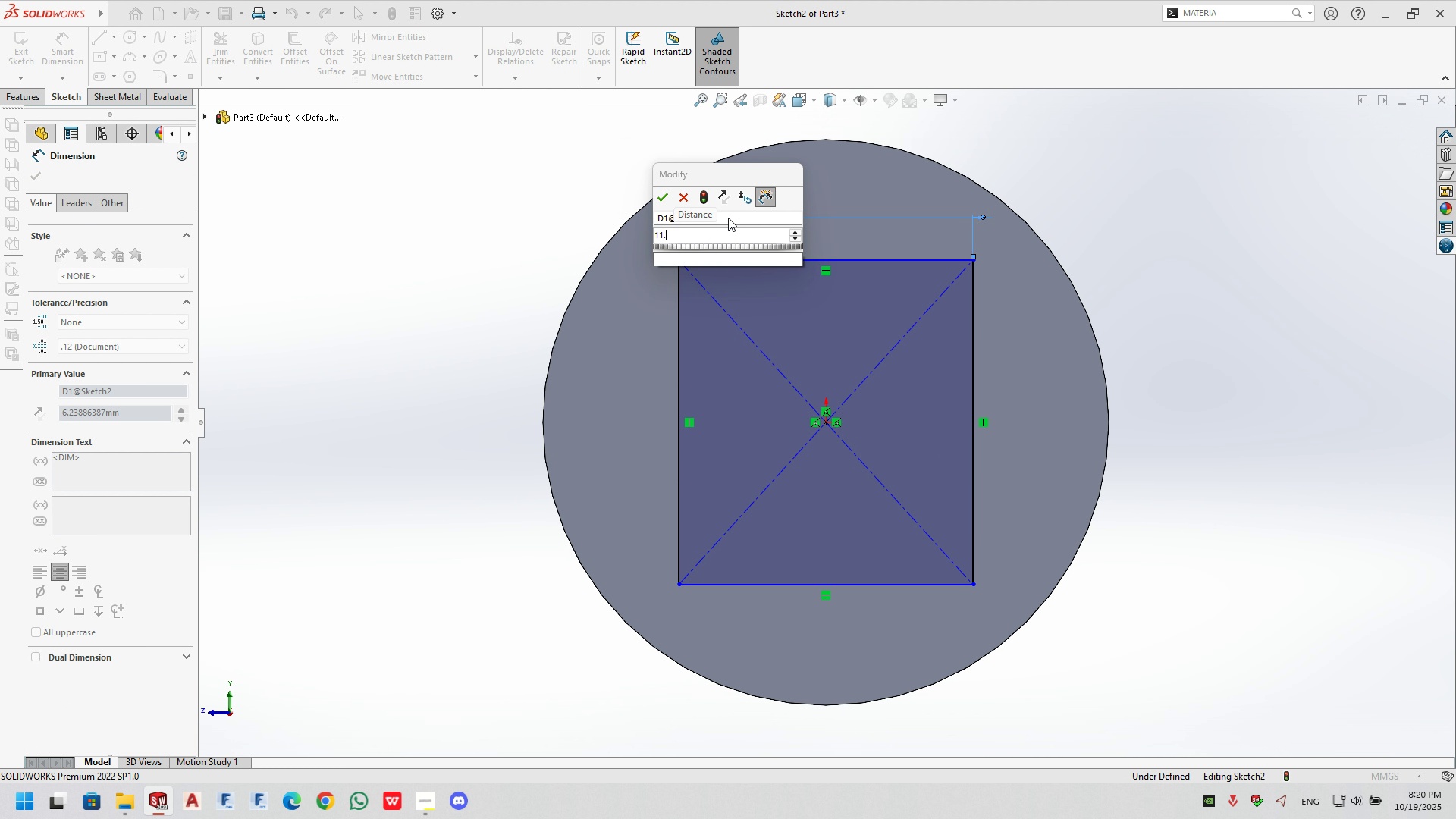 
key(Numpad7)
 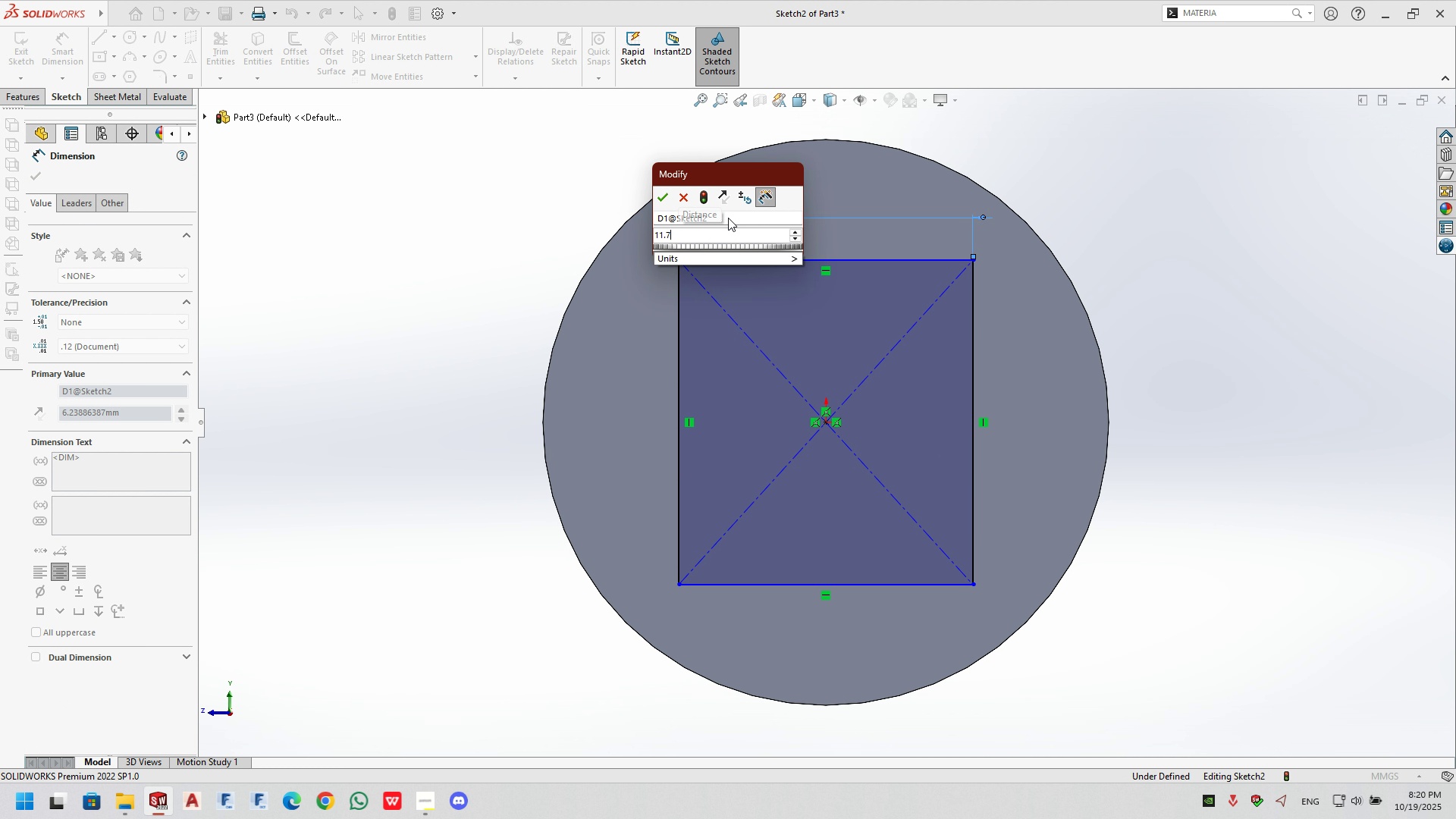 
key(NumpadEnter)
 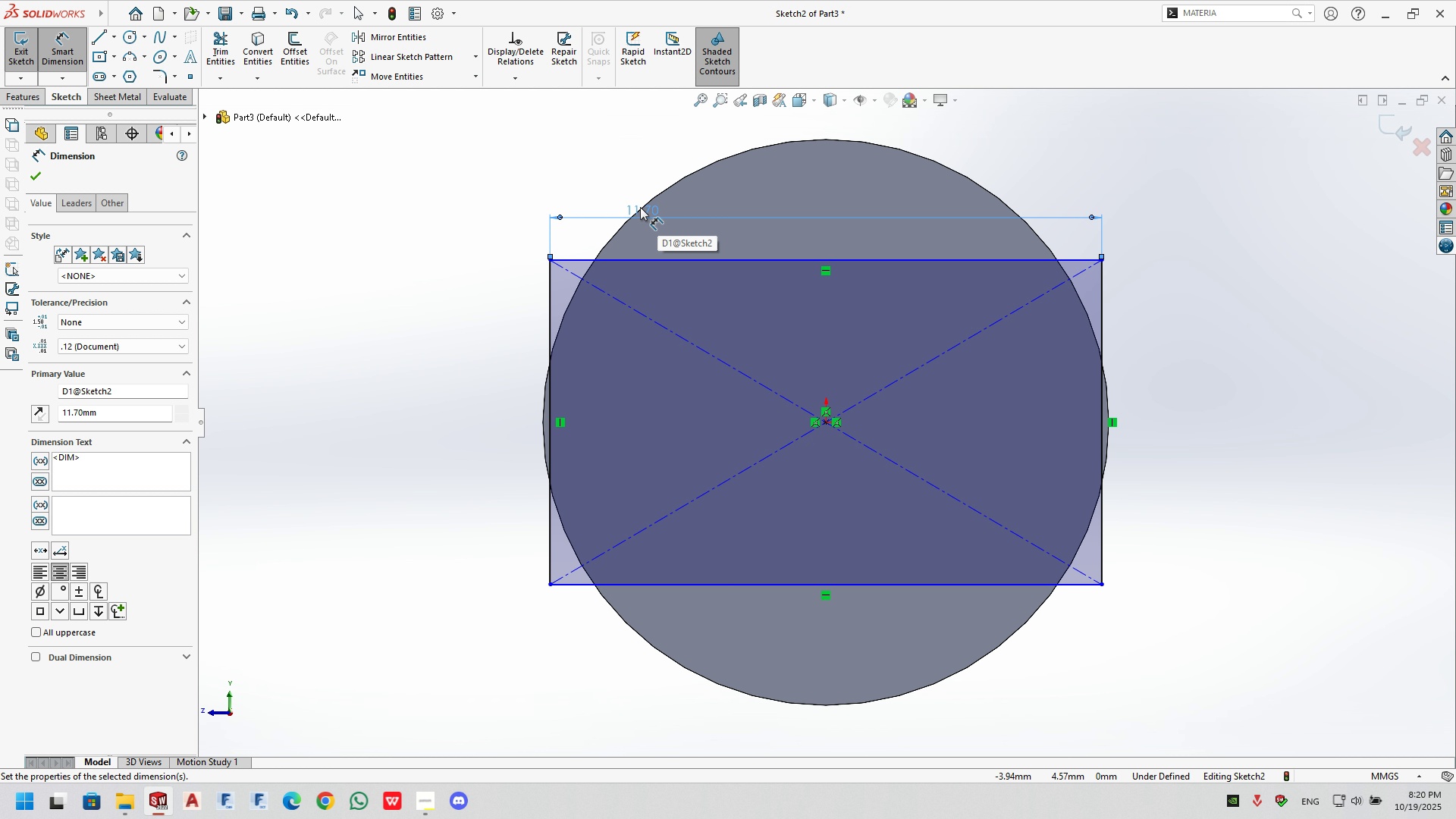 
wait(16.12)
 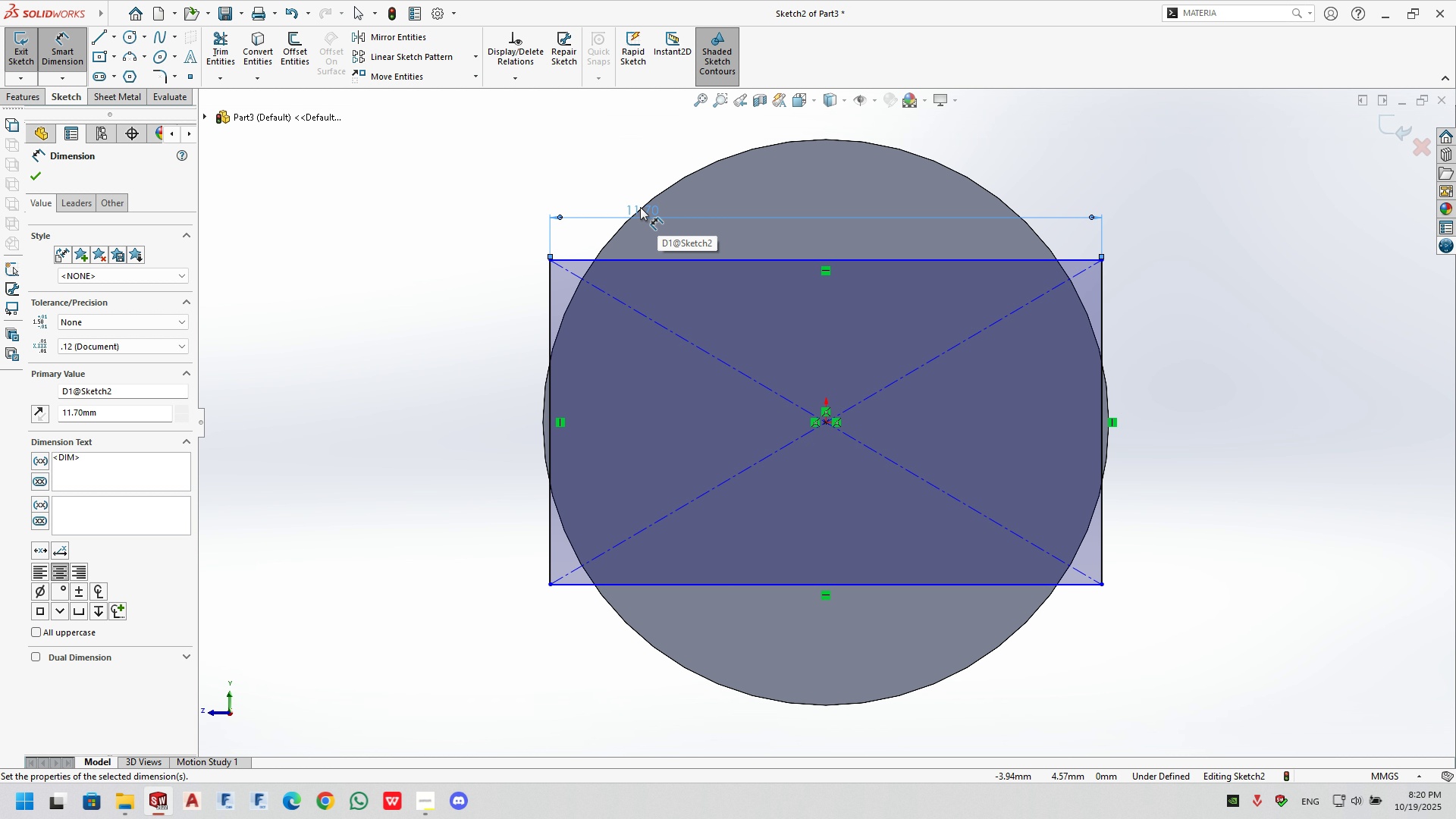 
left_click([714, 163])
 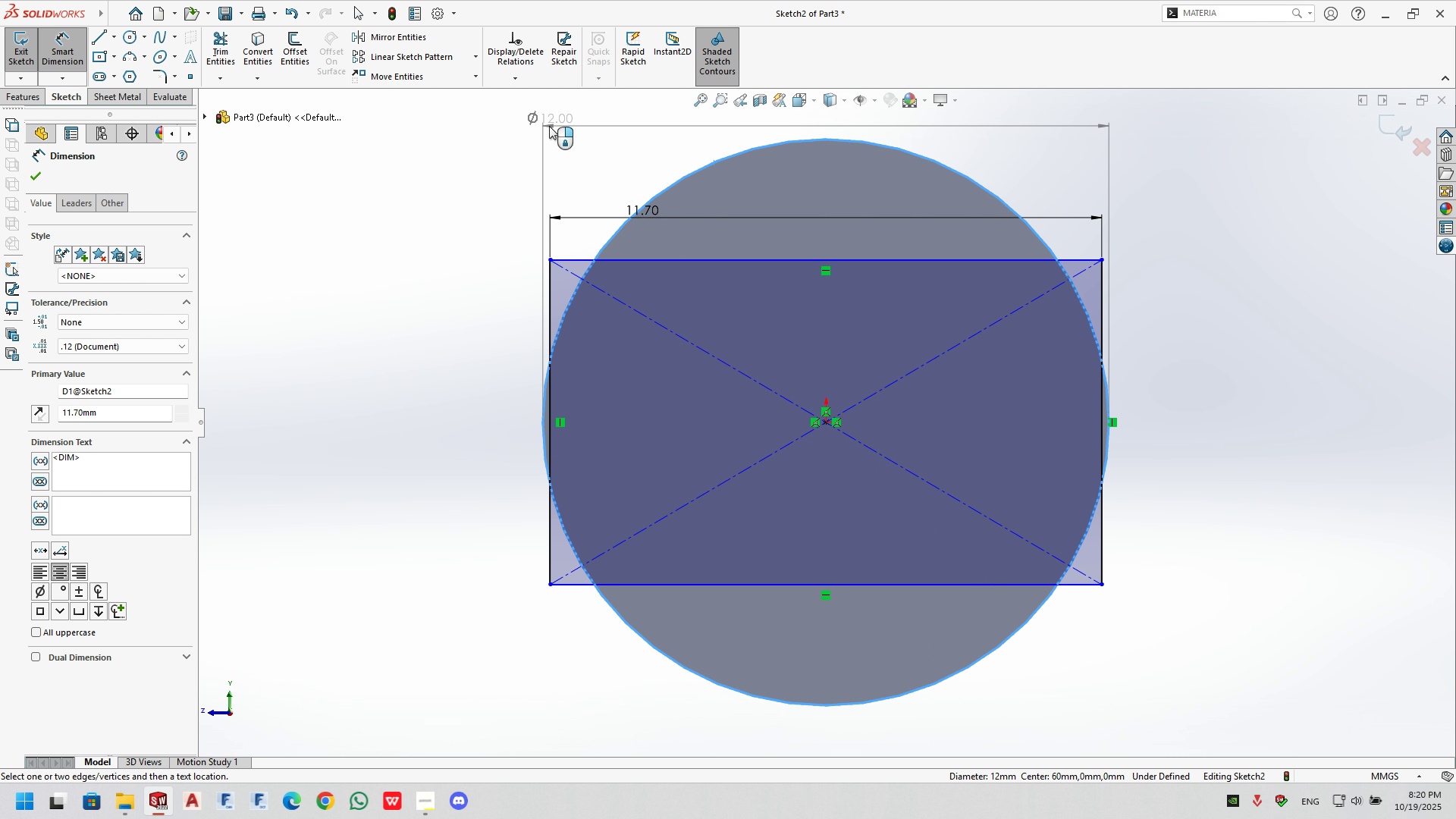 
key(Escape)
 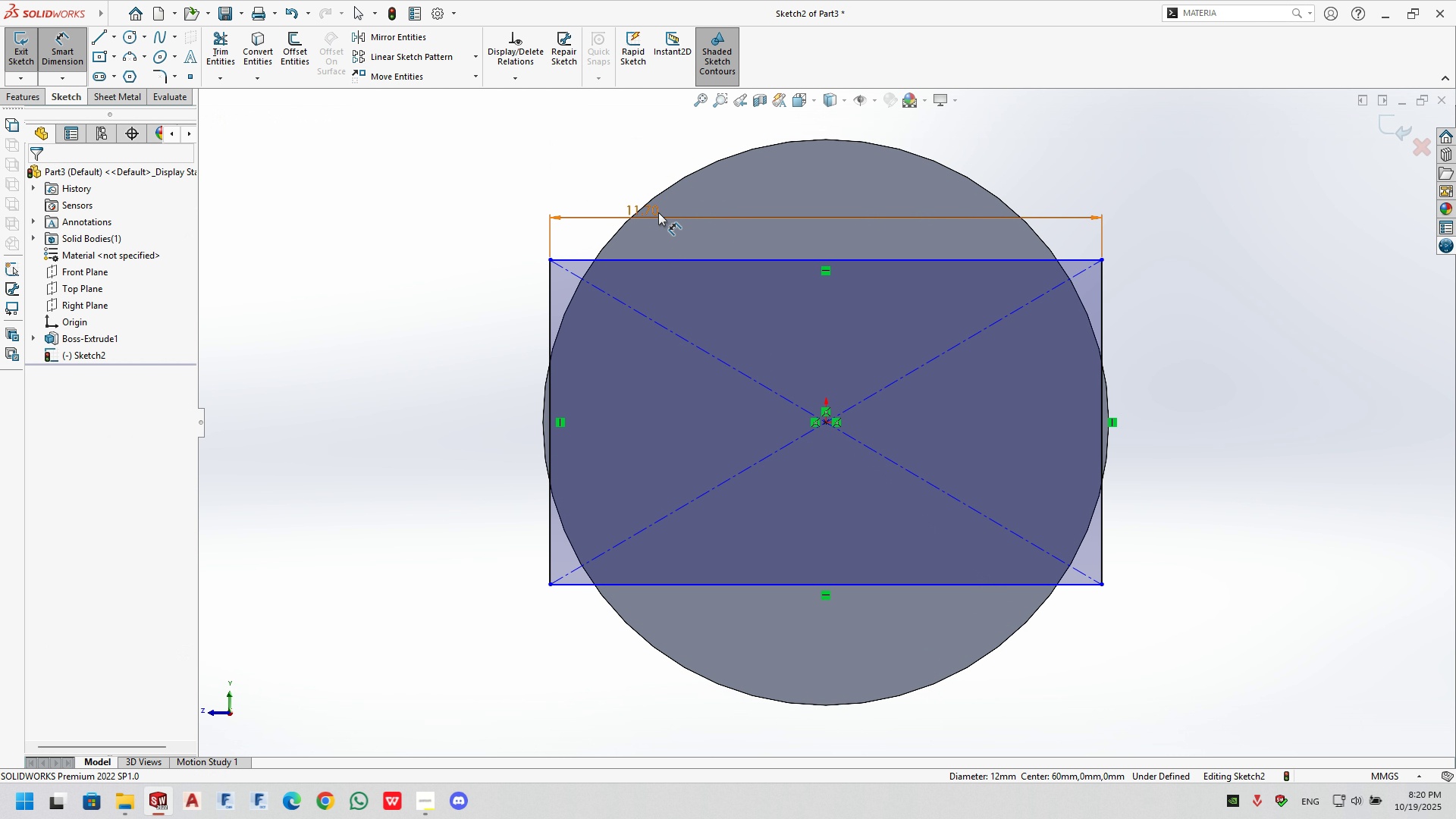 
left_click([655, 211])
 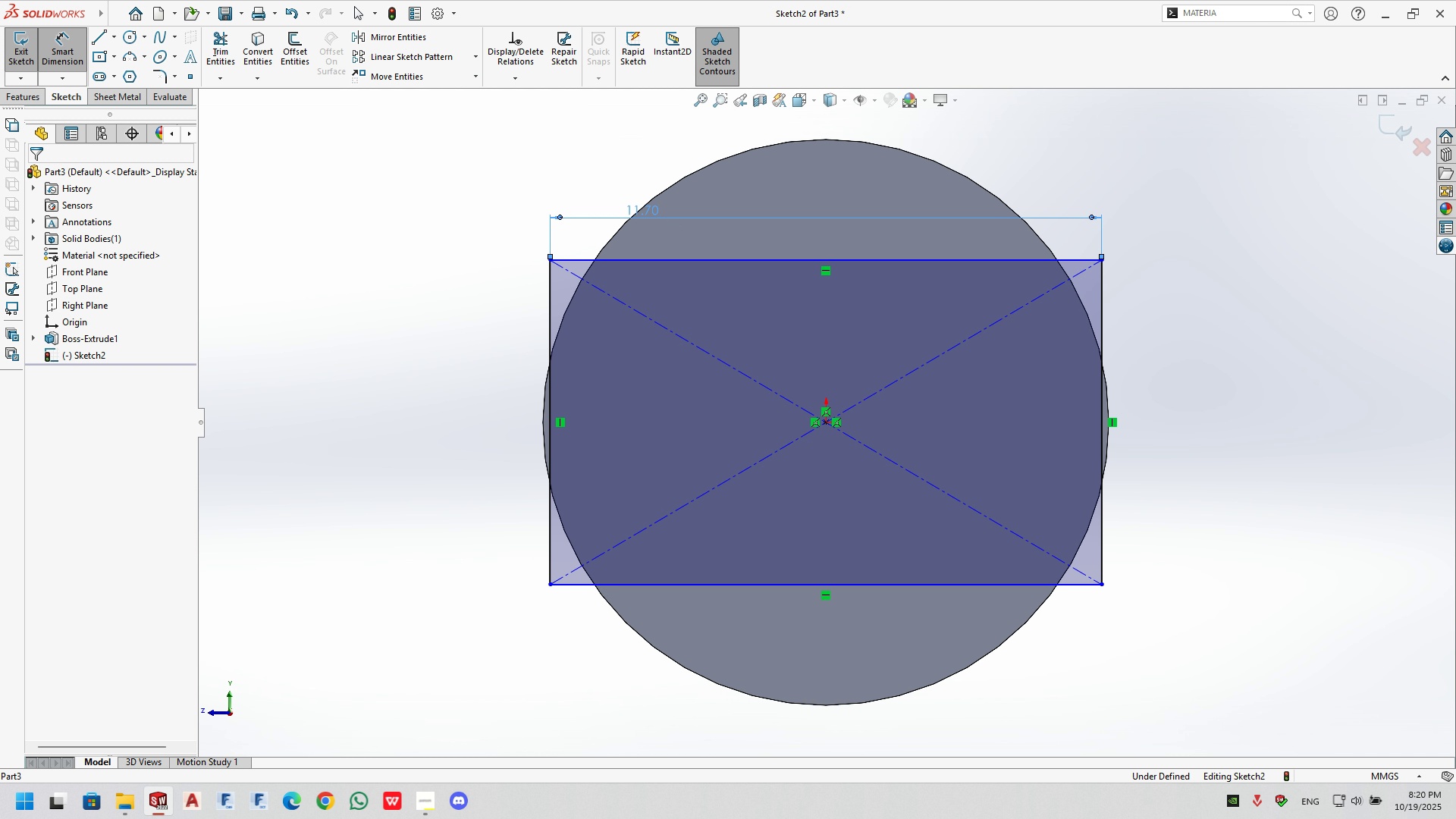 
double_click([655, 211])
 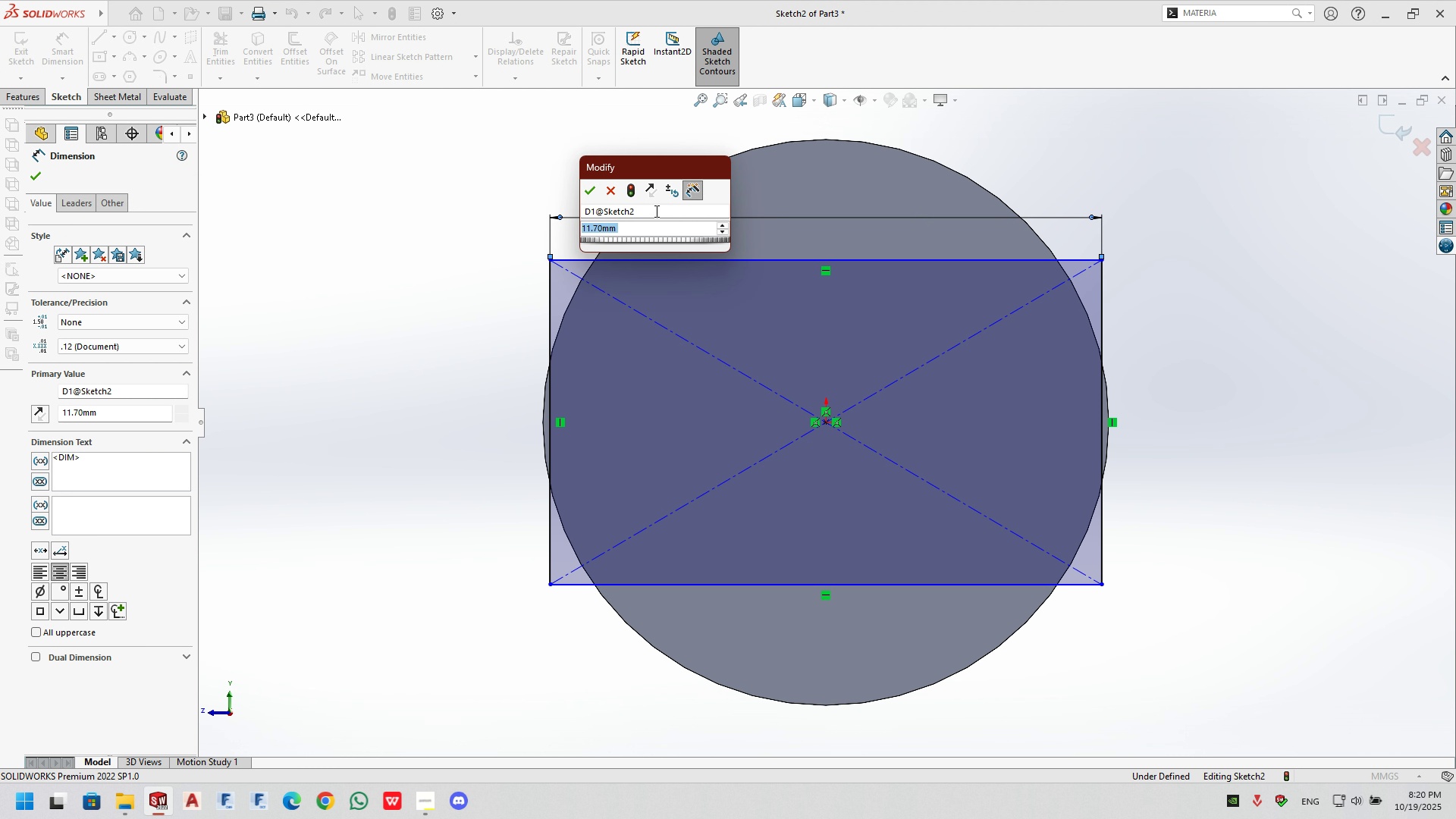 
wait(5.77)
 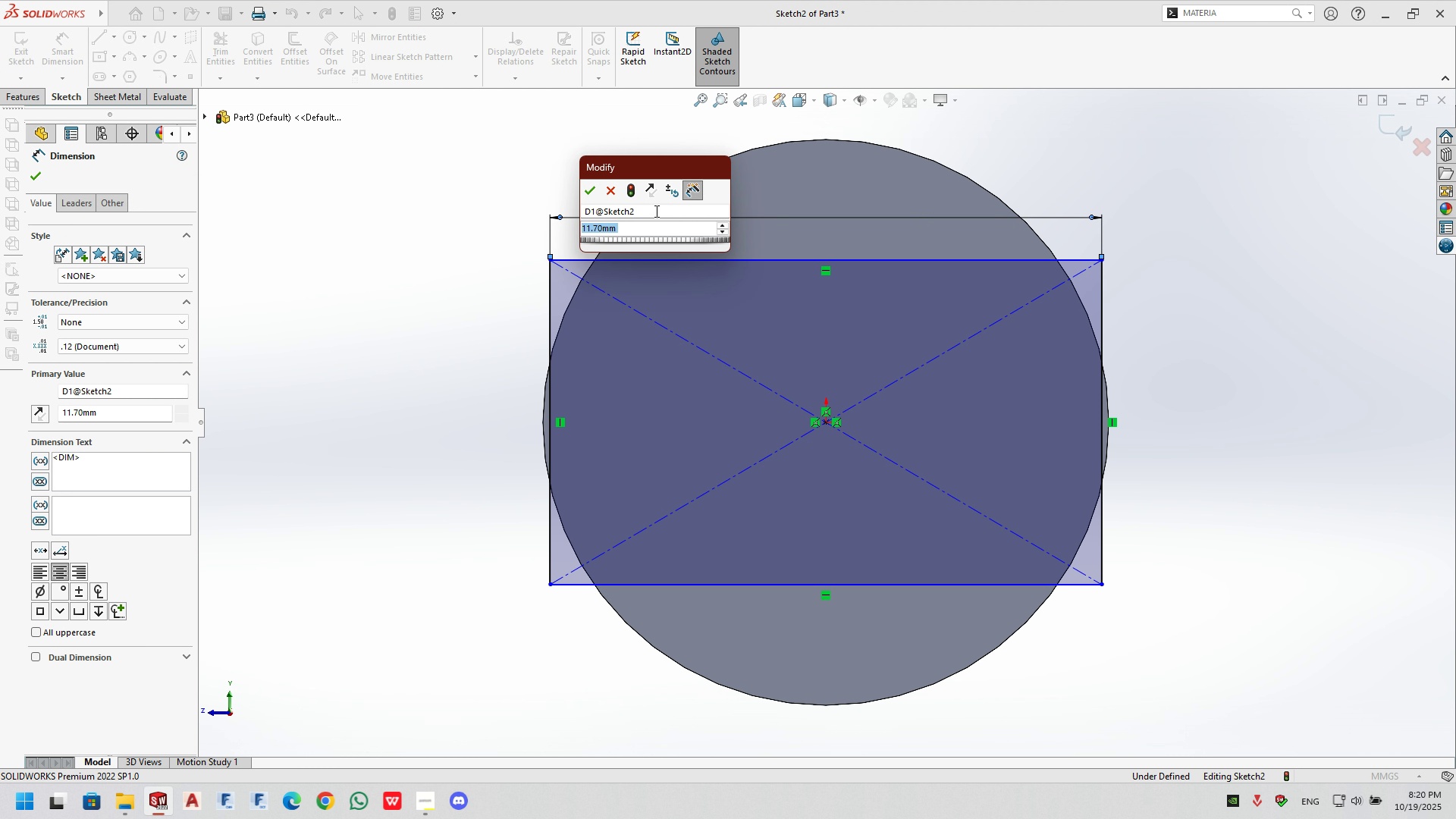 
key(Numpad7)
 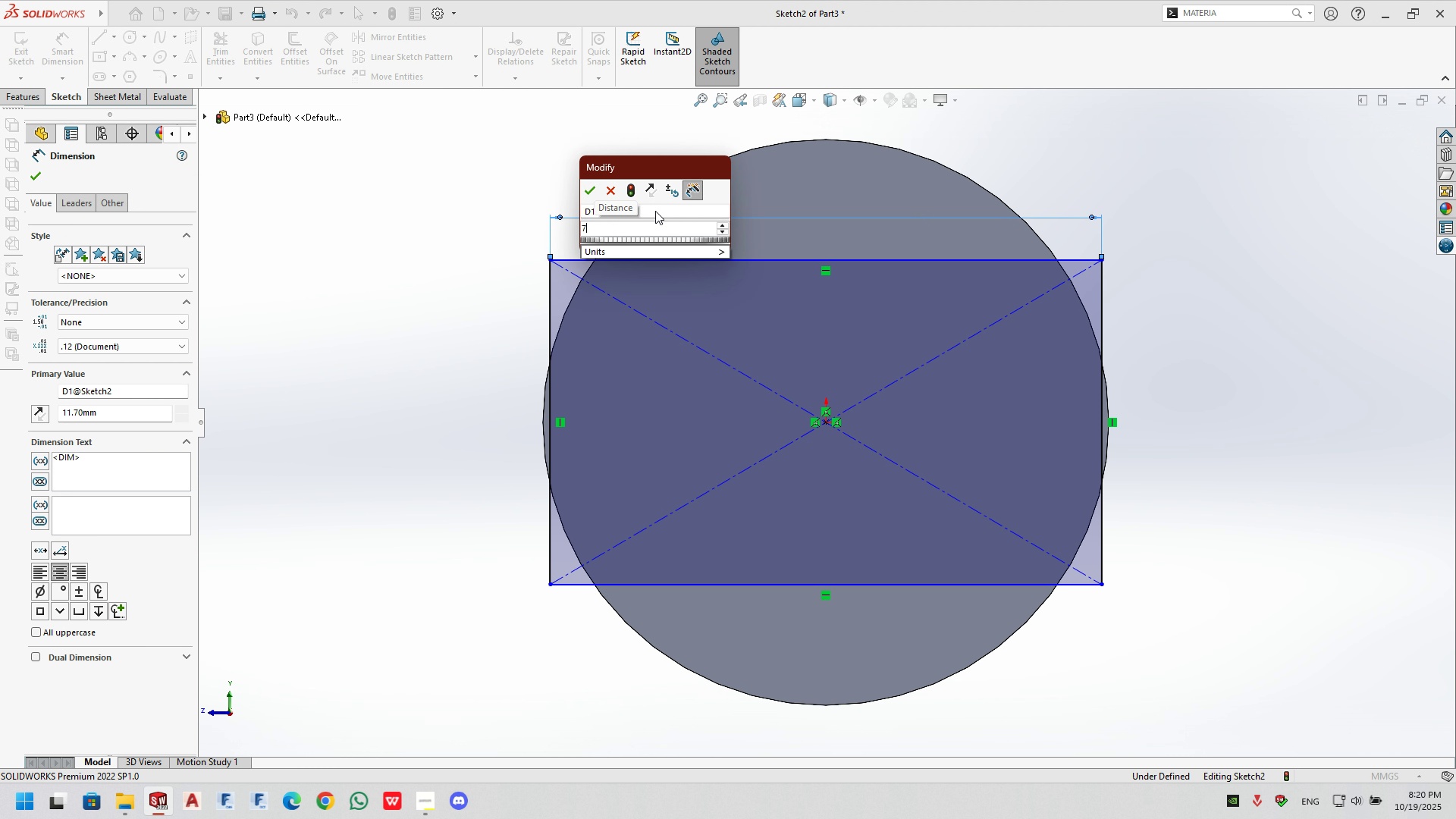 
key(Backspace)
 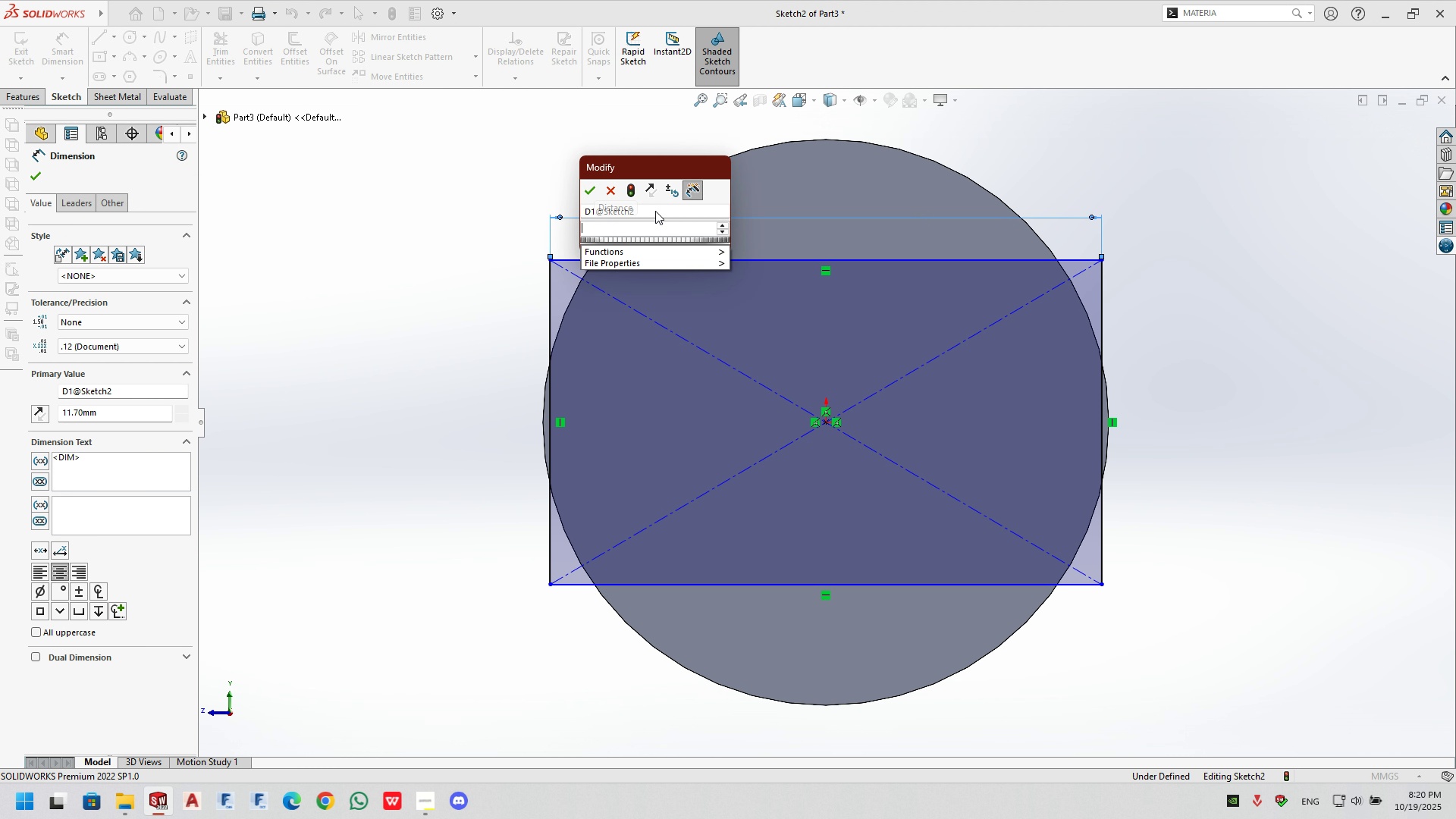 
key(Numpad8)
 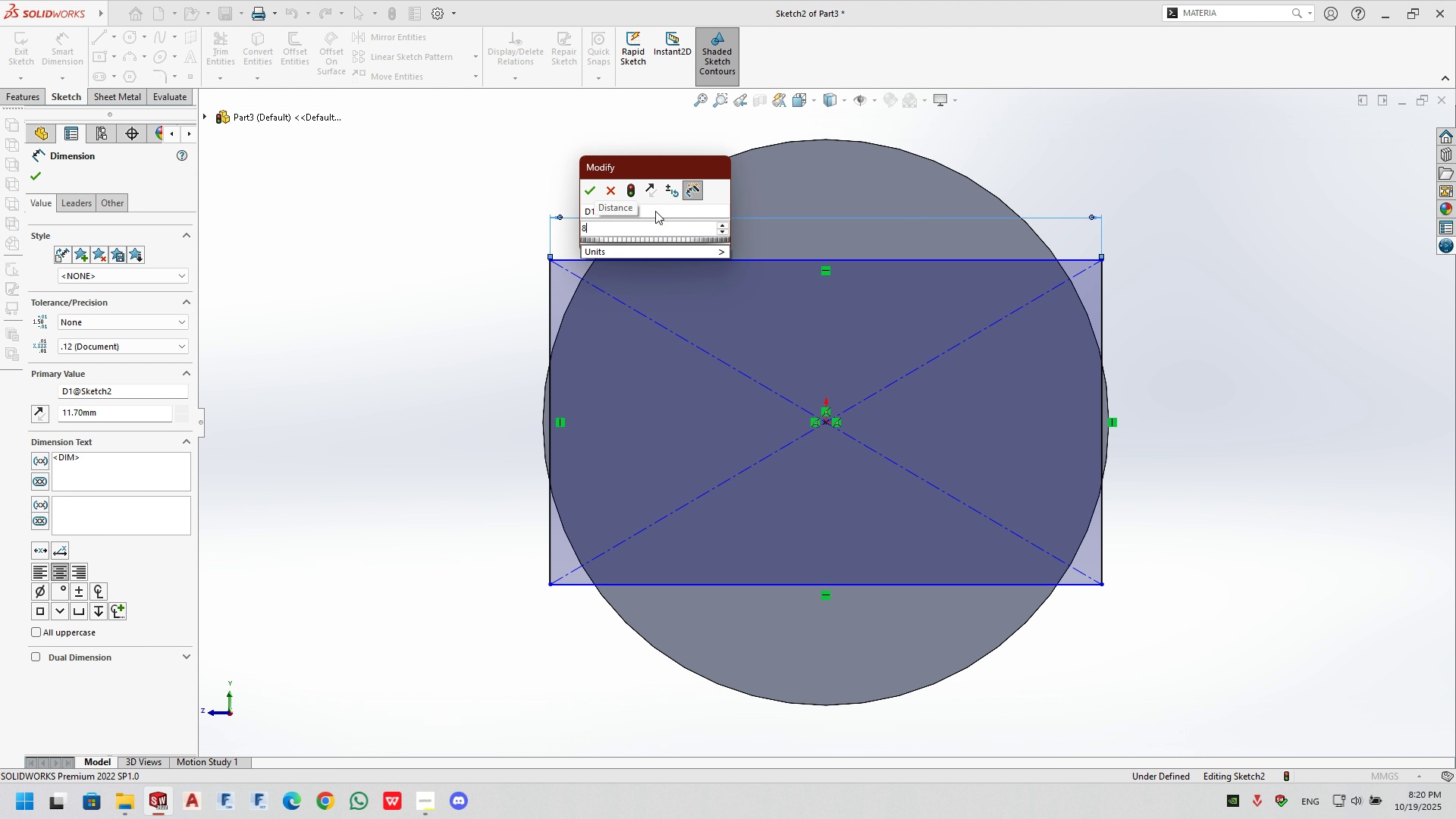 
key(NumpadEnter)
 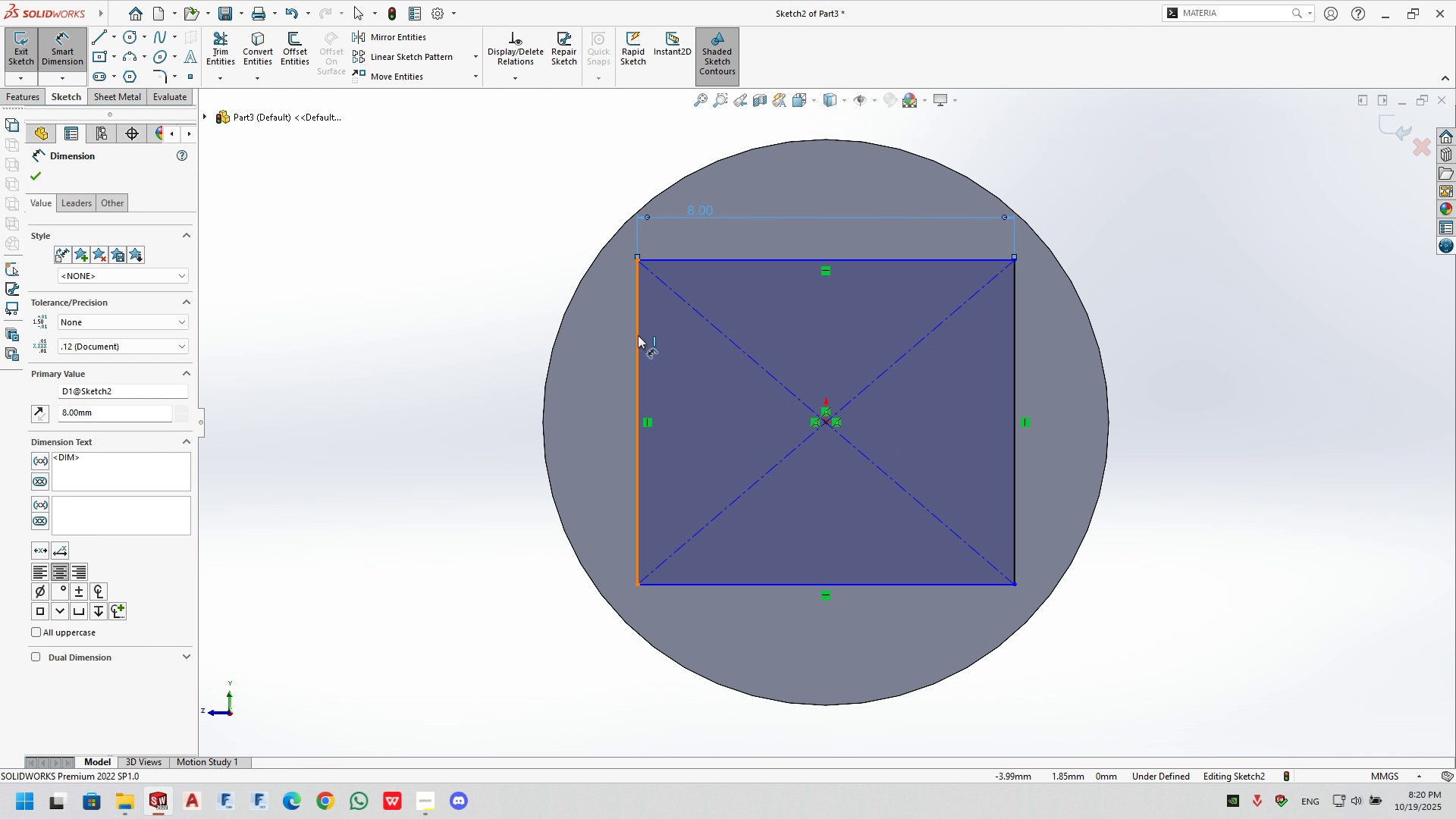 
double_click([595, 356])
 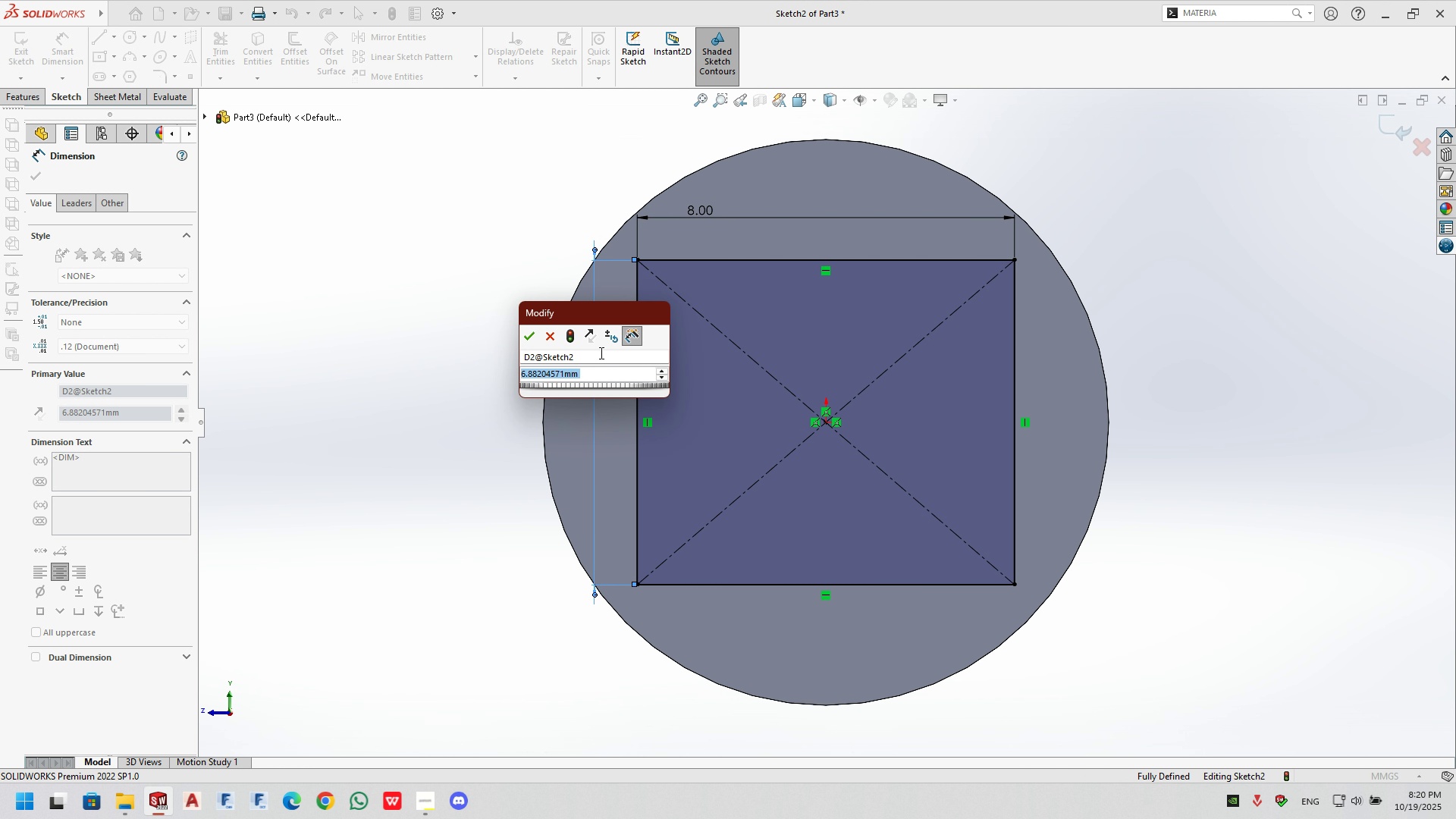 
key(Numpad8)
 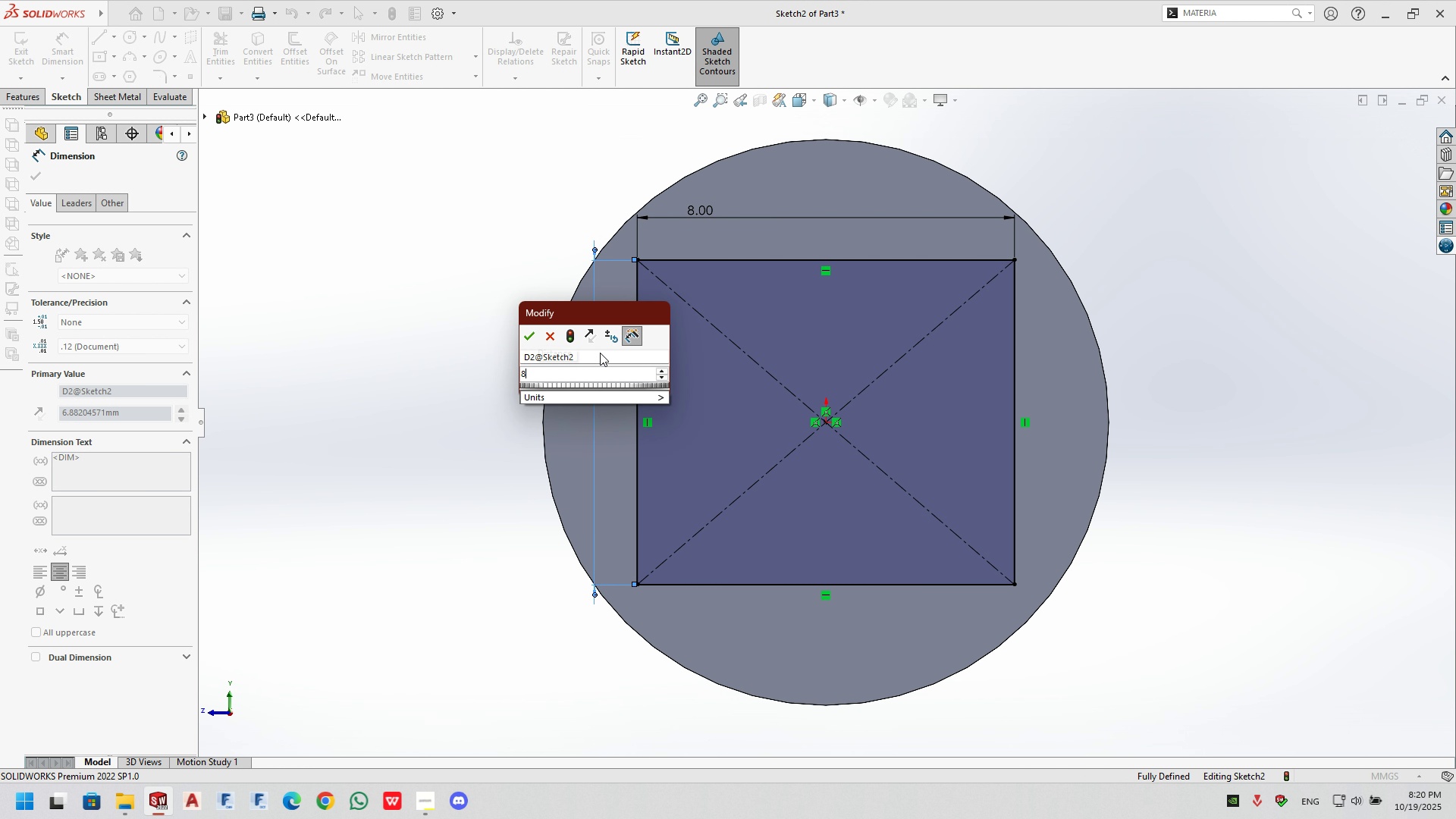 
key(NumpadEnter)
 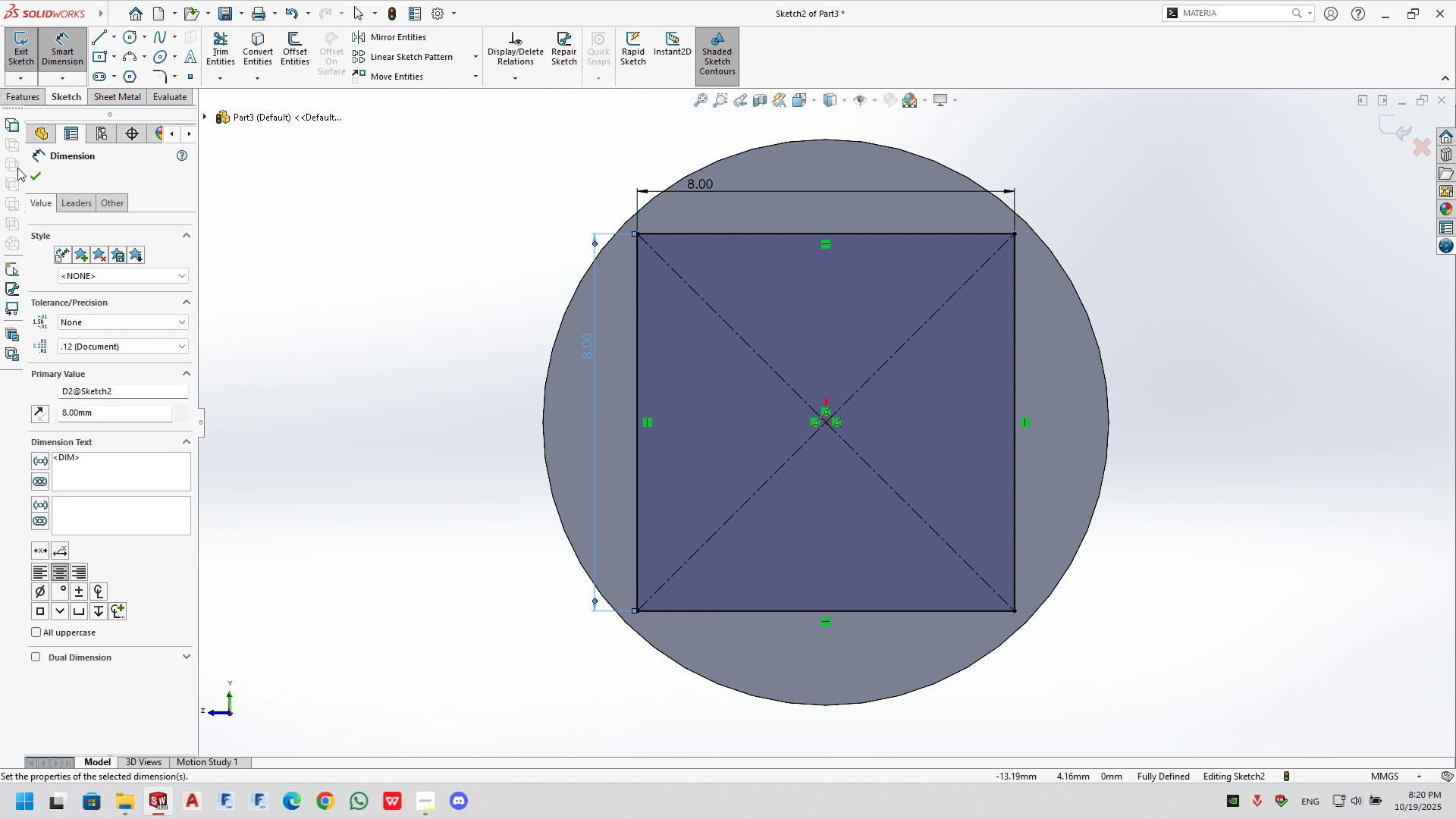 
left_click([36, 180])
 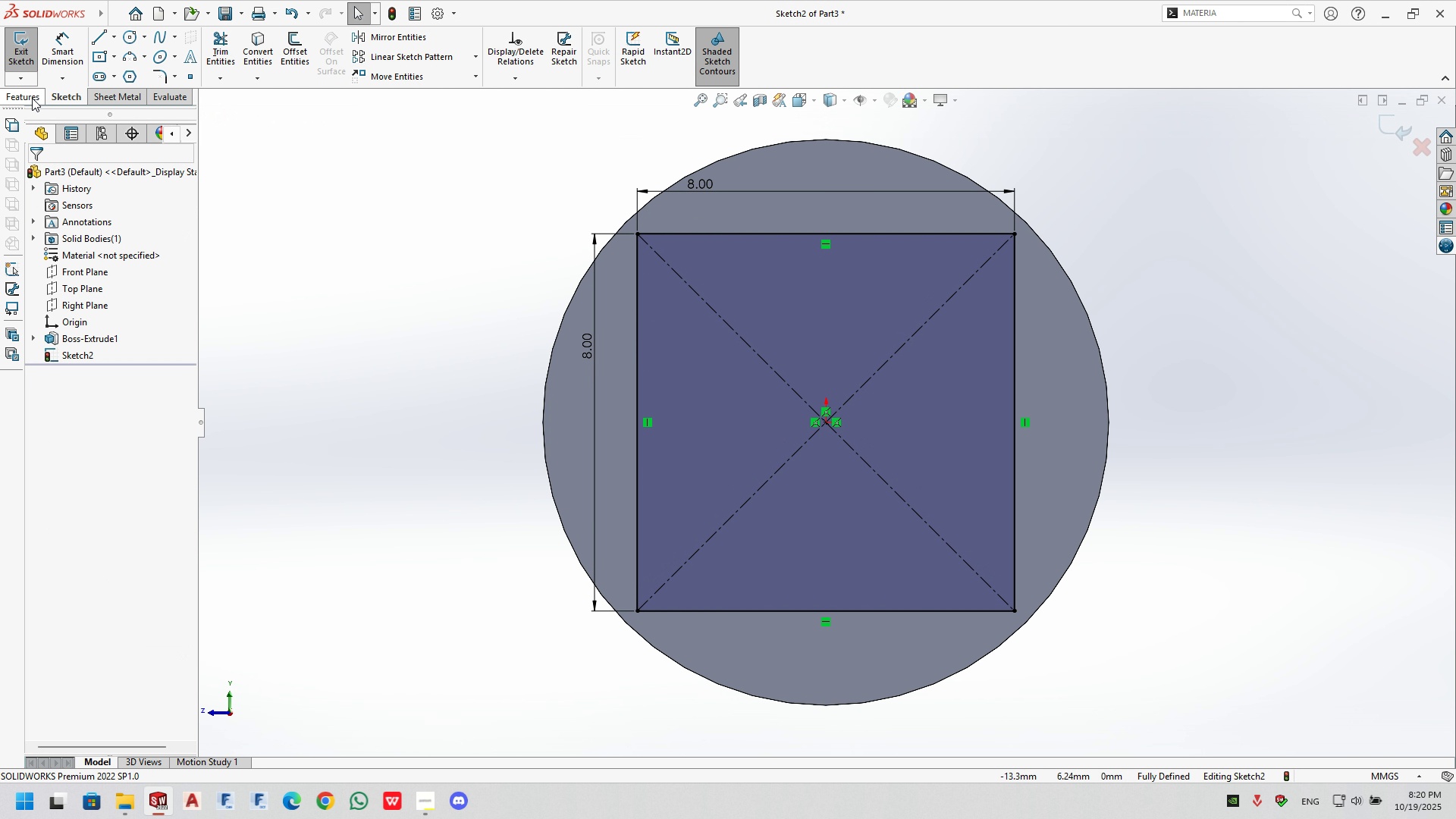 
left_click([32, 98])
 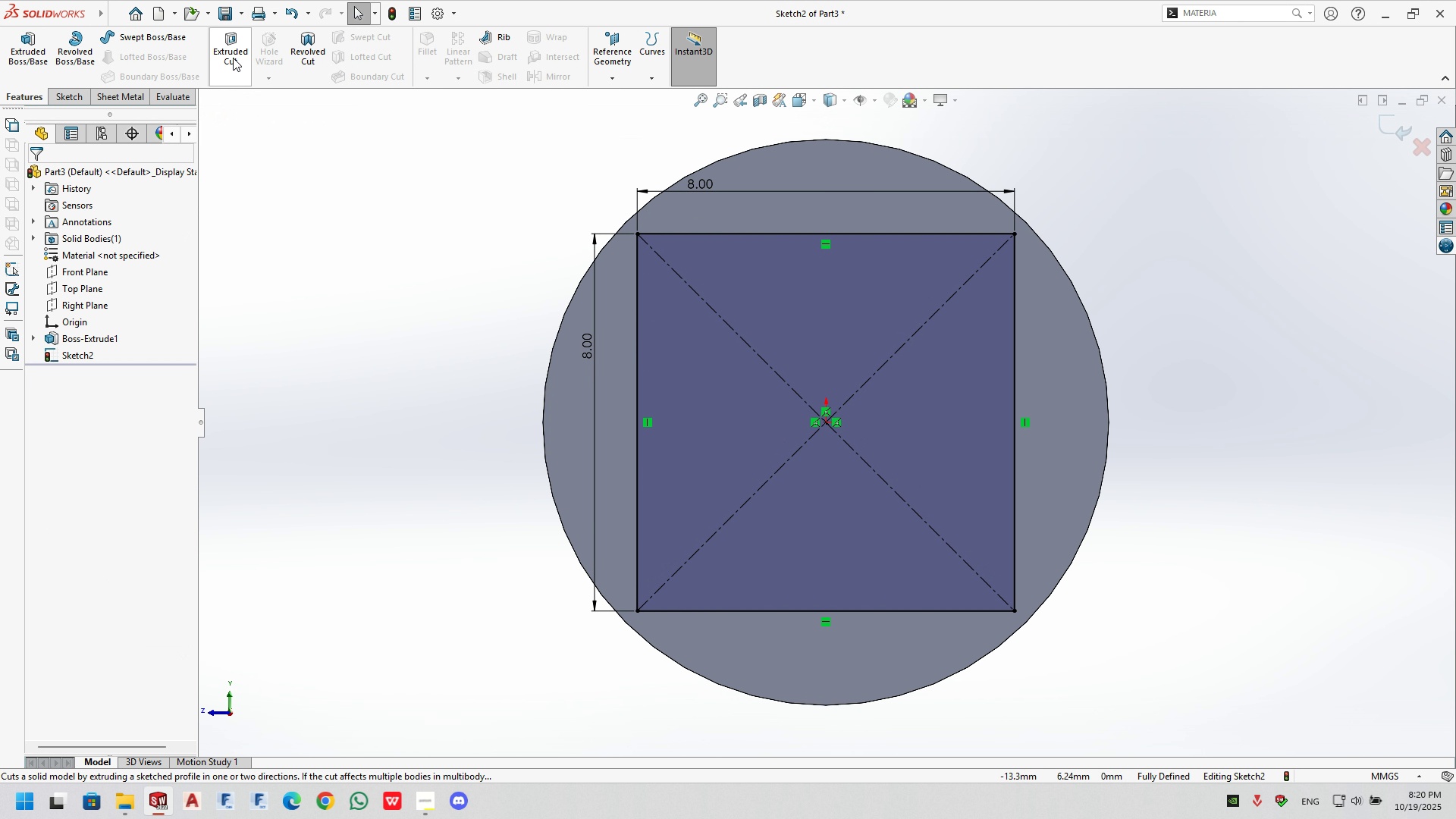 
left_click([233, 58])
 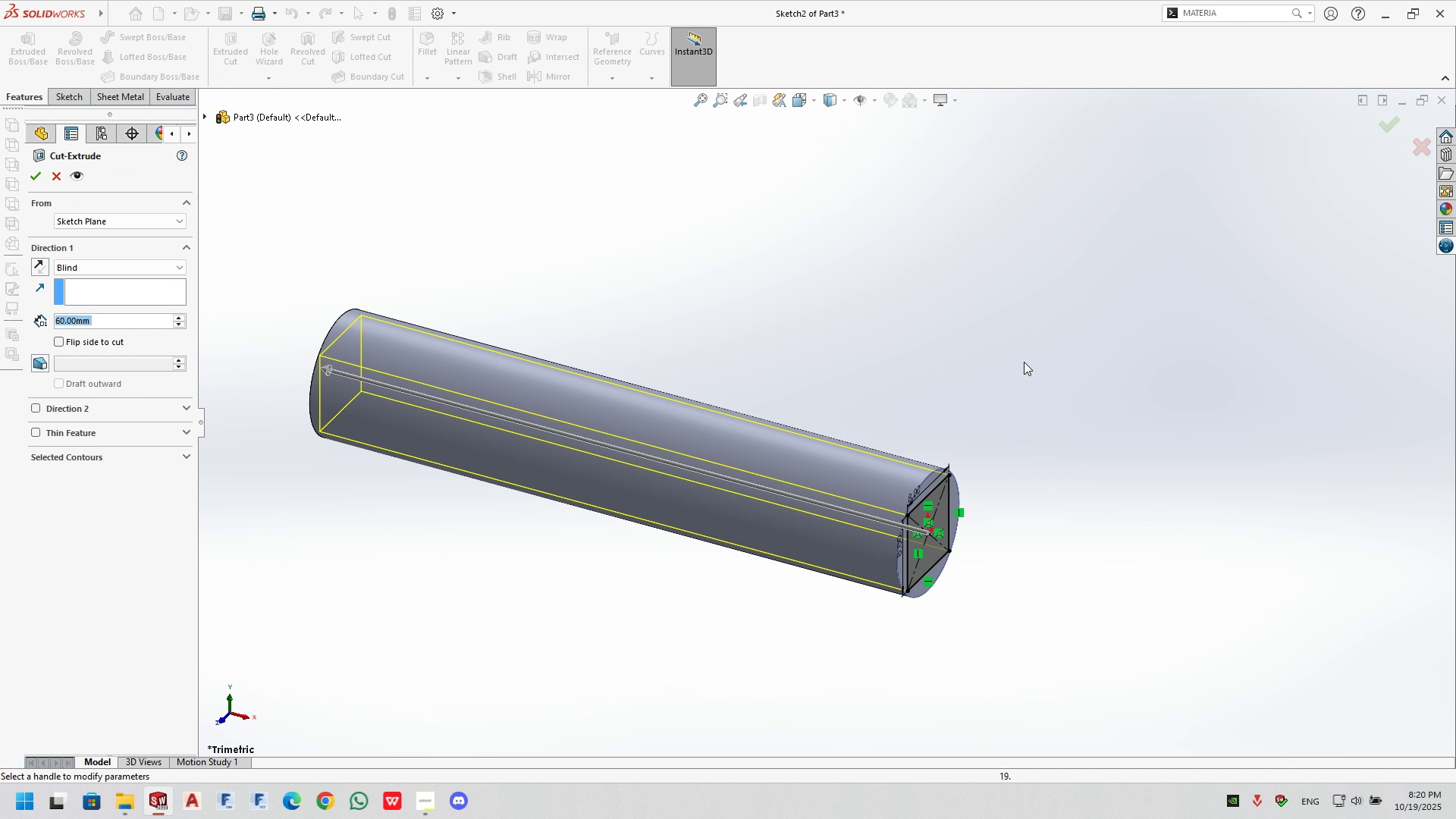 
scroll: coordinate [918, 491], scroll_direction: down, amount: 4.0
 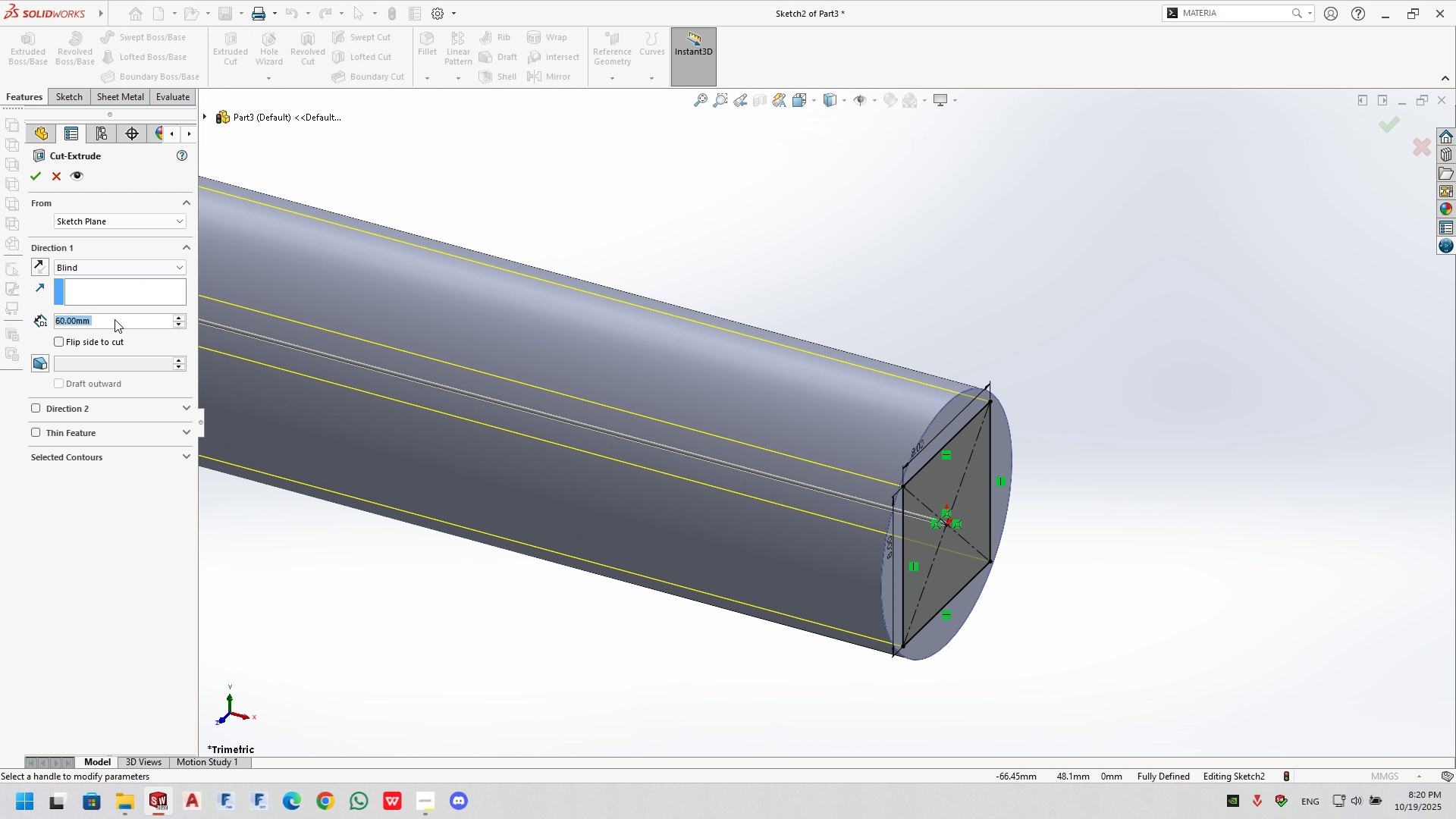 
double_click([115, 319])
 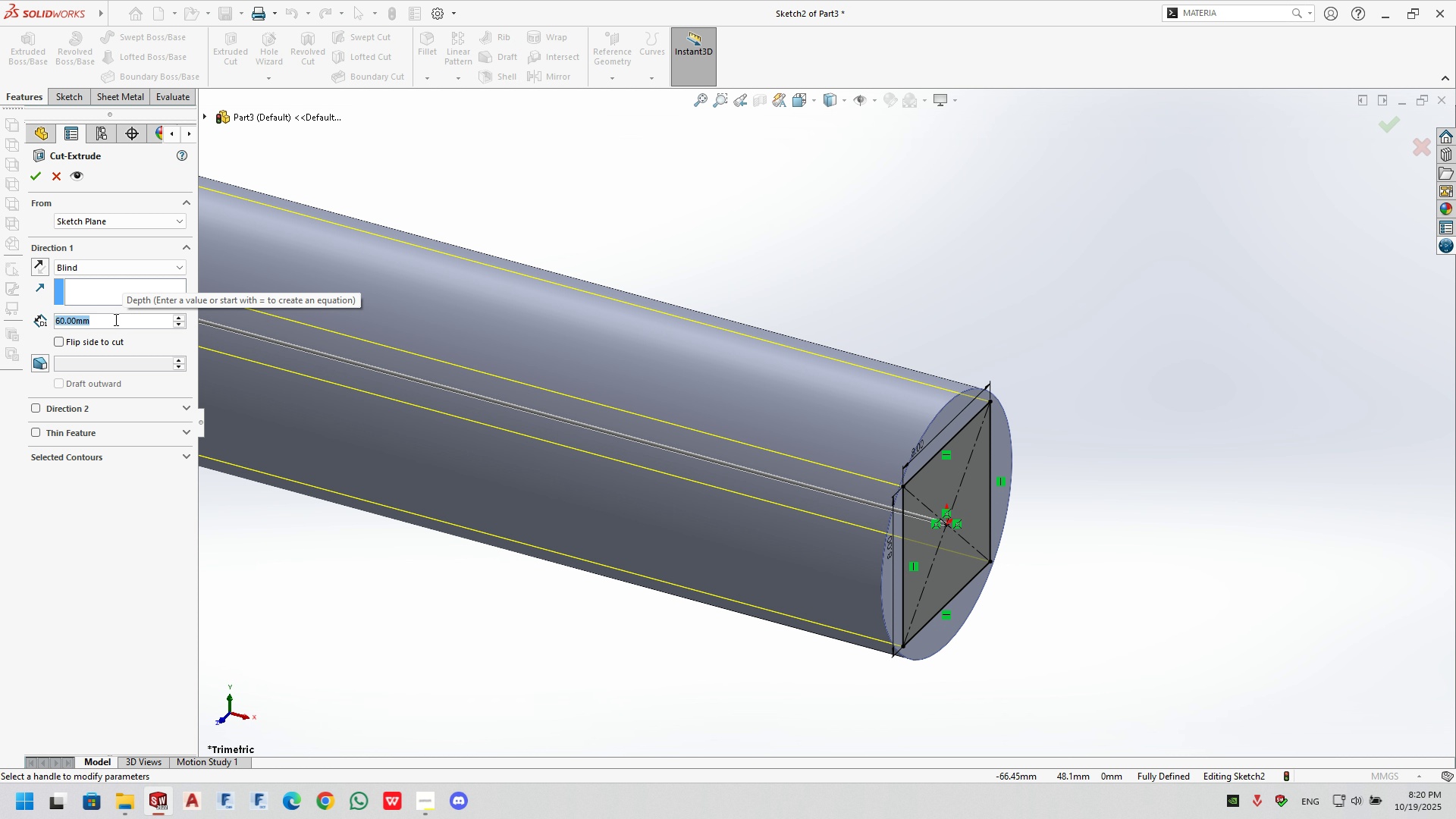 
key(Numpad3)
 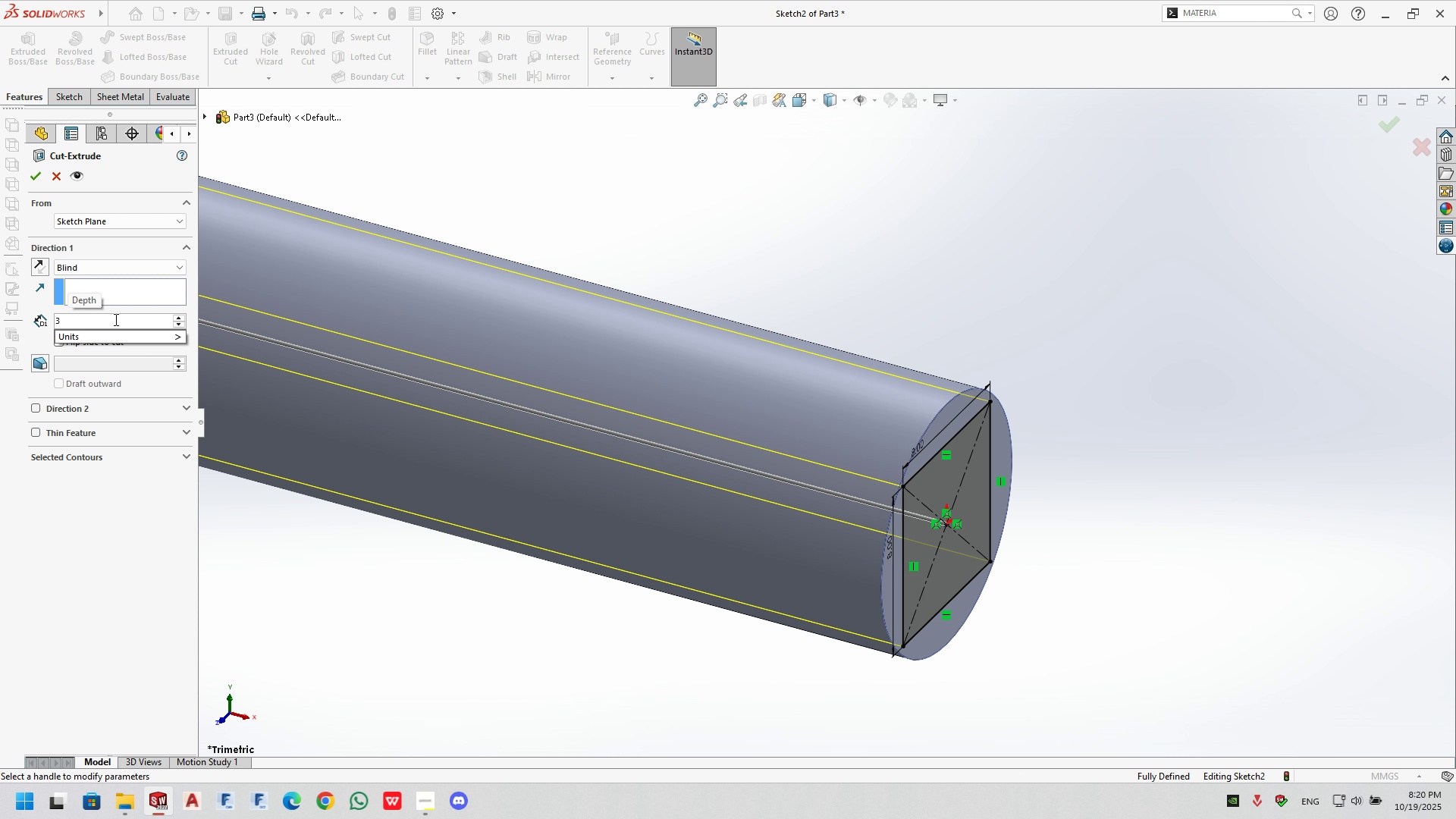 
key(Backspace)
 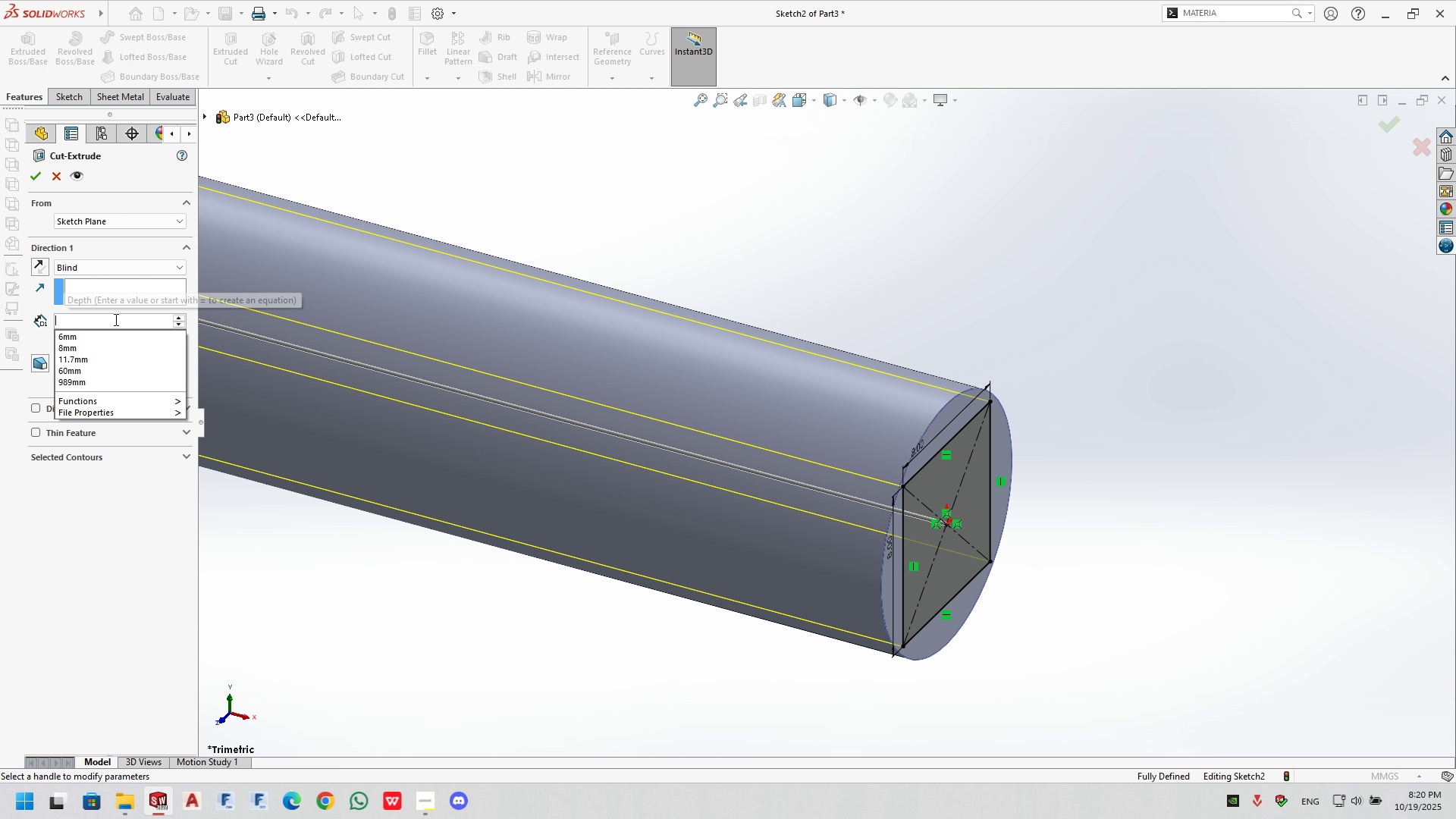 
key(Numpad2)
 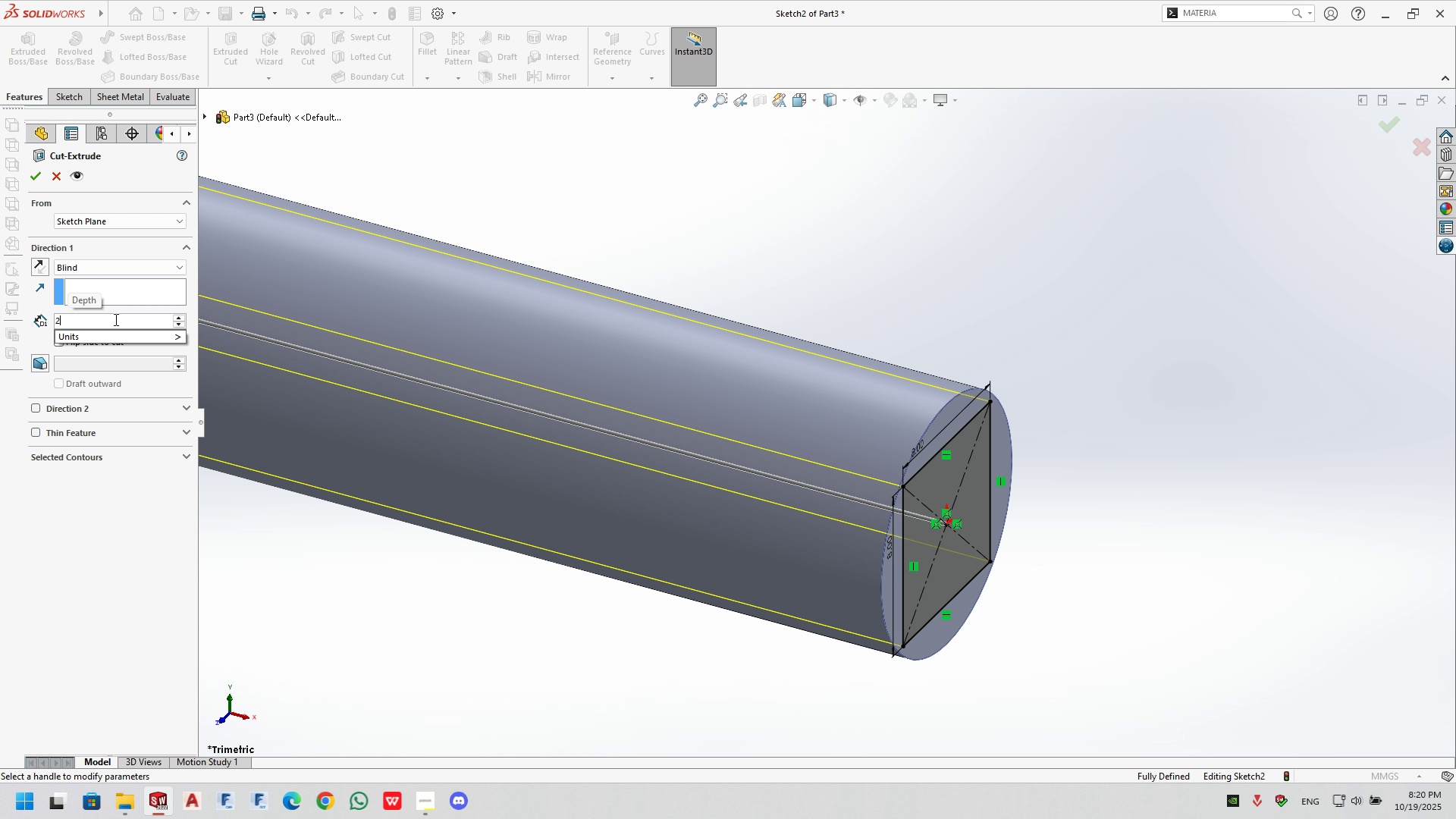 
key(NumpadDecimal)
 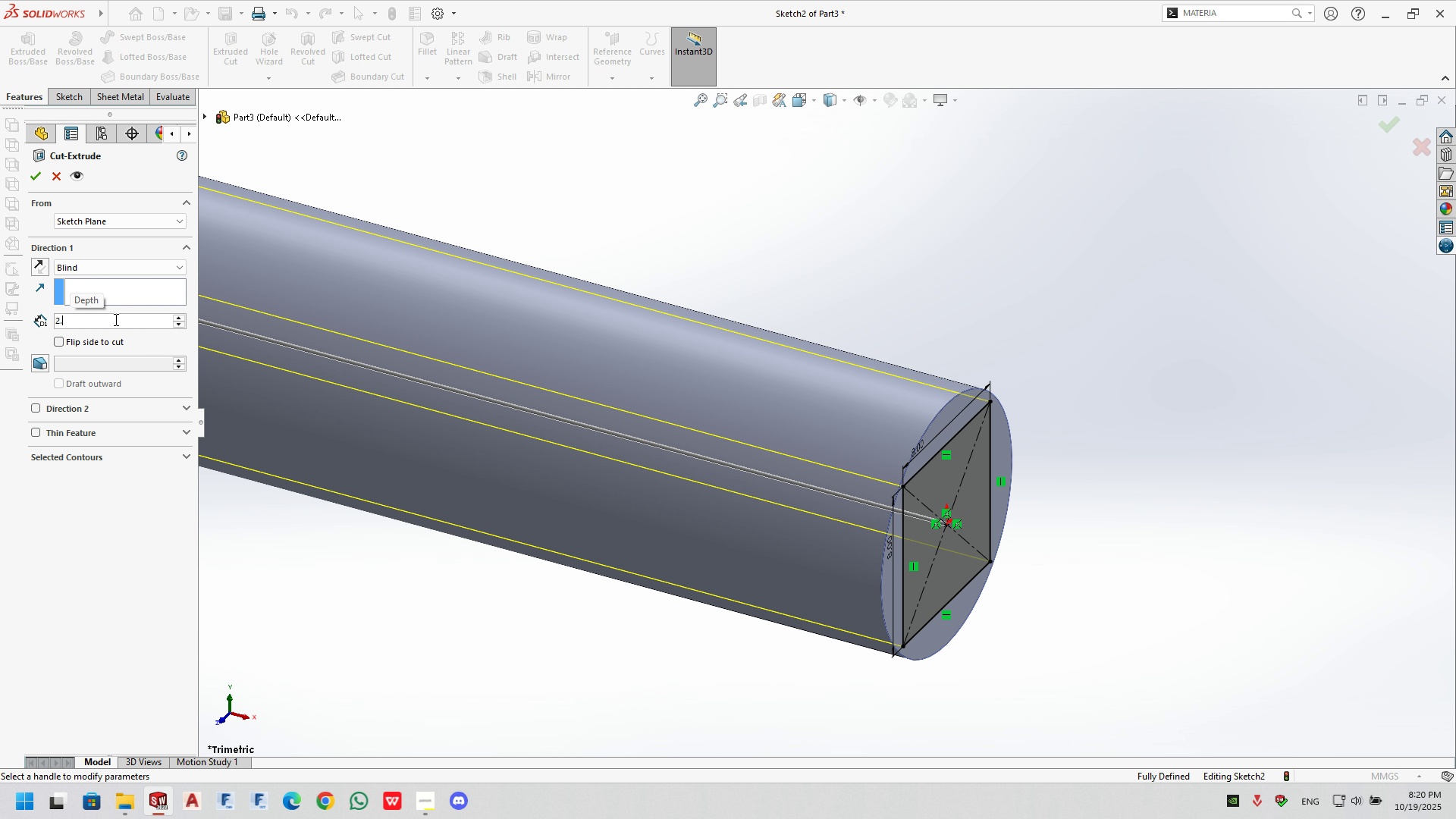 
key(Numpad2)
 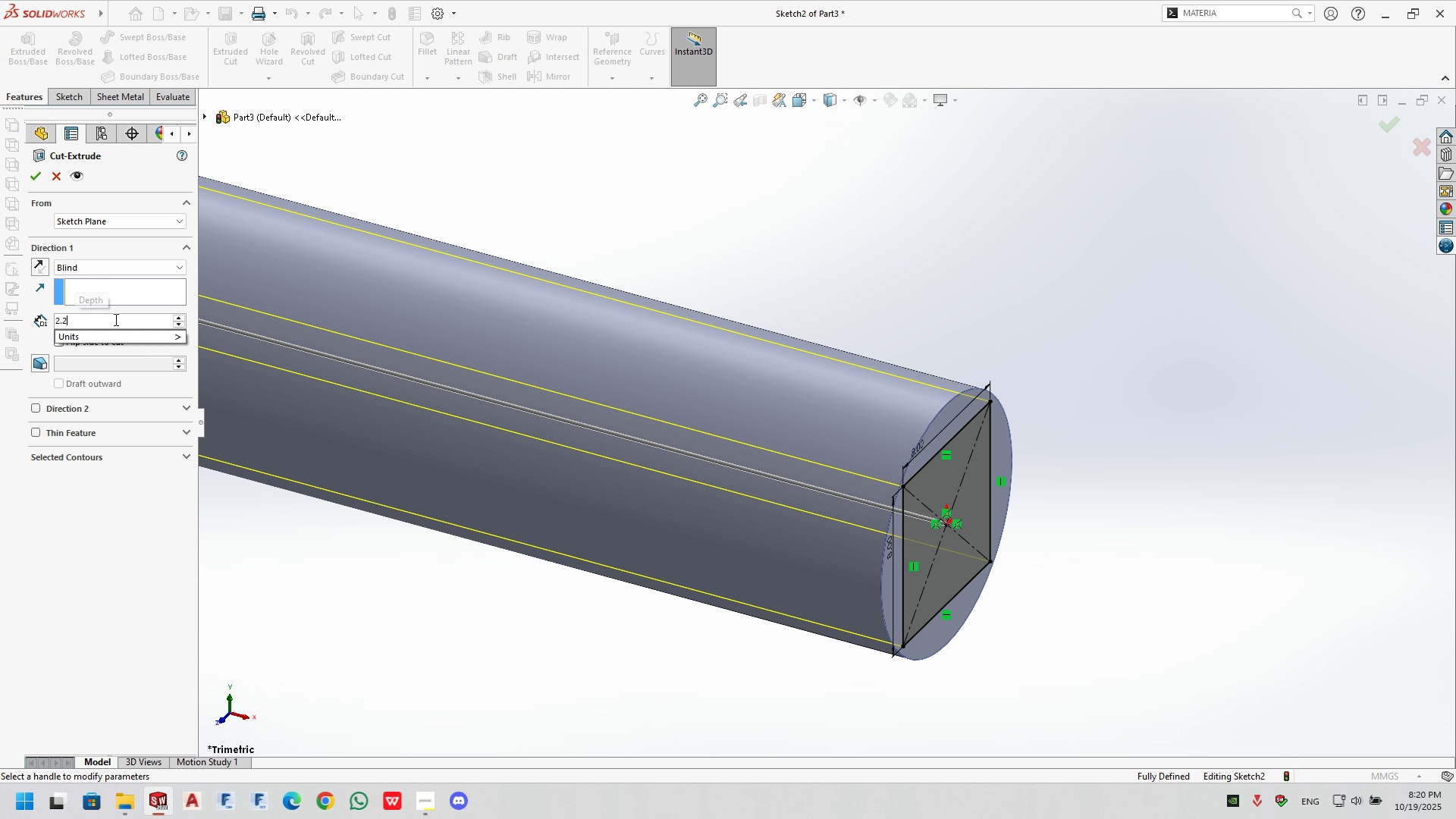 
key(NumpadEnter)
 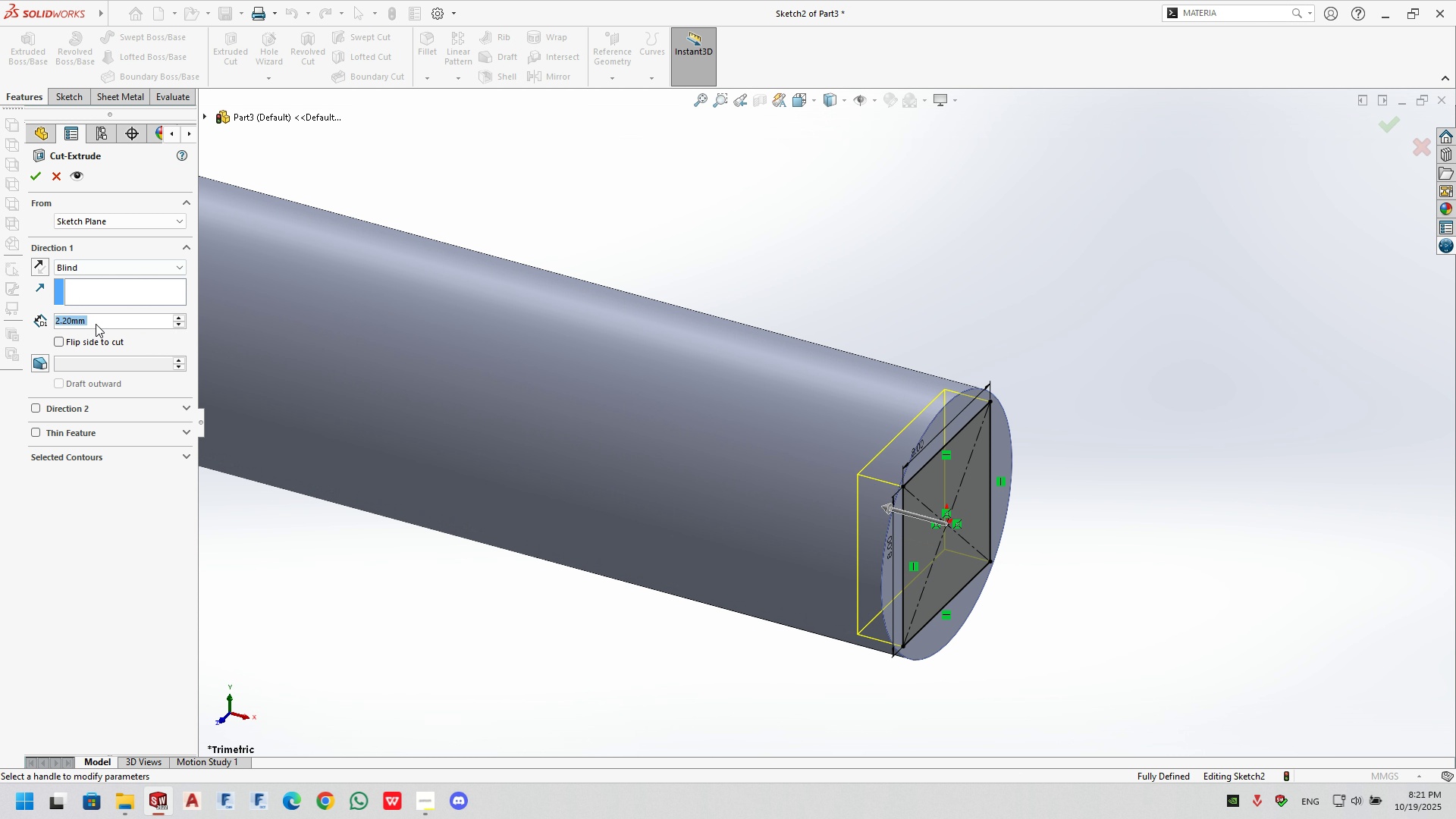 
key(Numpad2)
 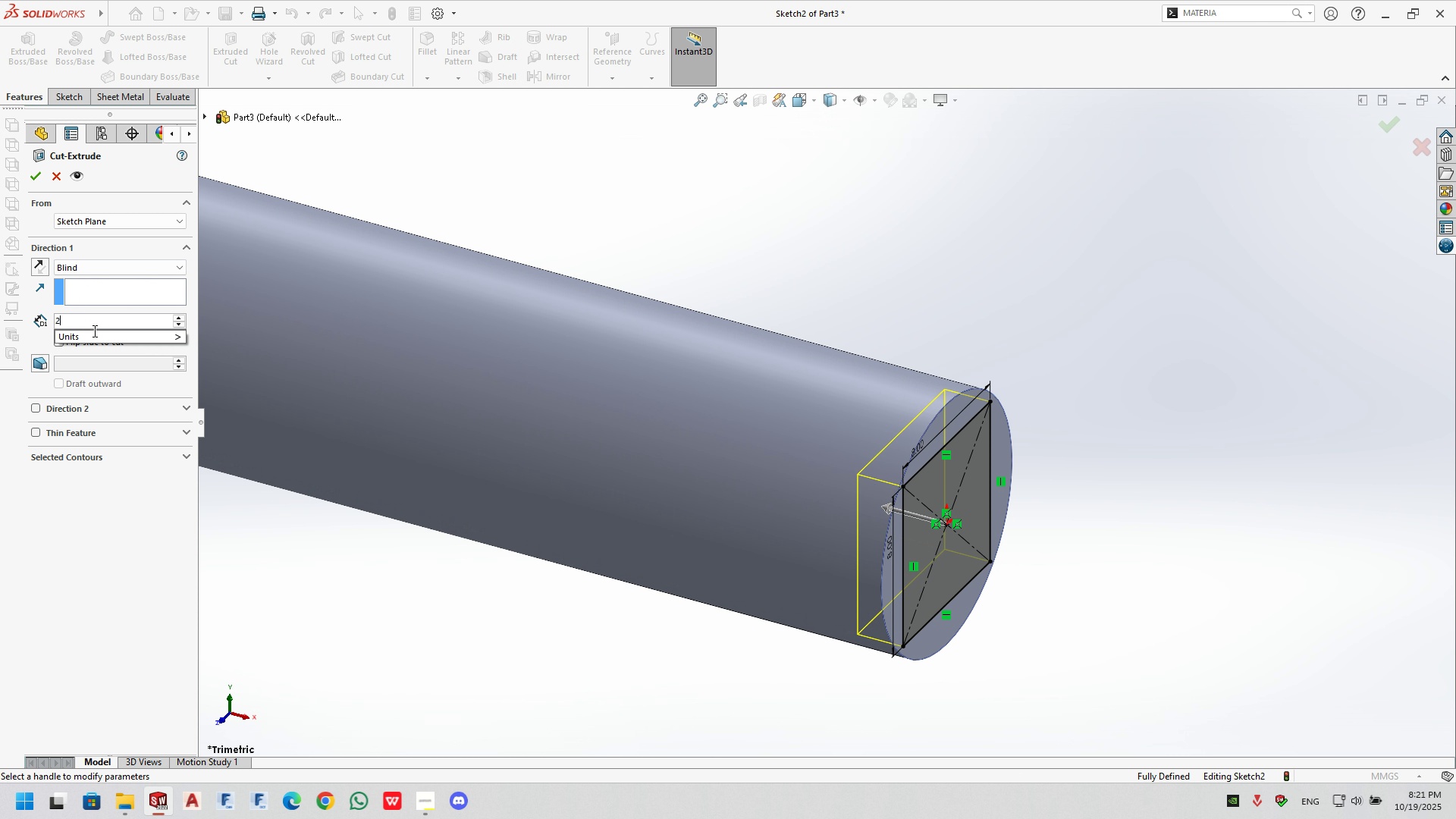 
key(NumpadEnter)
 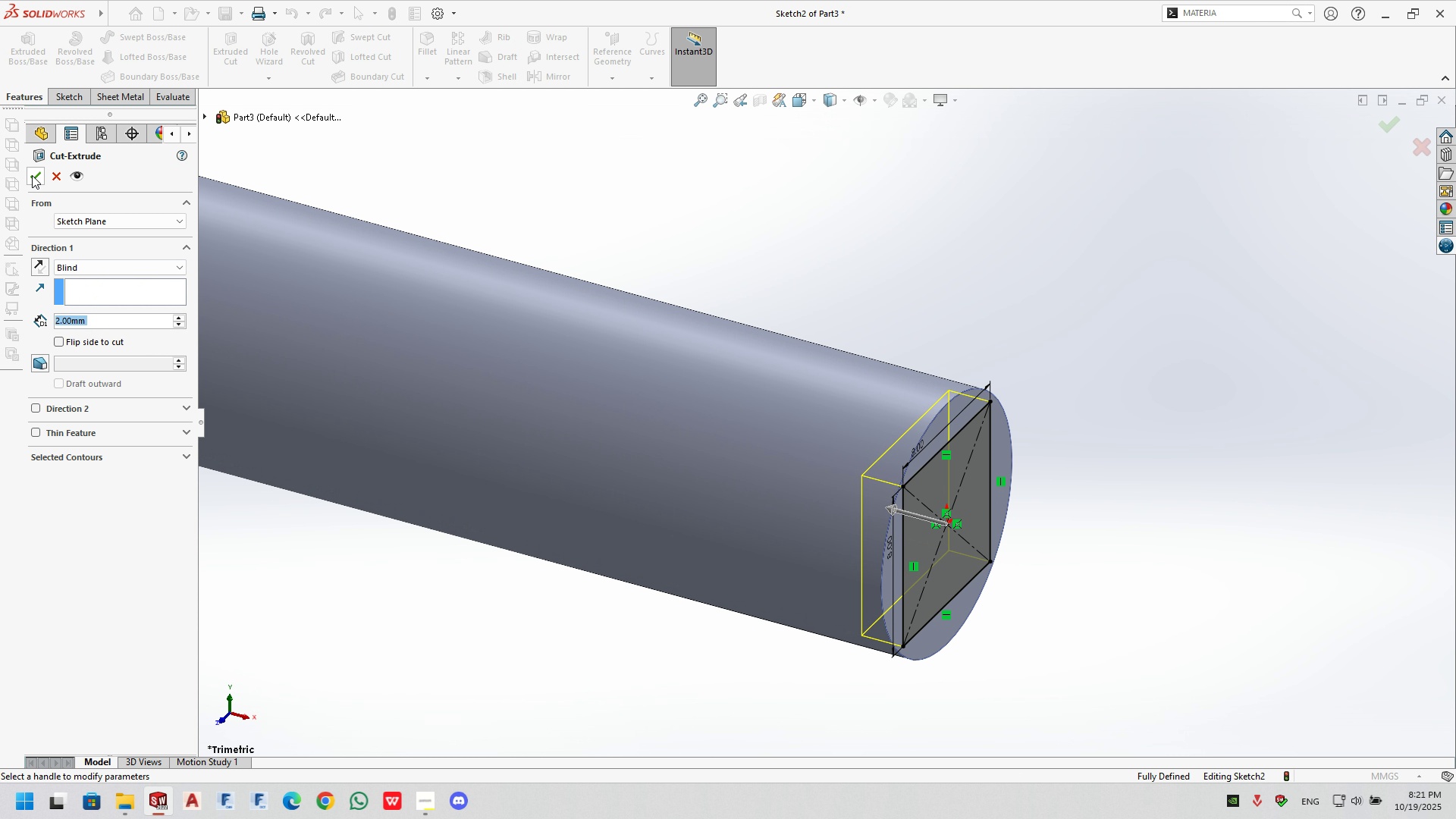 
left_click([33, 168])
 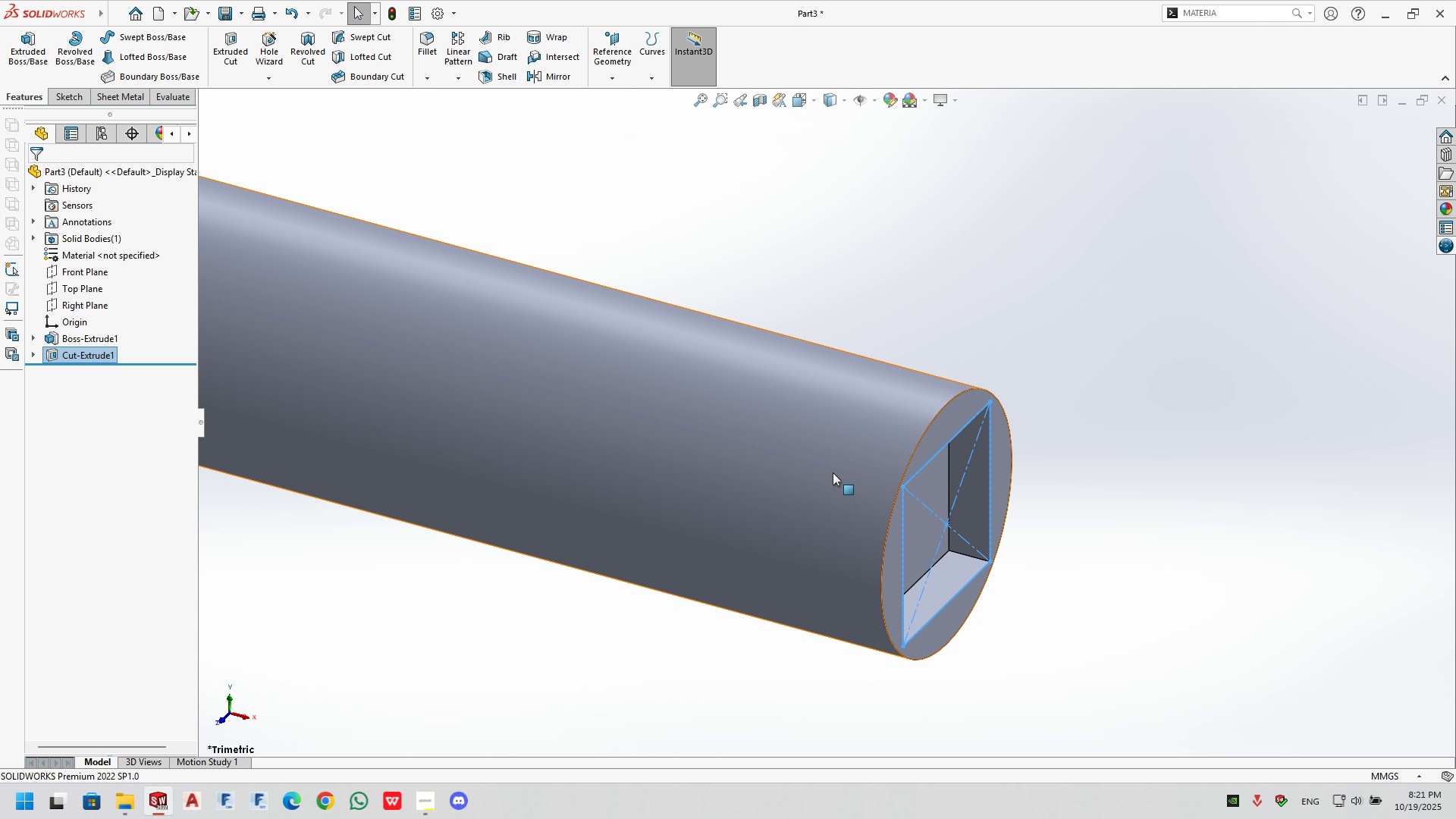 
key(Control+Z)
 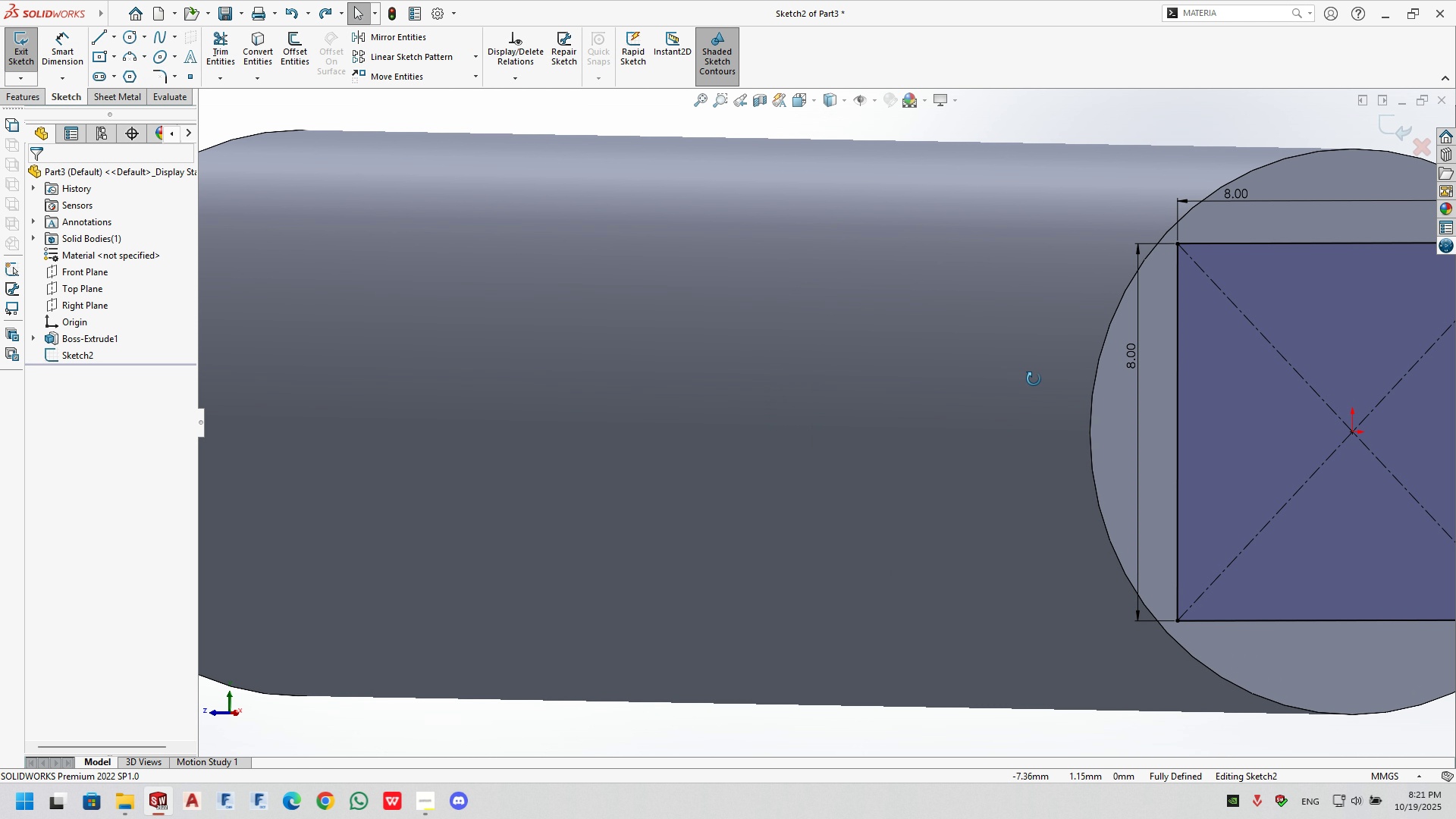 
scroll: coordinate [1181, 378], scroll_direction: up, amount: 2.0
 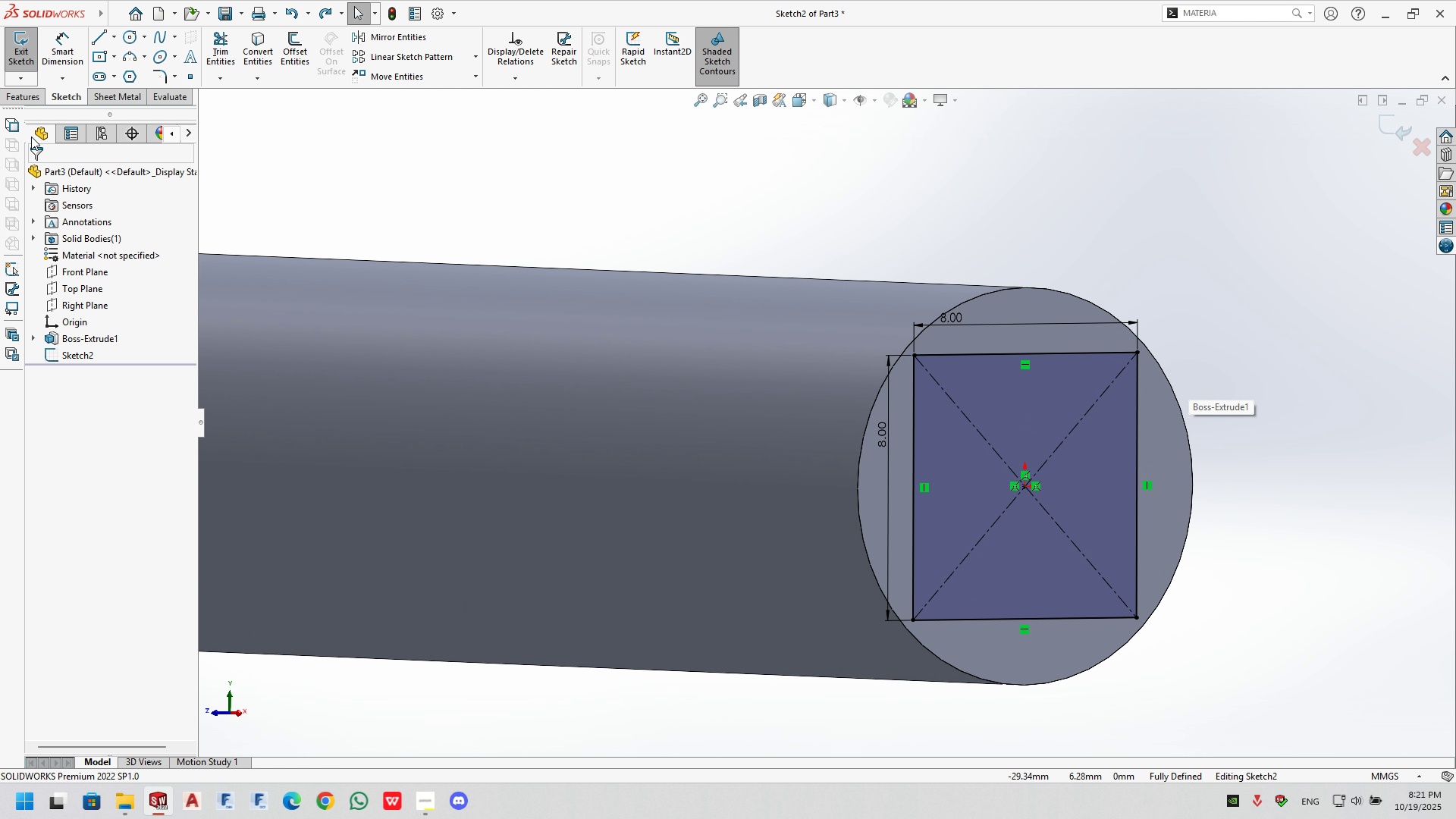 
left_click([33, 98])
 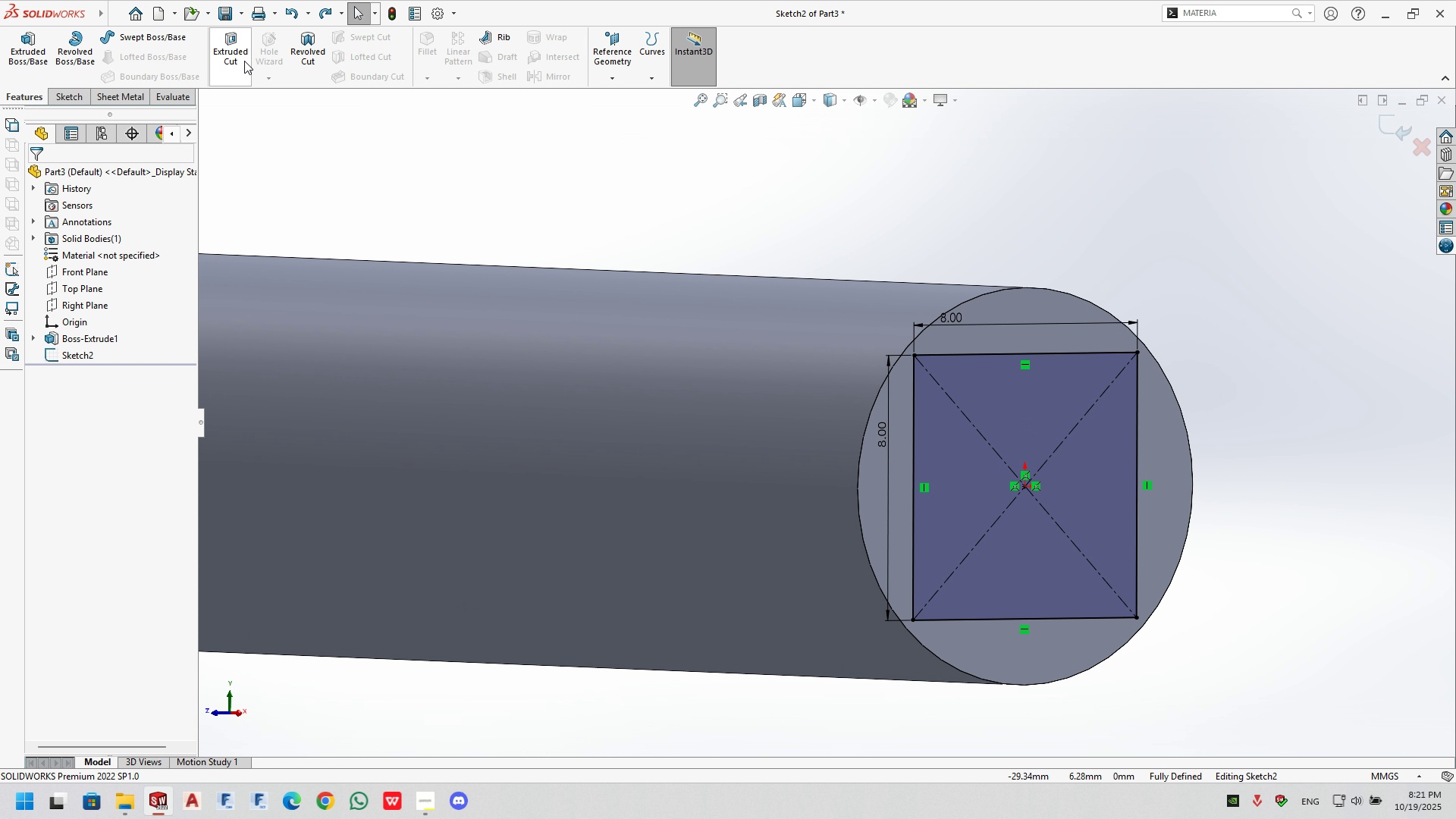 
left_click([244, 61])
 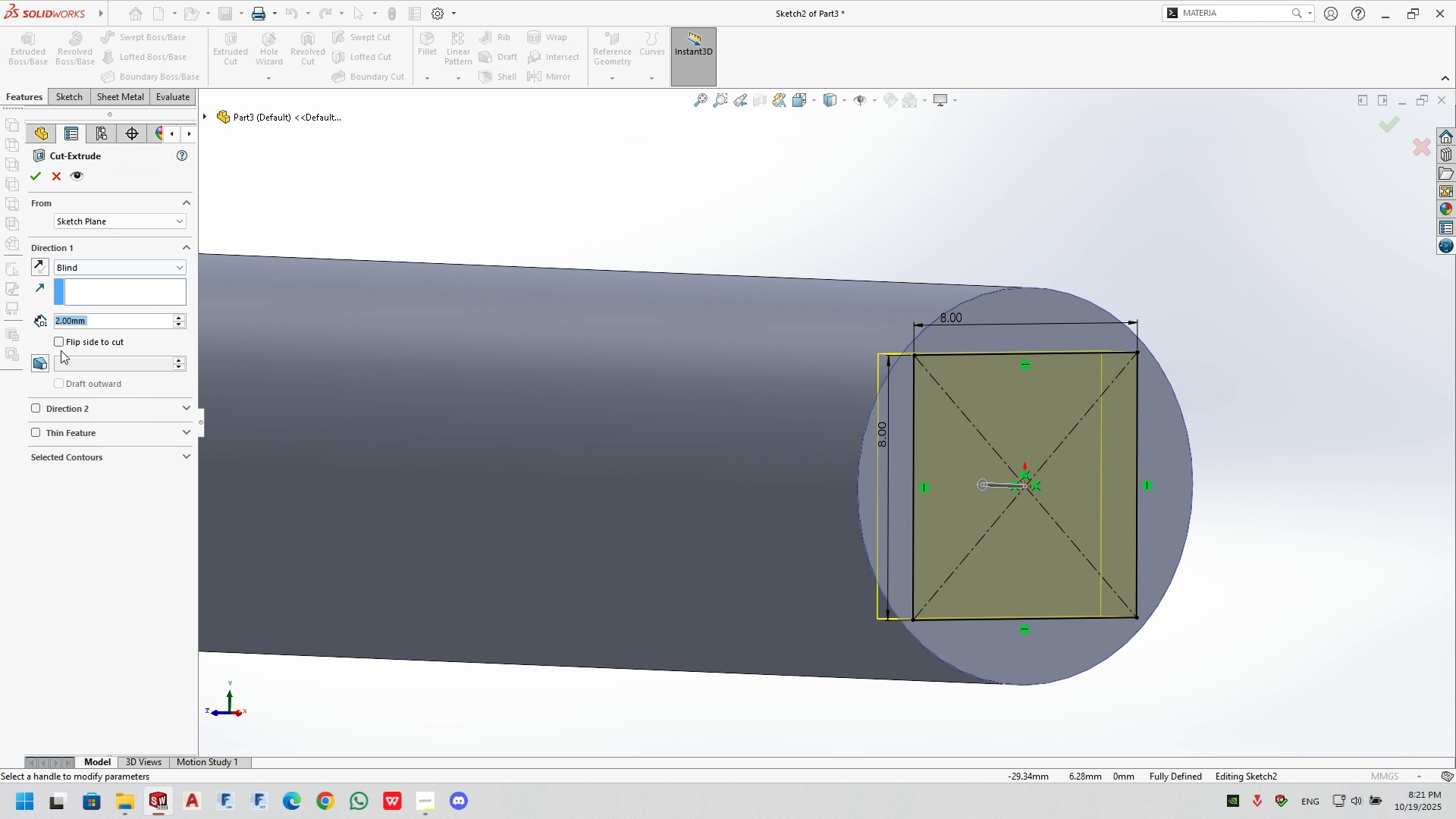 
left_click([57, 340])
 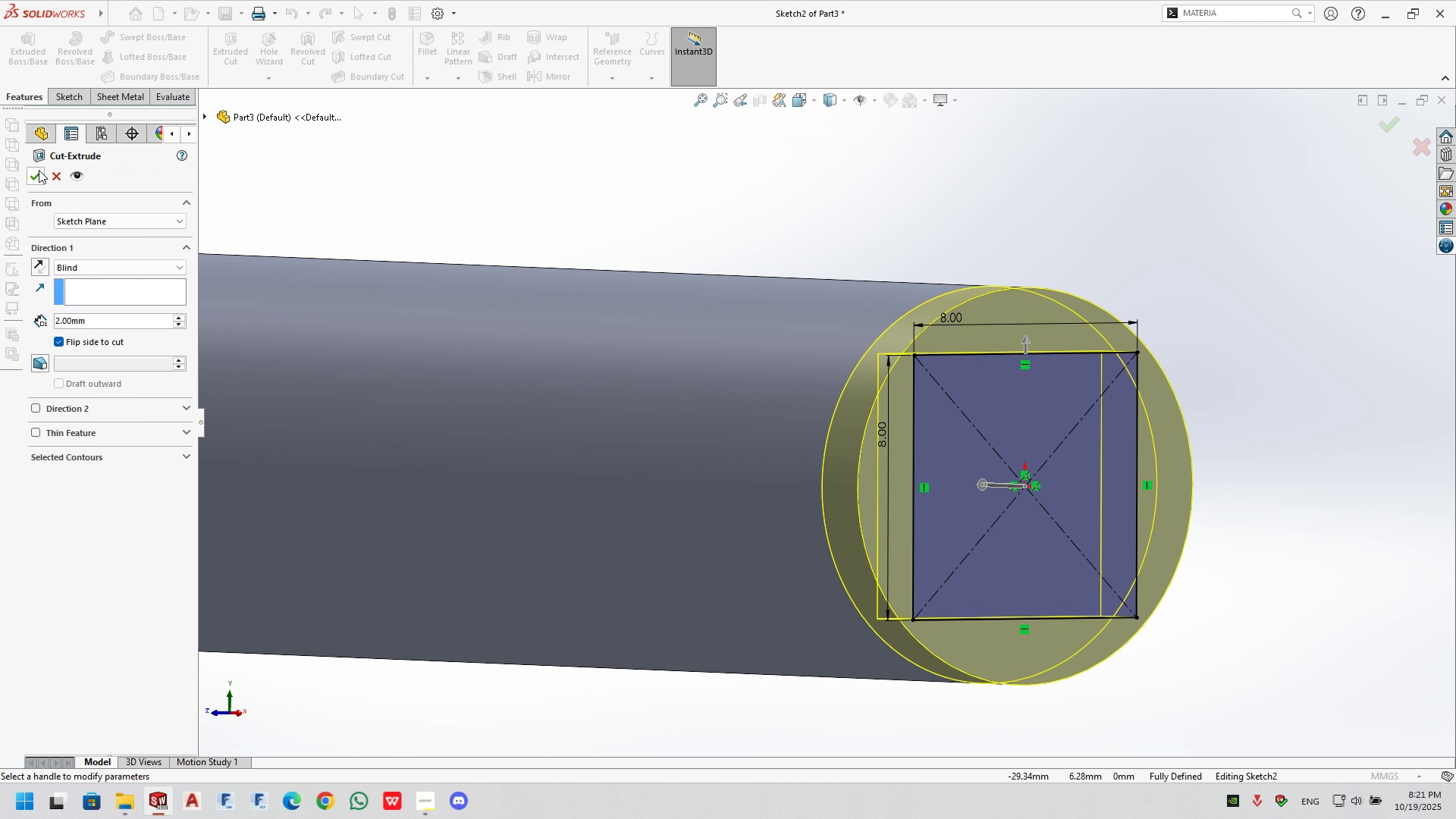 
left_click([39, 170])
 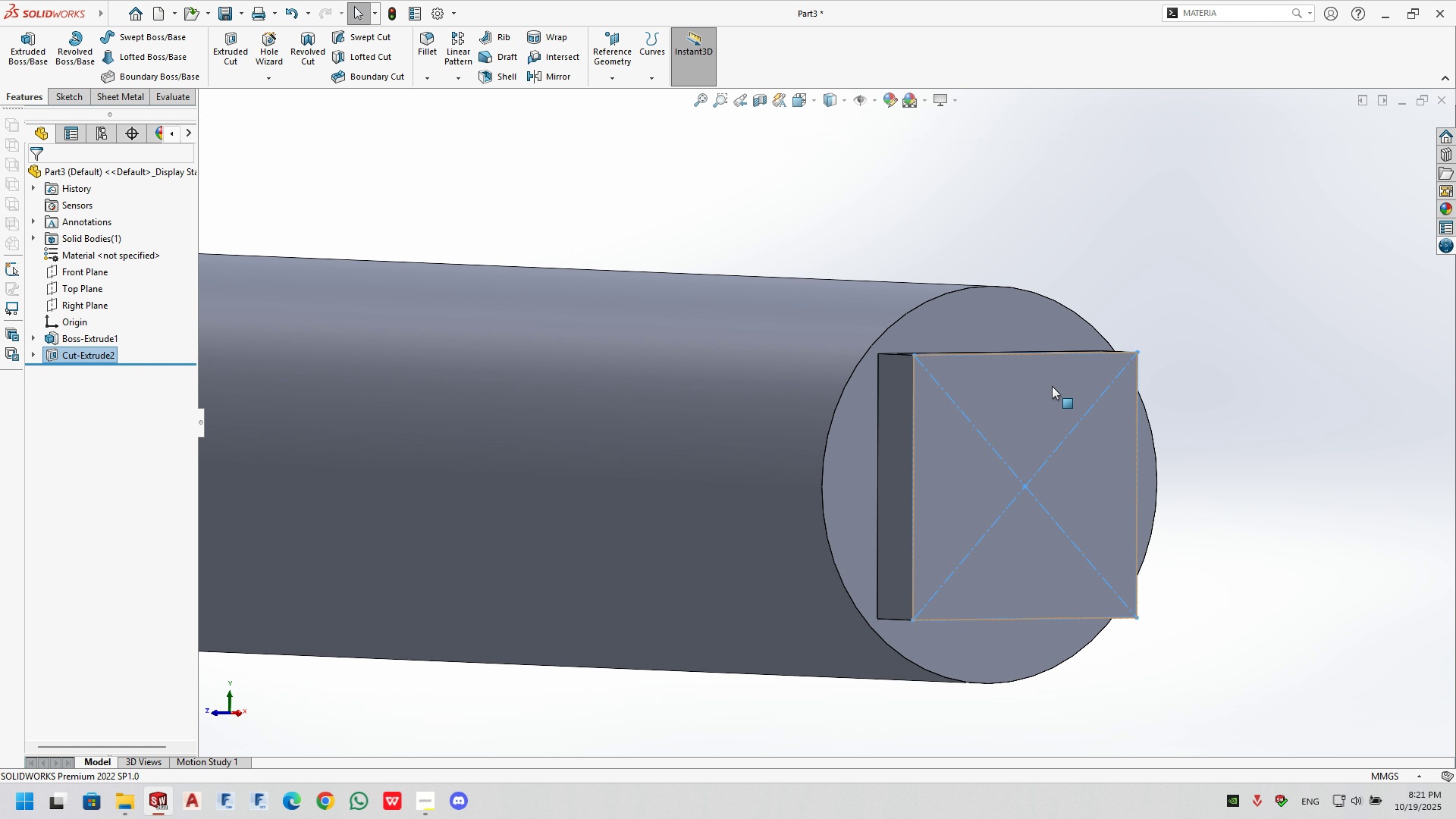 
scroll: coordinate [1059, 372], scroll_direction: down, amount: 2.0
 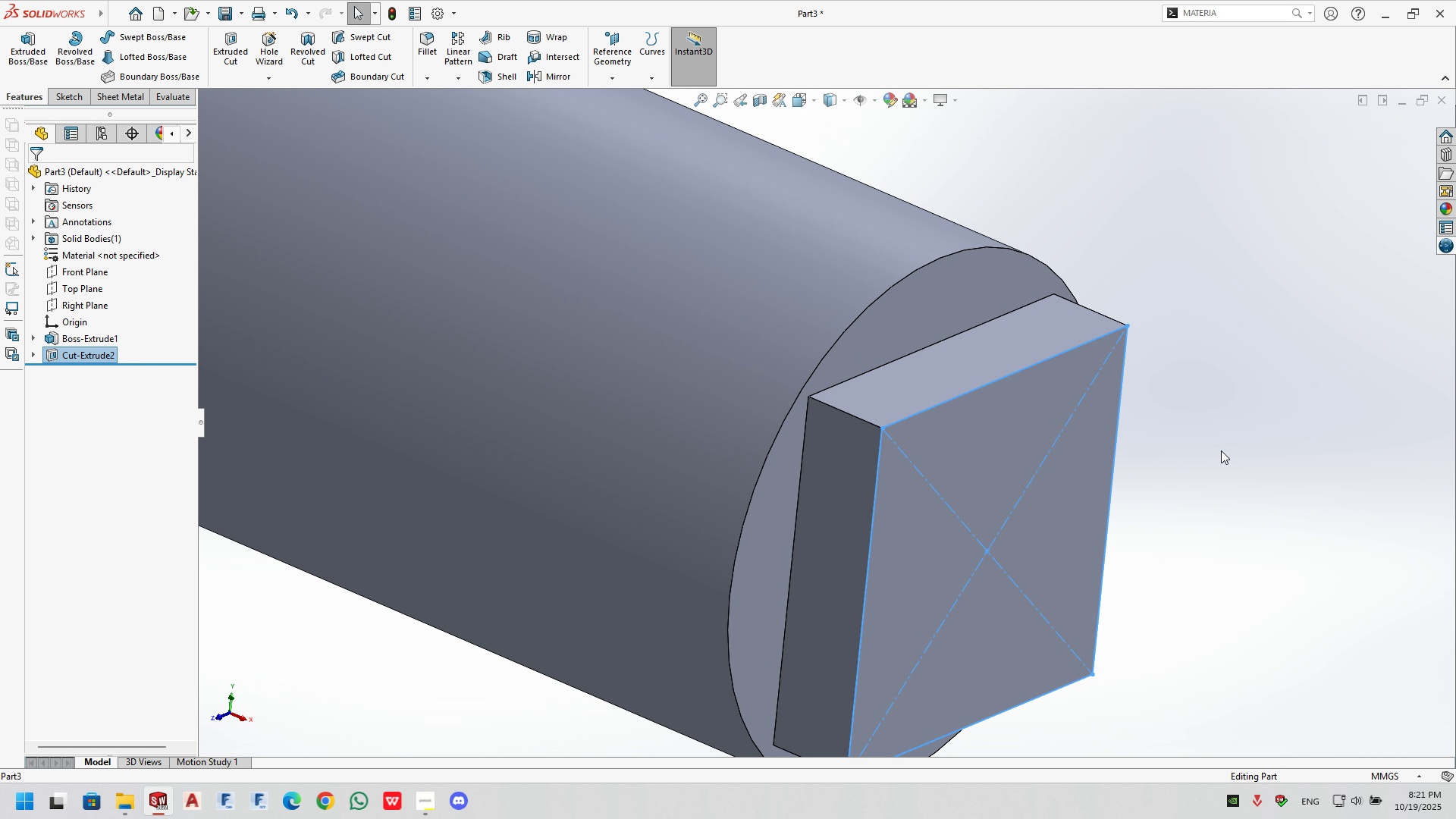 
left_click([1245, 429])
 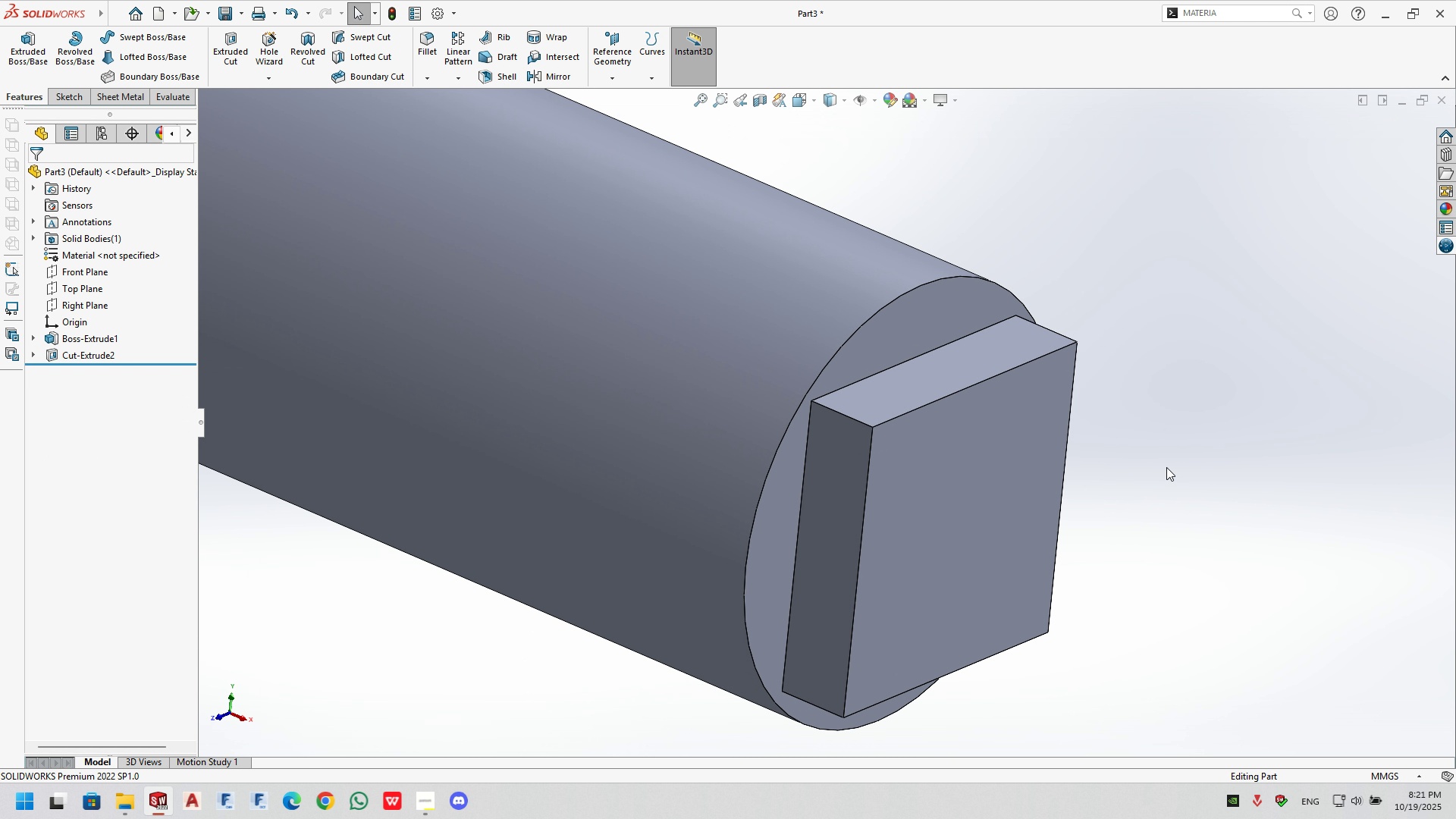 
scroll: coordinate [925, 394], scroll_direction: up, amount: 8.0
 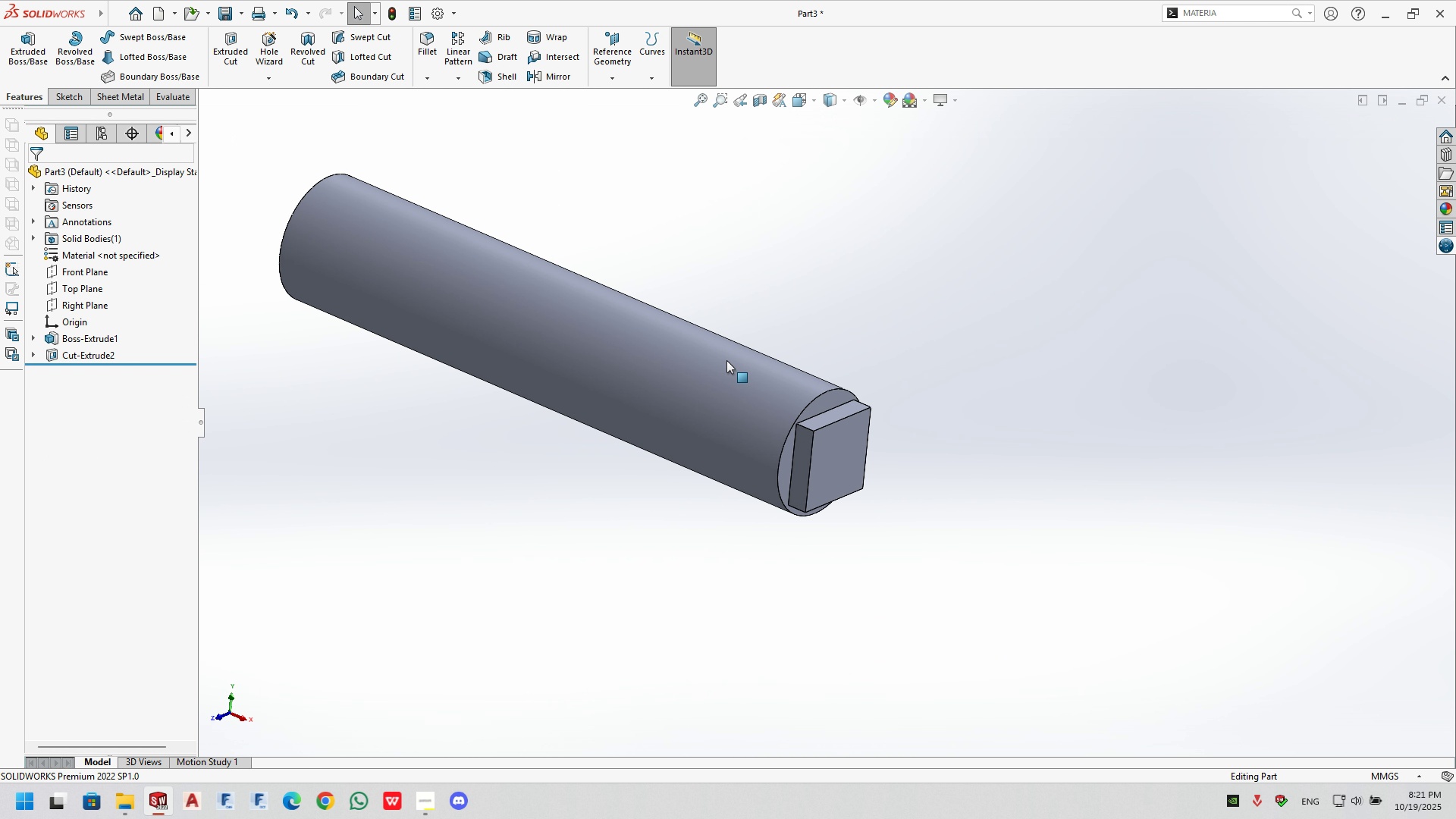 
scroll: coordinate [406, 294], scroll_direction: down, amount: 2.0
 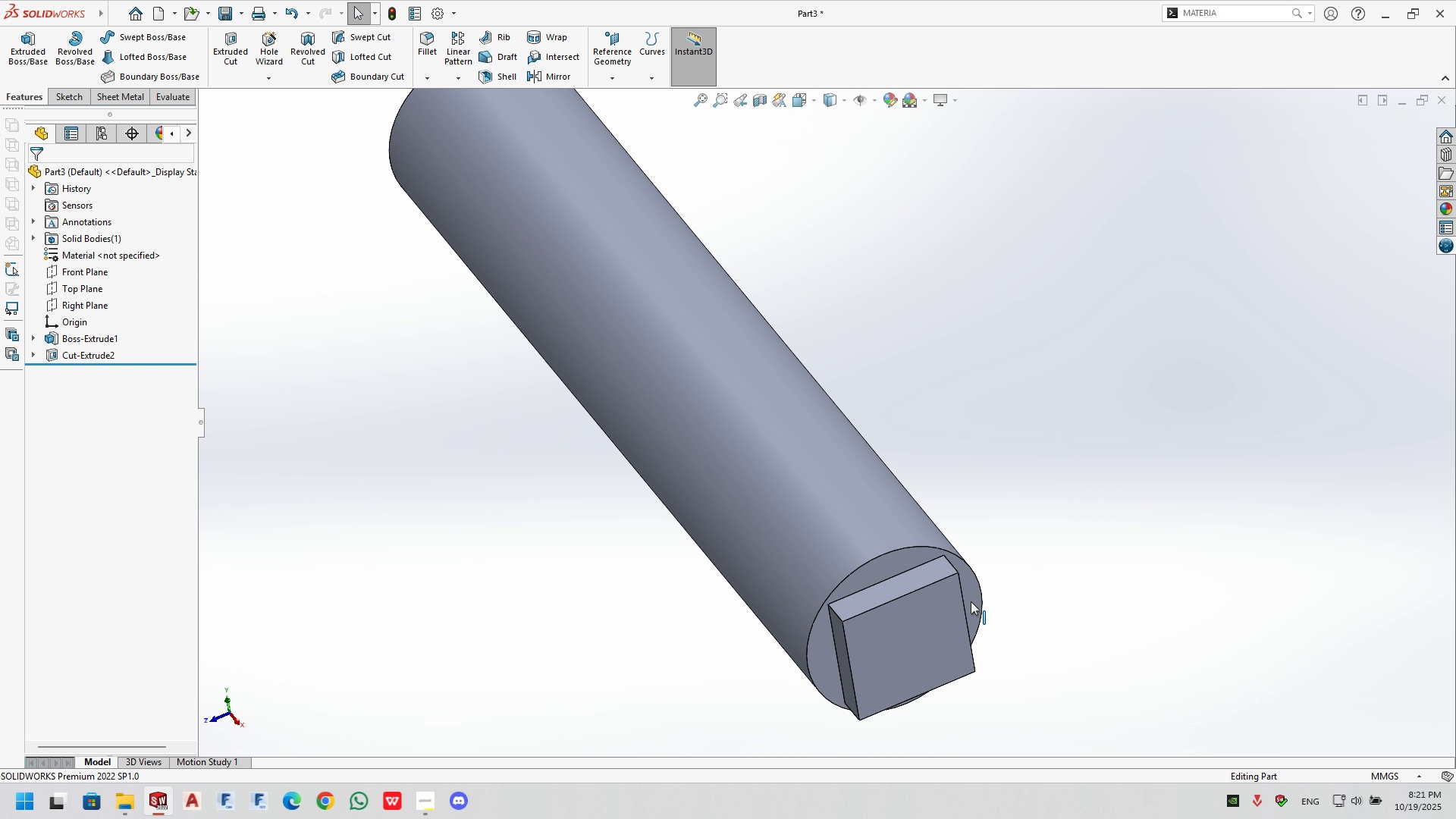 
left_click([810, 467])
 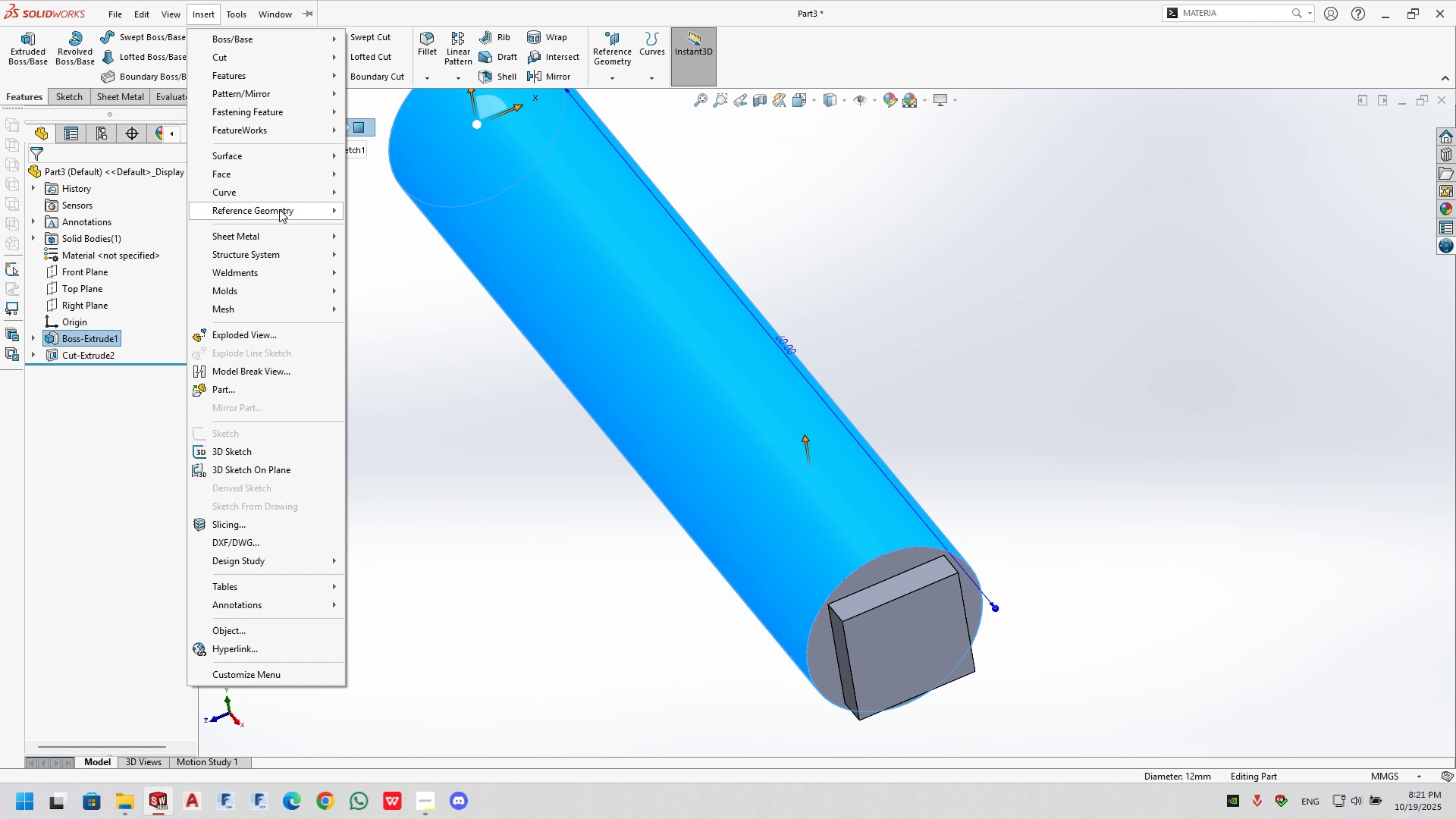 
left_click([353, 208])
 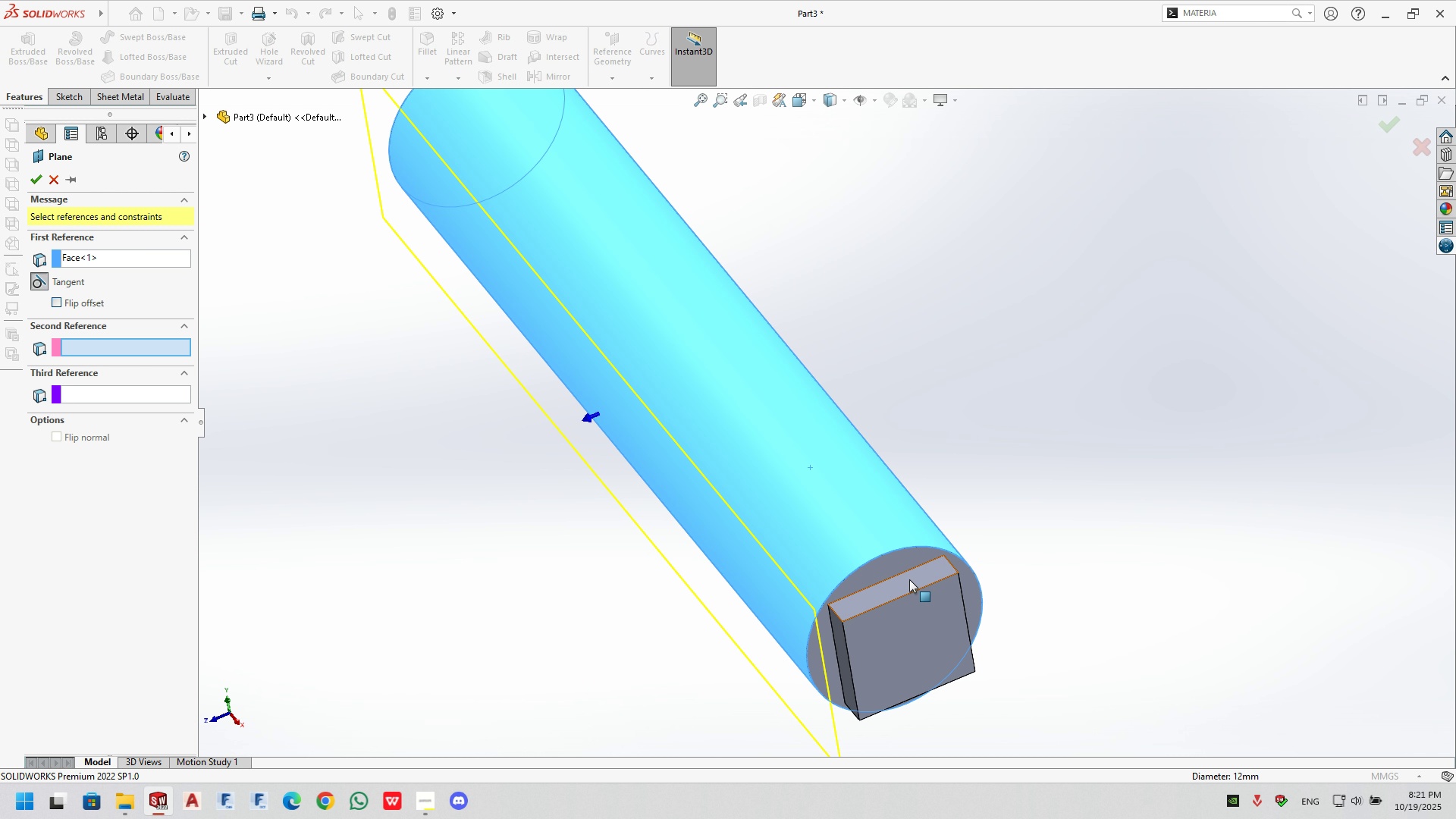 
left_click([909, 579])
 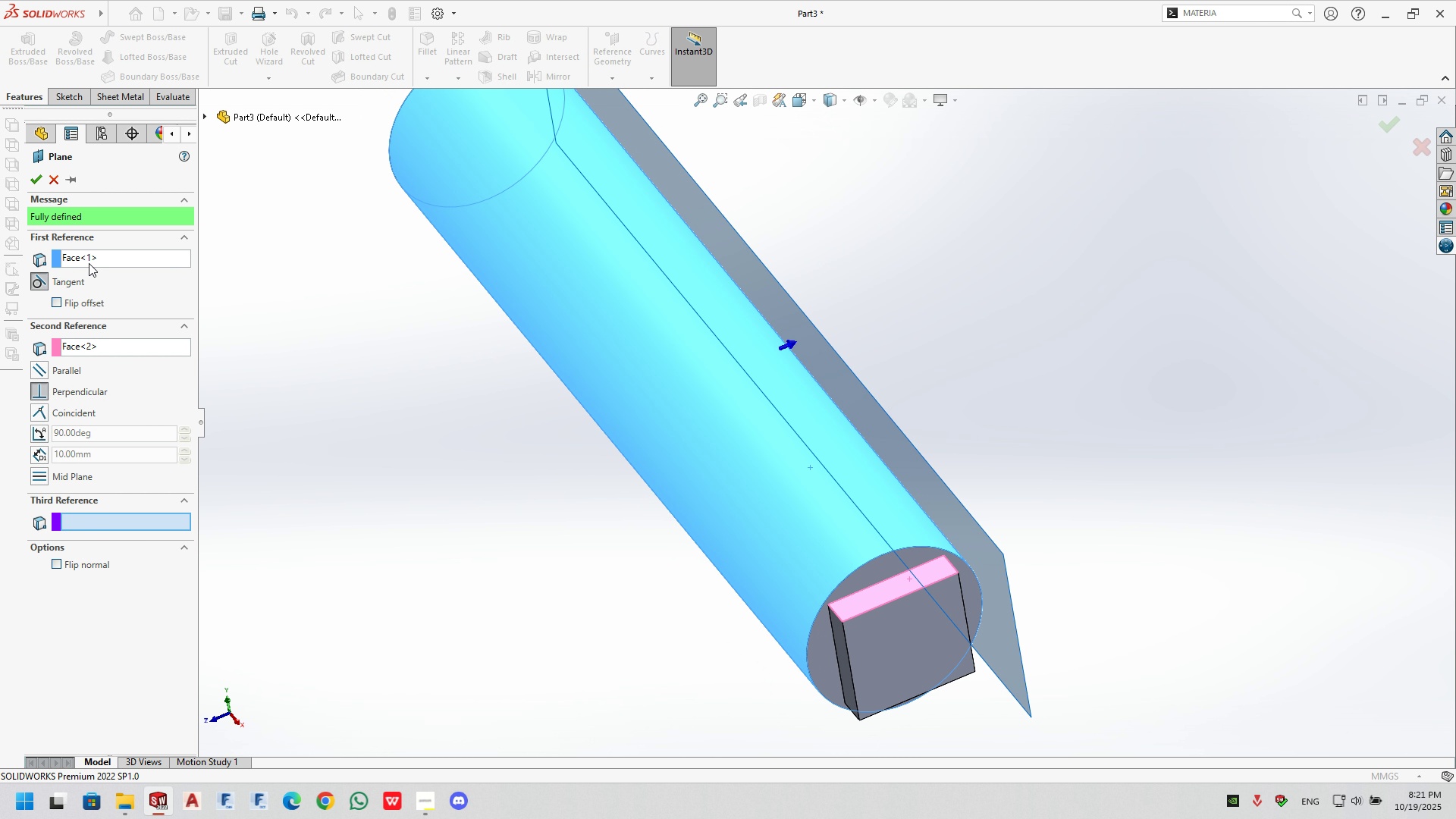 
left_click([123, 256])
 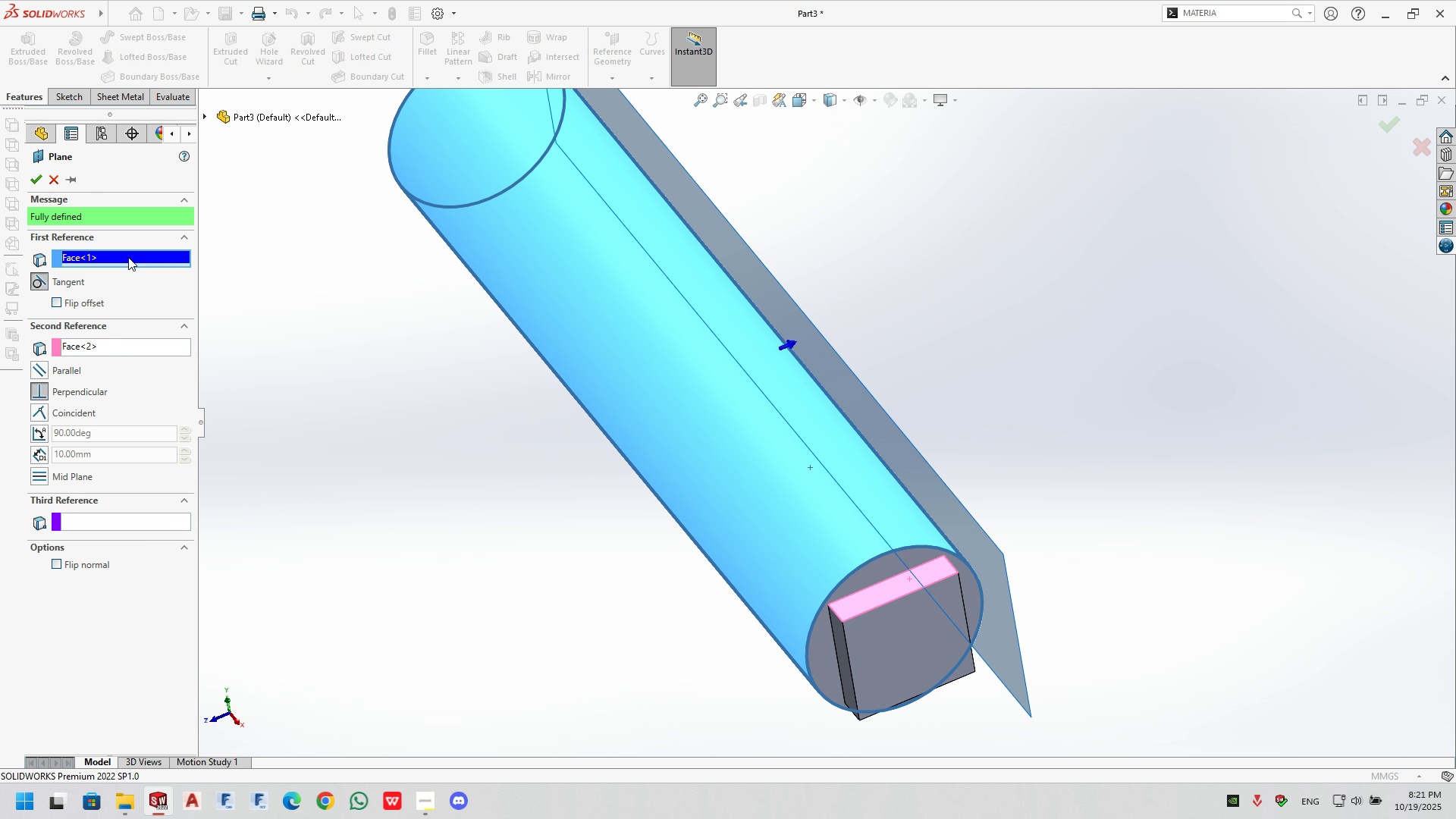 
key(Delete)
 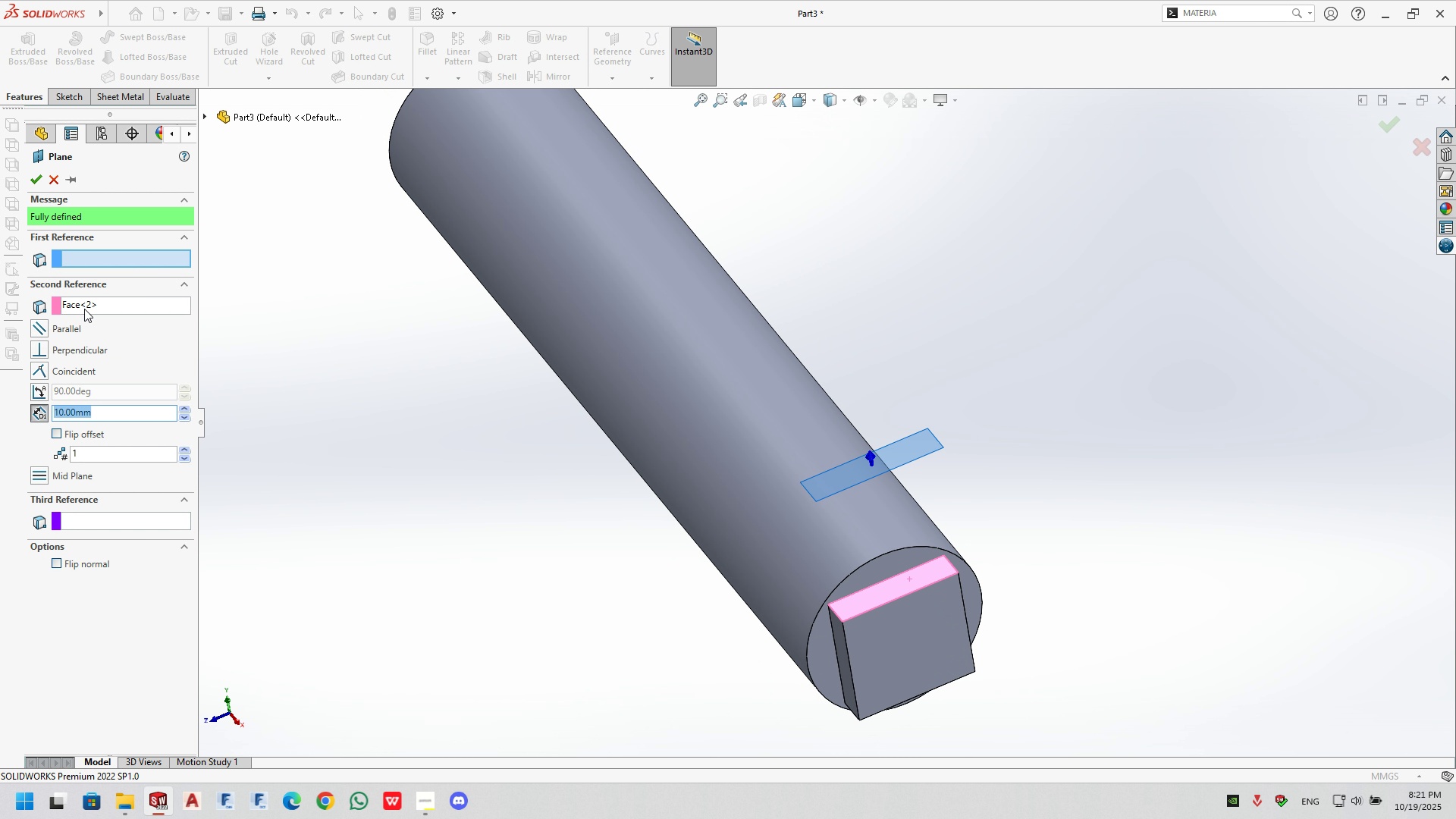 
left_click([84, 309])
 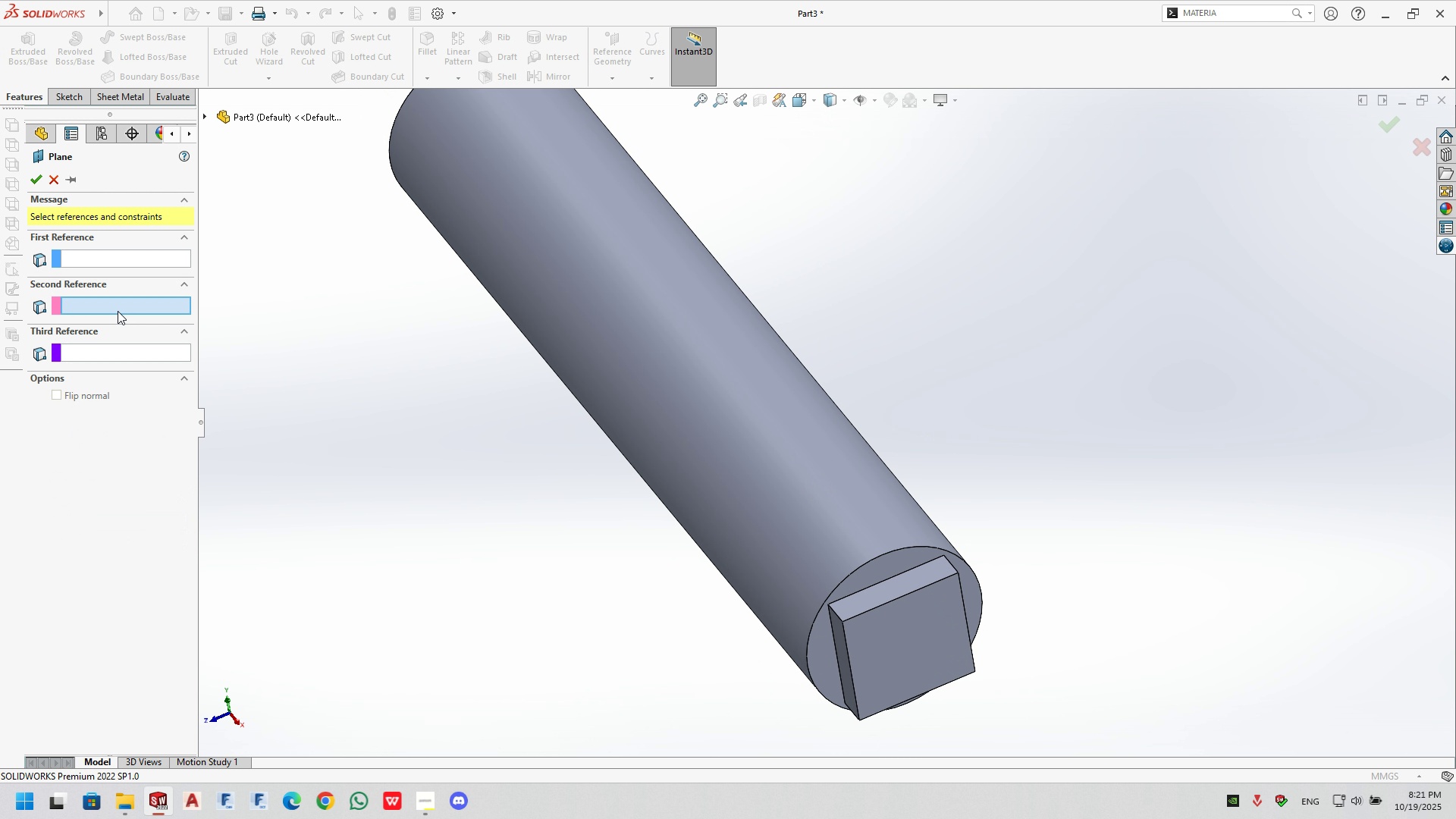 
key(Delete)
 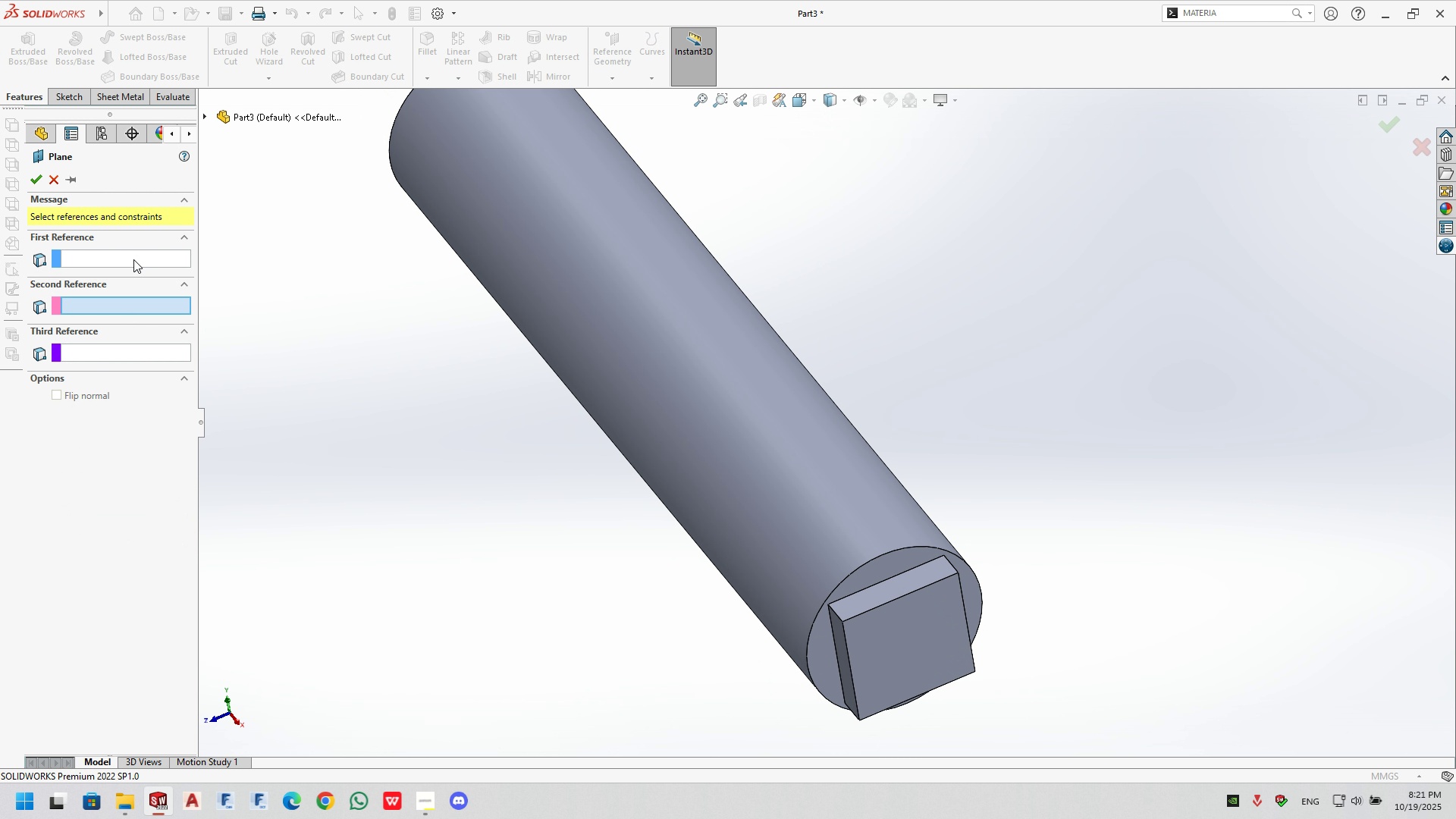 
left_click([133, 259])
 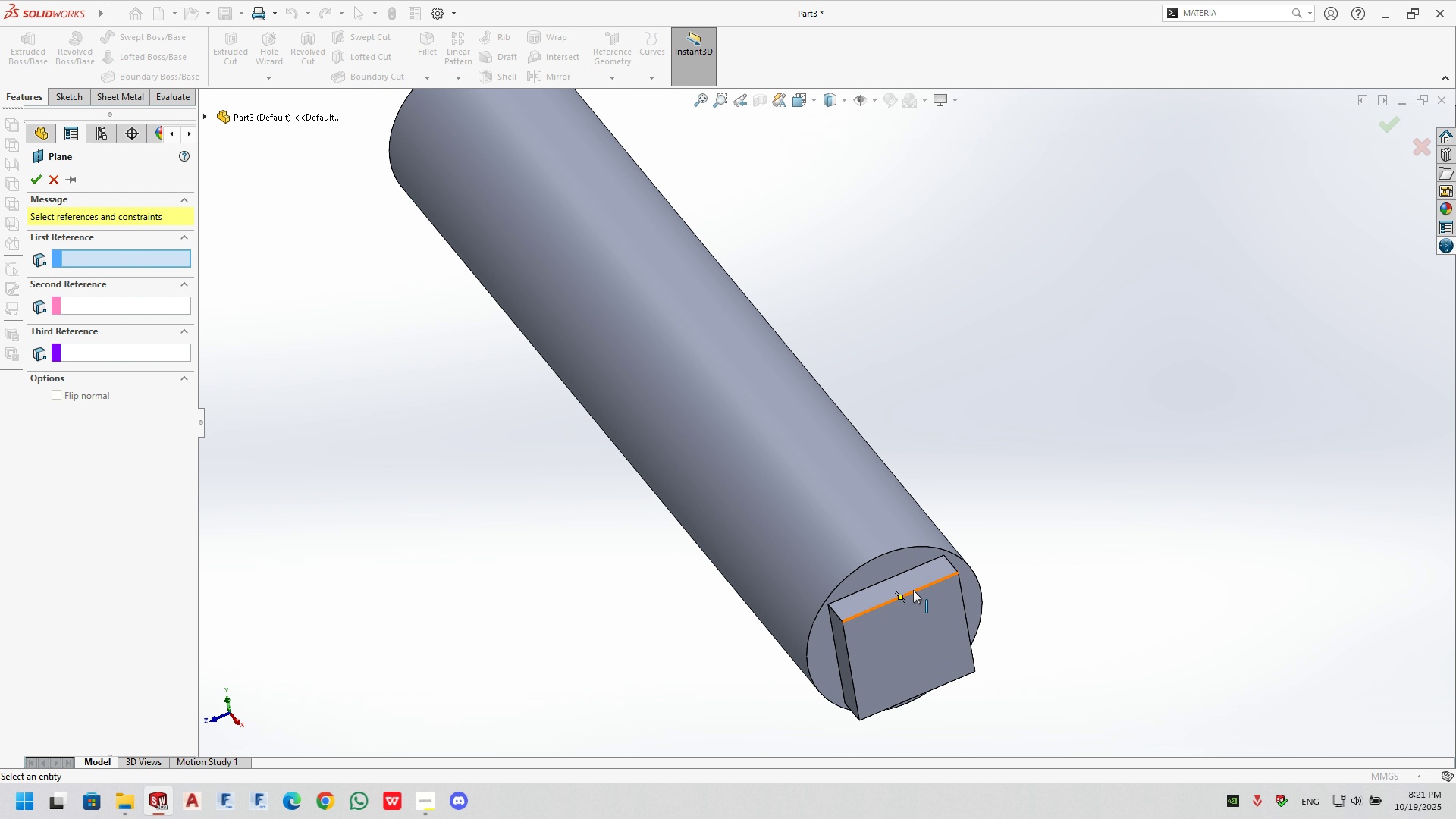 
left_click([910, 592])
 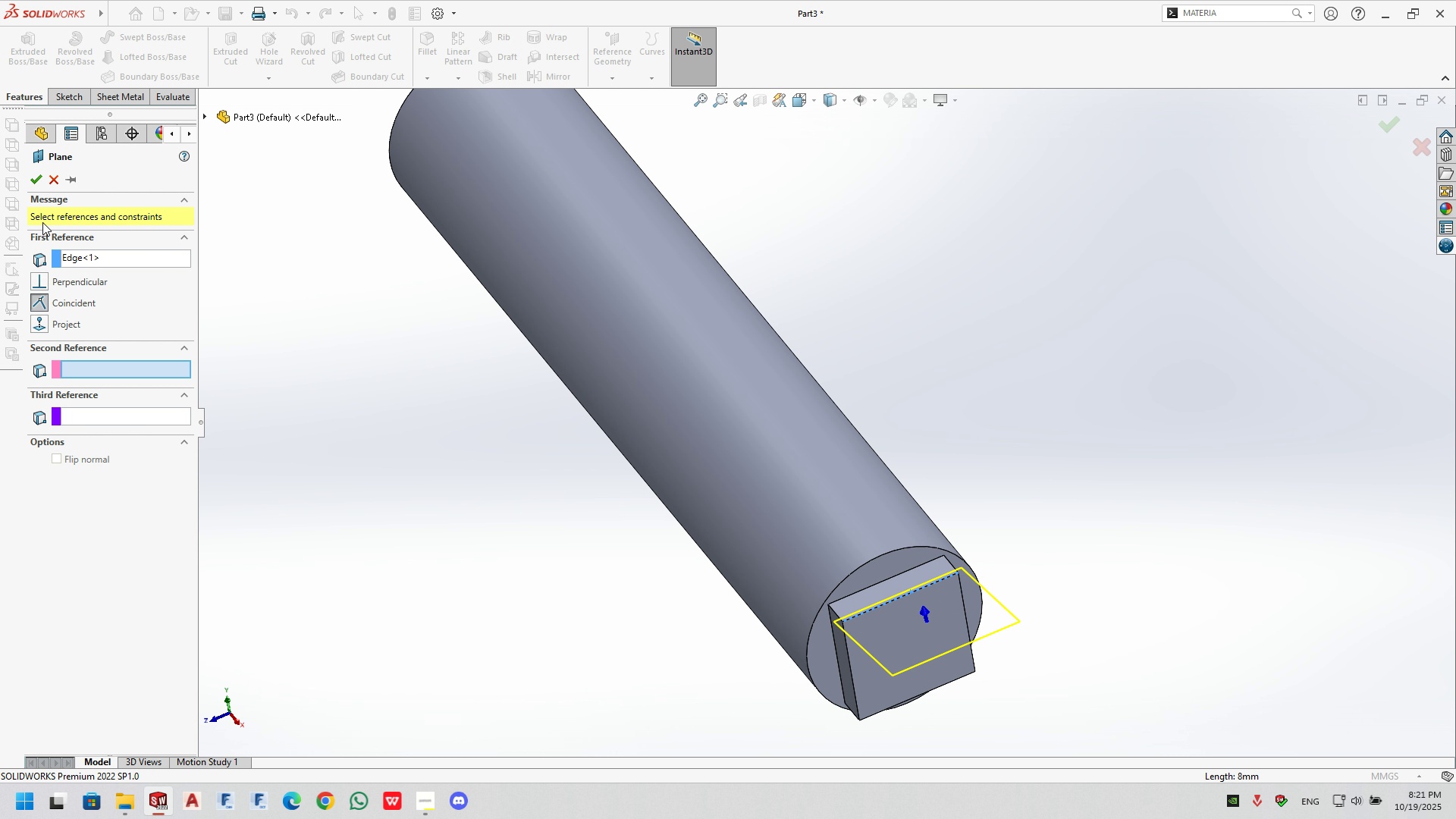 
wait(7.67)
 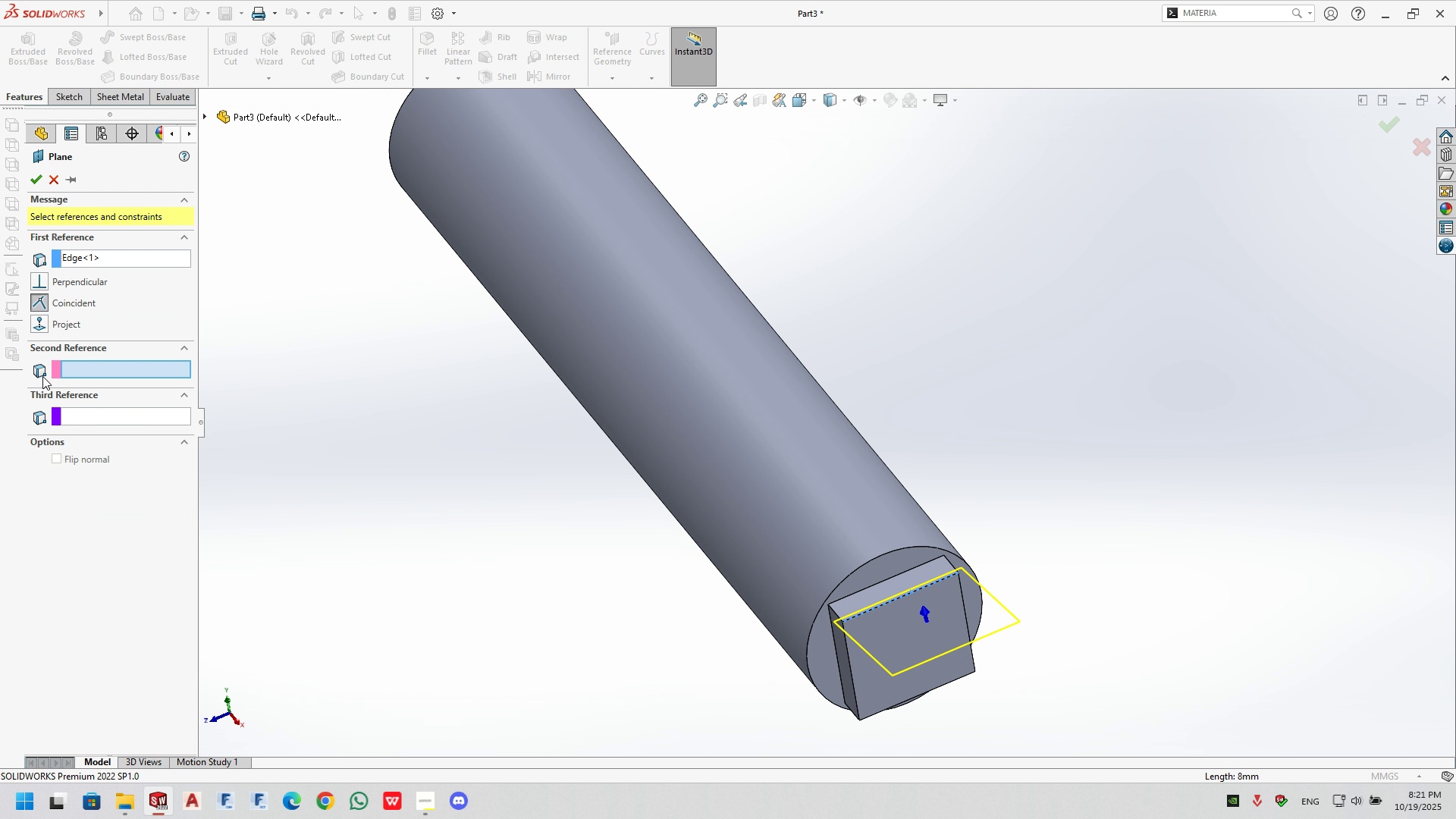 
left_click([39, 329])
 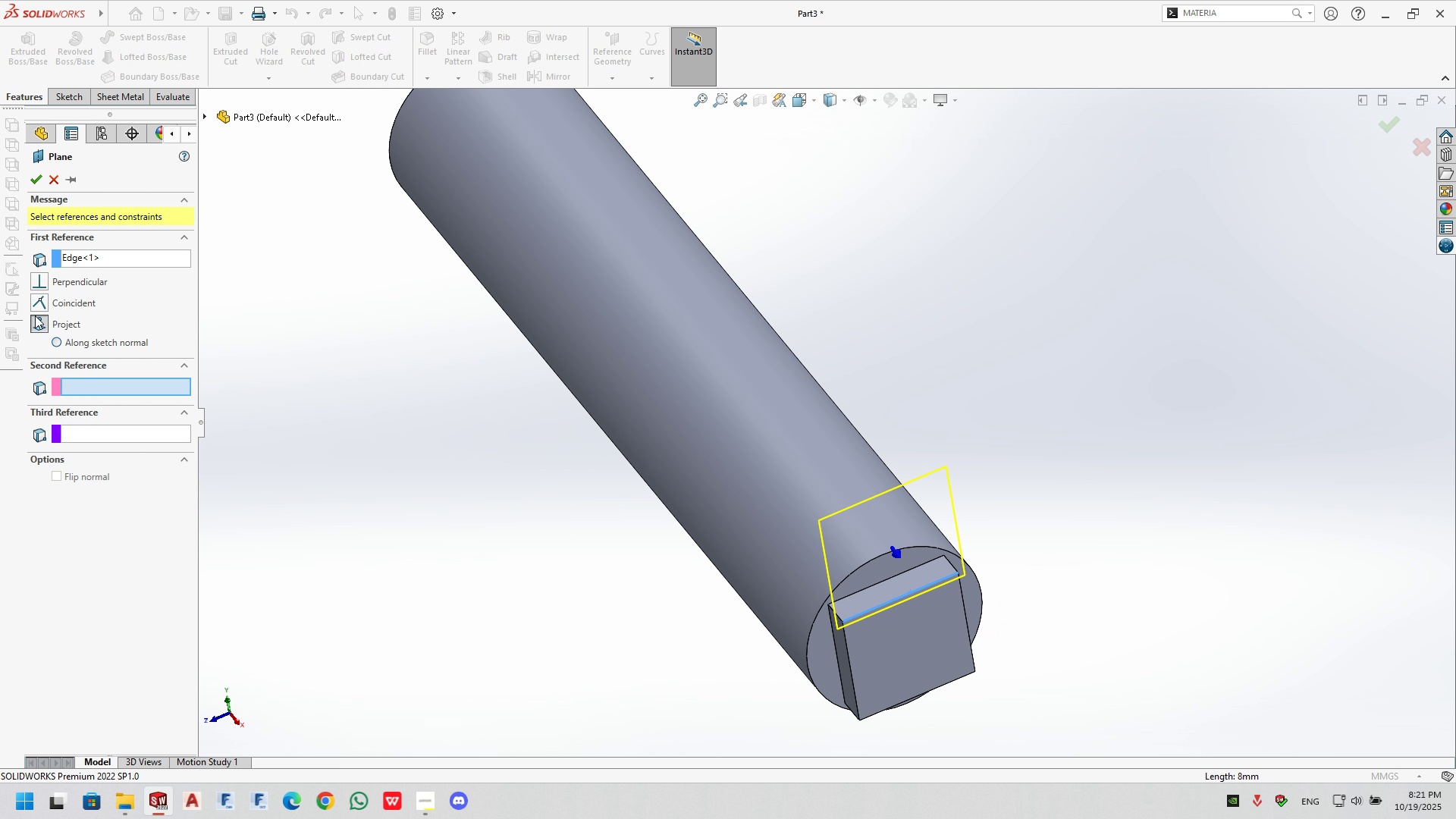 
left_click([40, 325])
 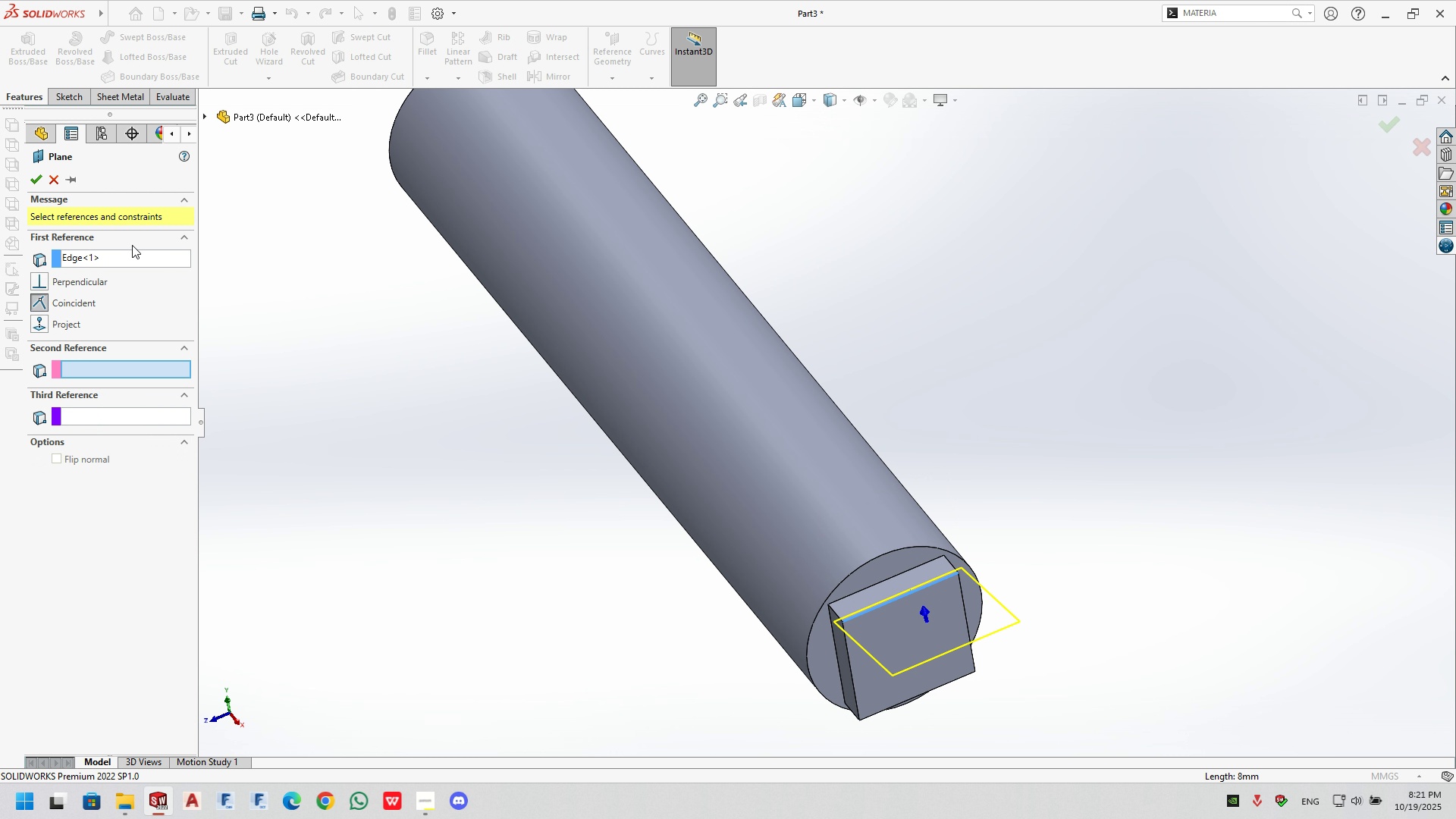 
left_click([113, 259])
 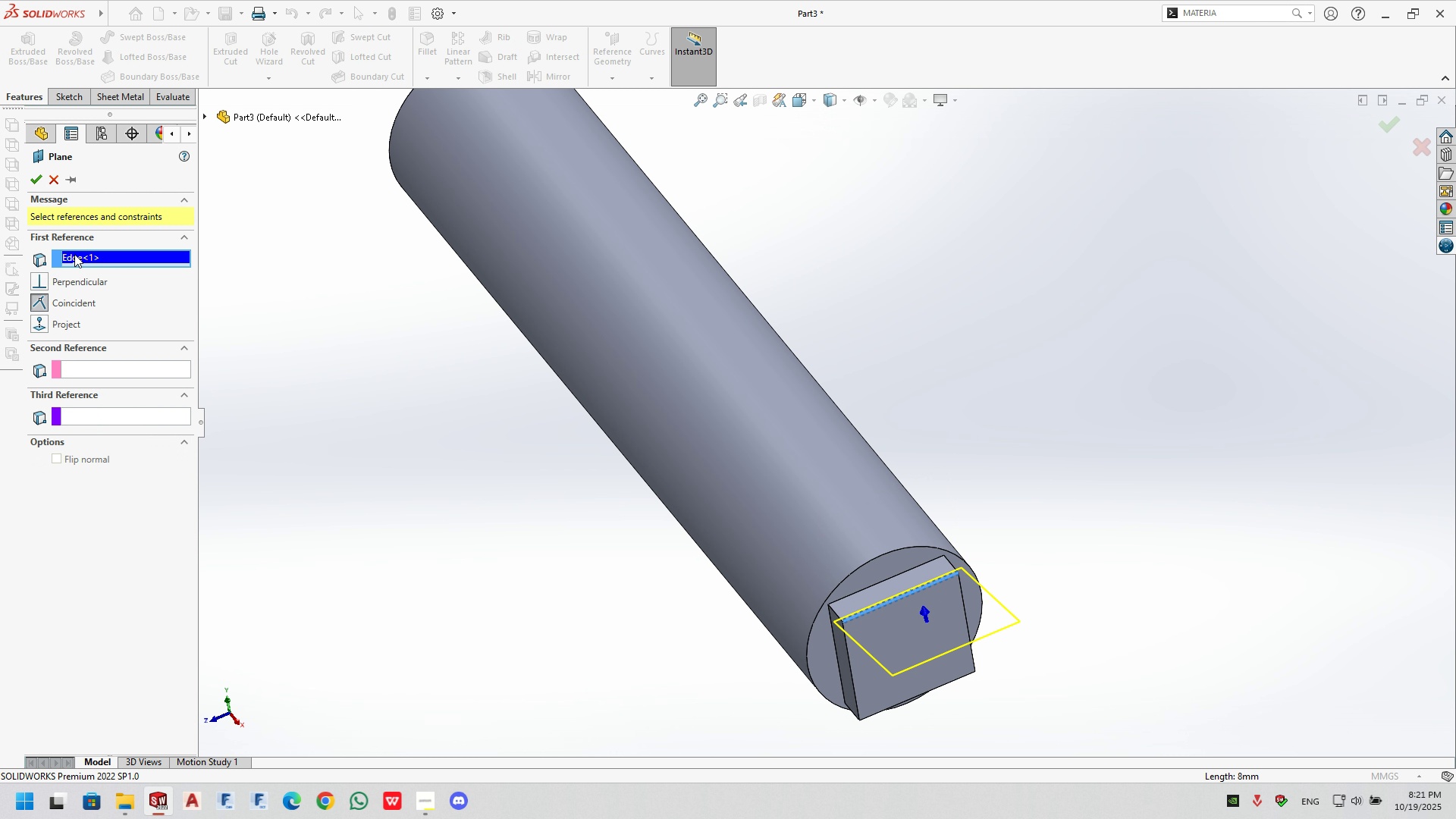 
key(Delete)
 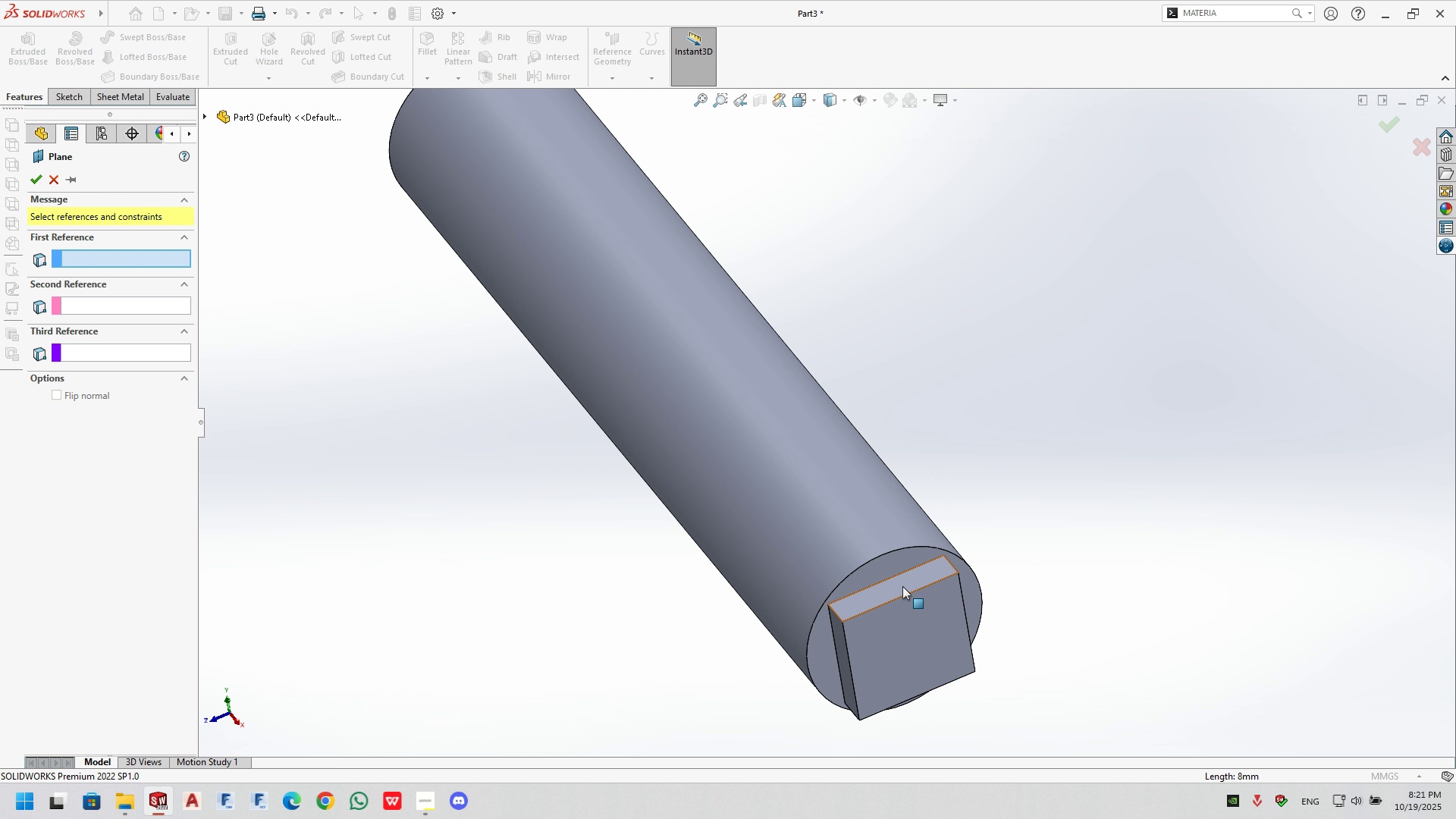 
left_click([902, 586])
 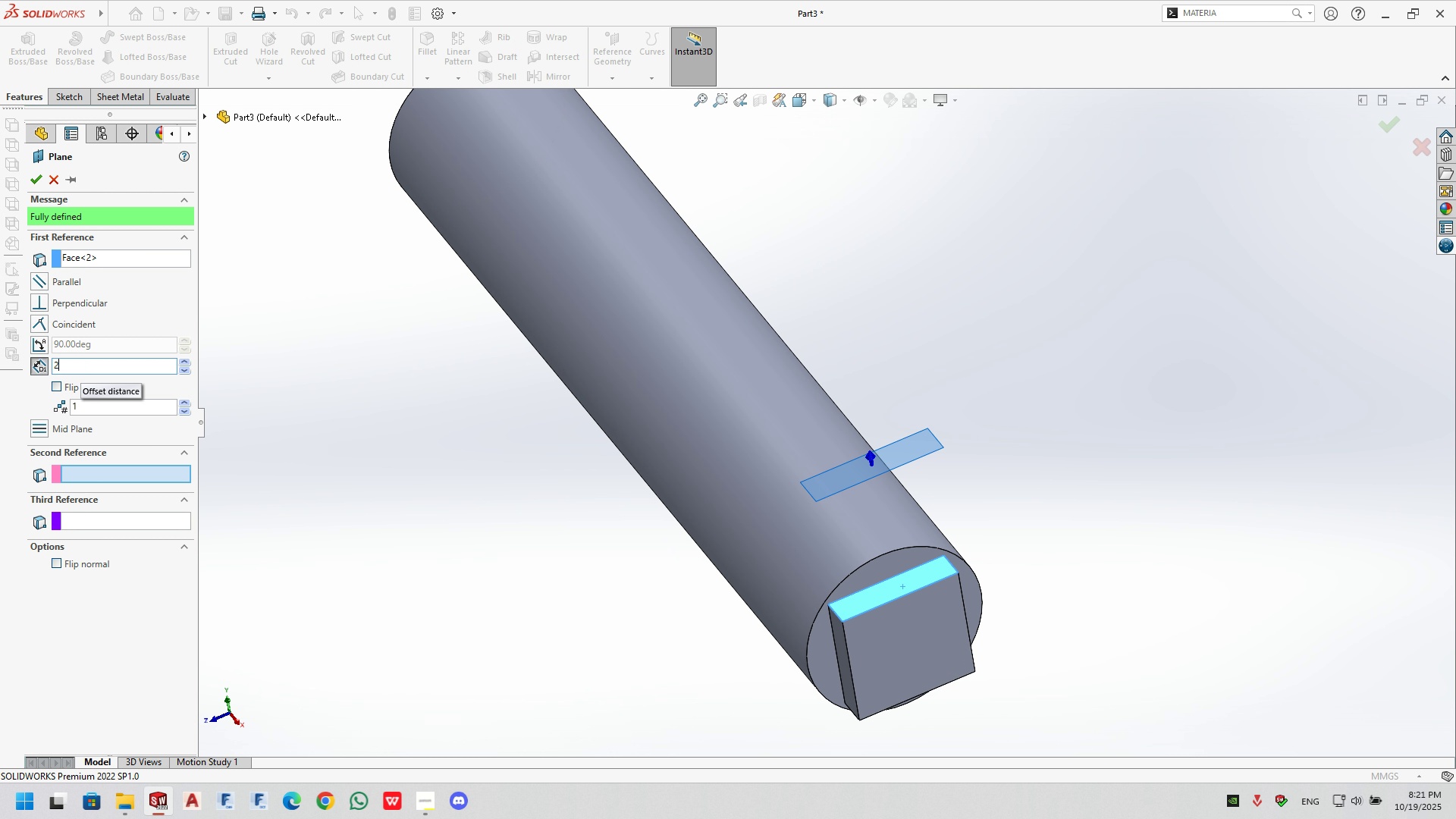 
wait(6.44)
 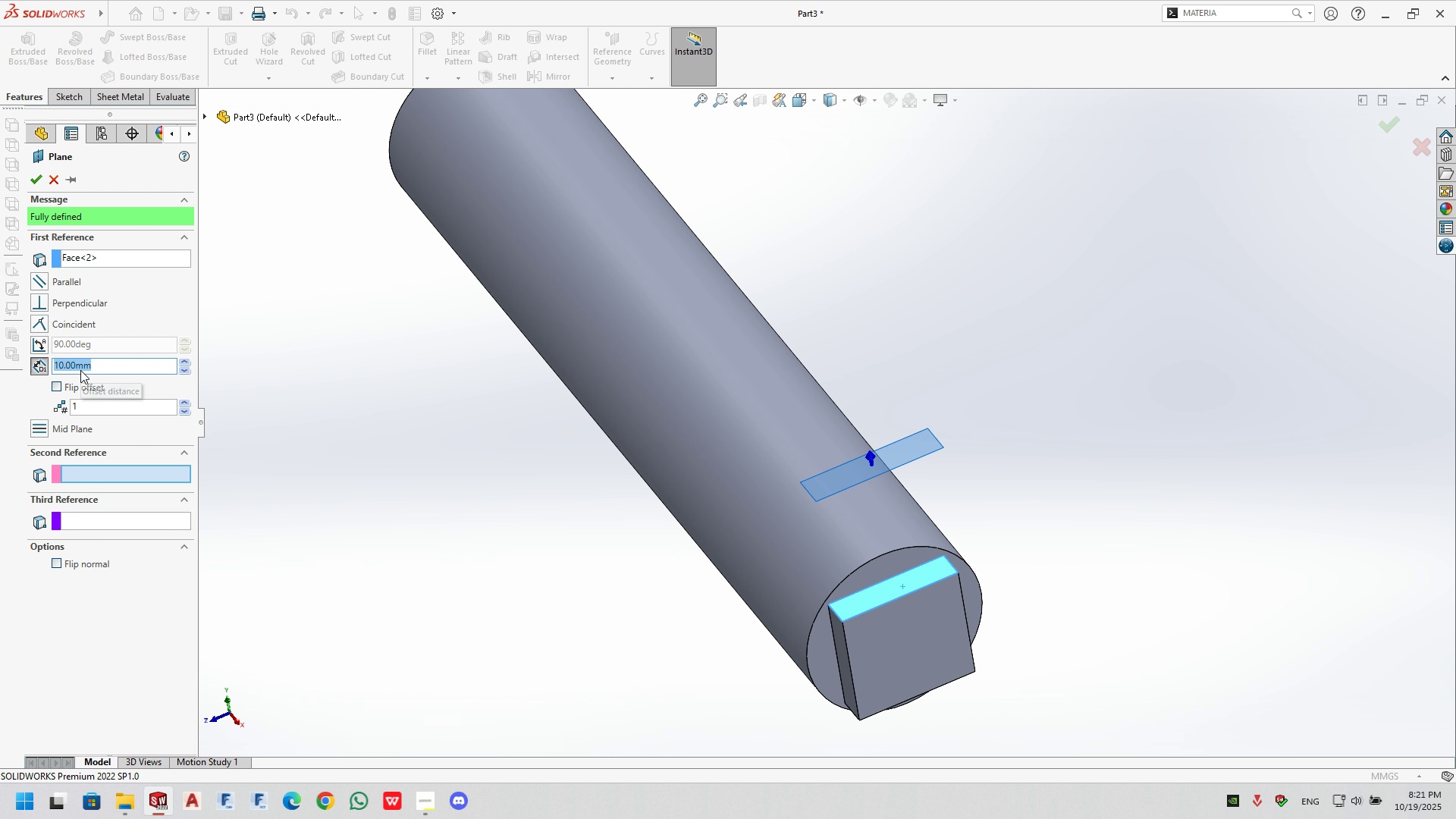 
key(Numpad2)
 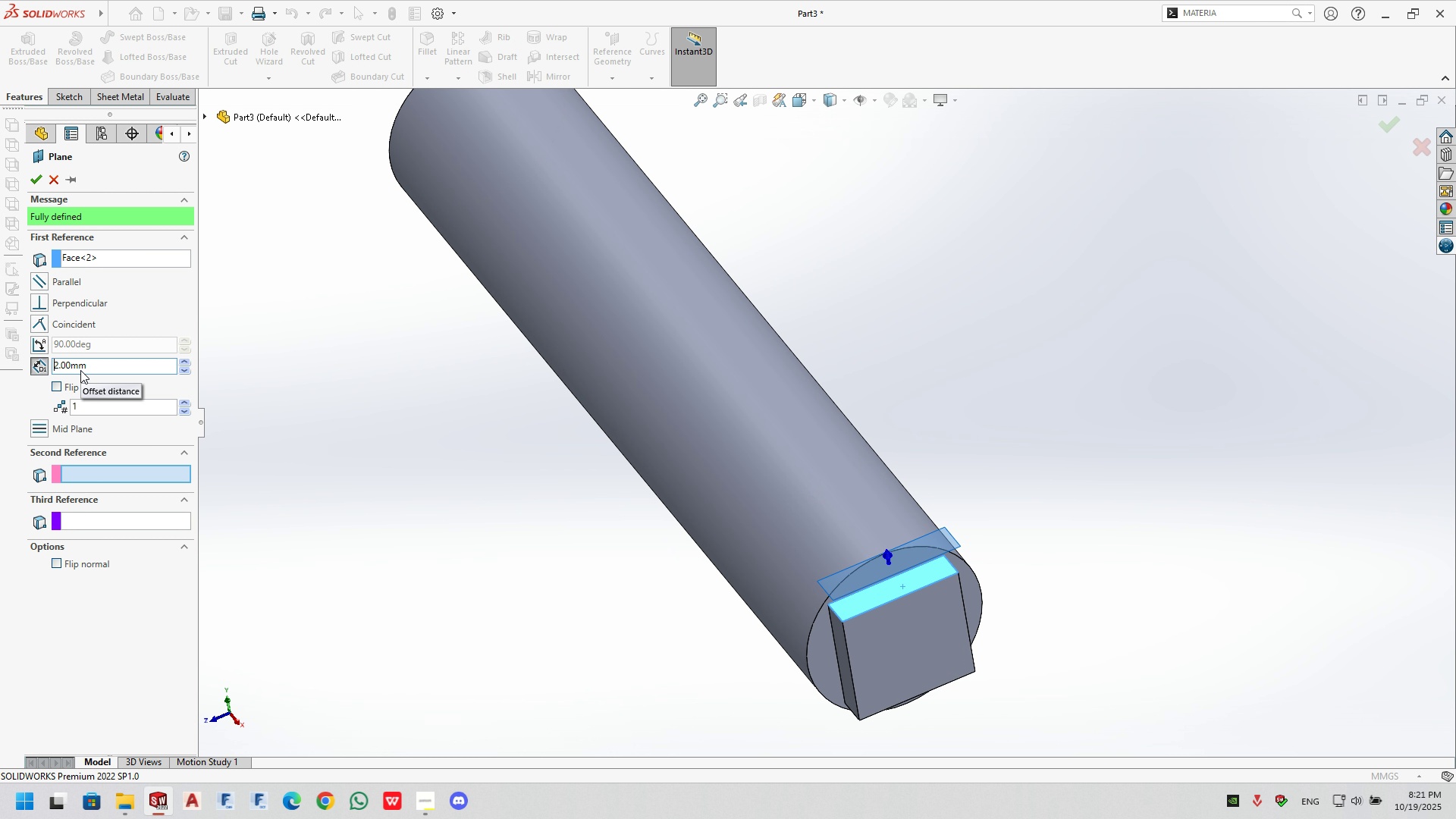 
key(NumpadEnter)
 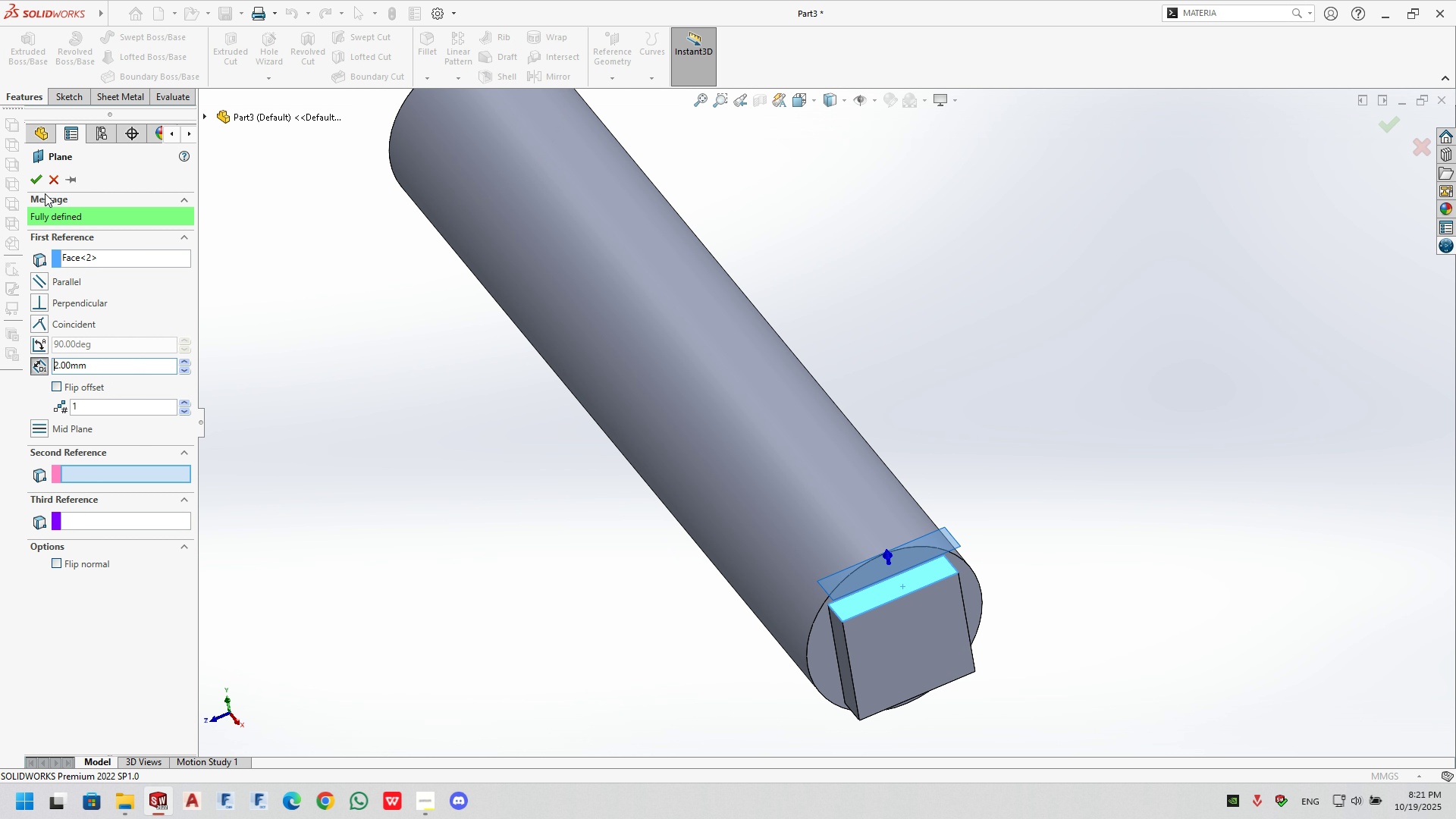 
left_click([31, 174])
 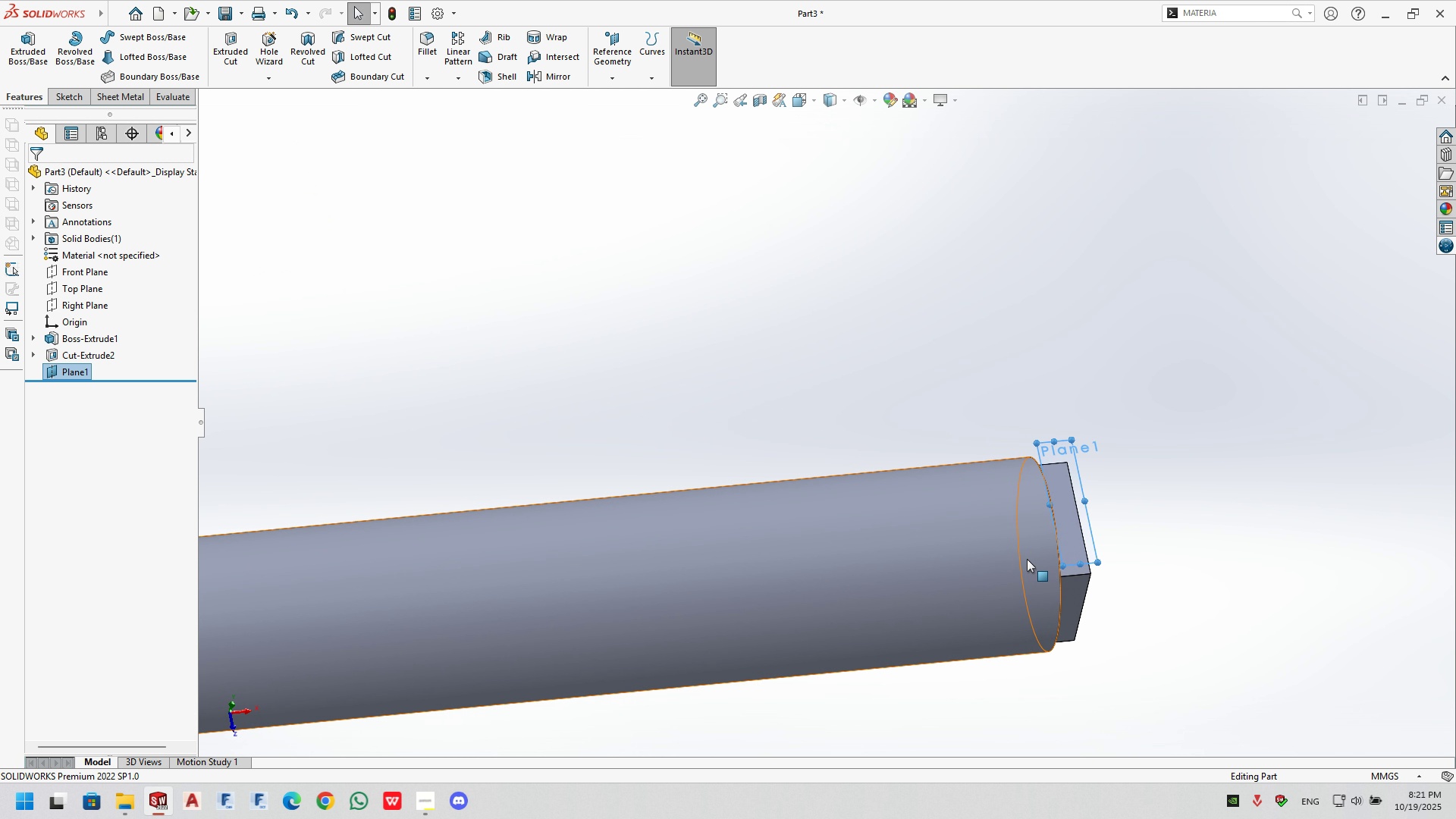 
left_click_drag(start_coordinate=[1048, 505], to_coordinate=[375, 593])
 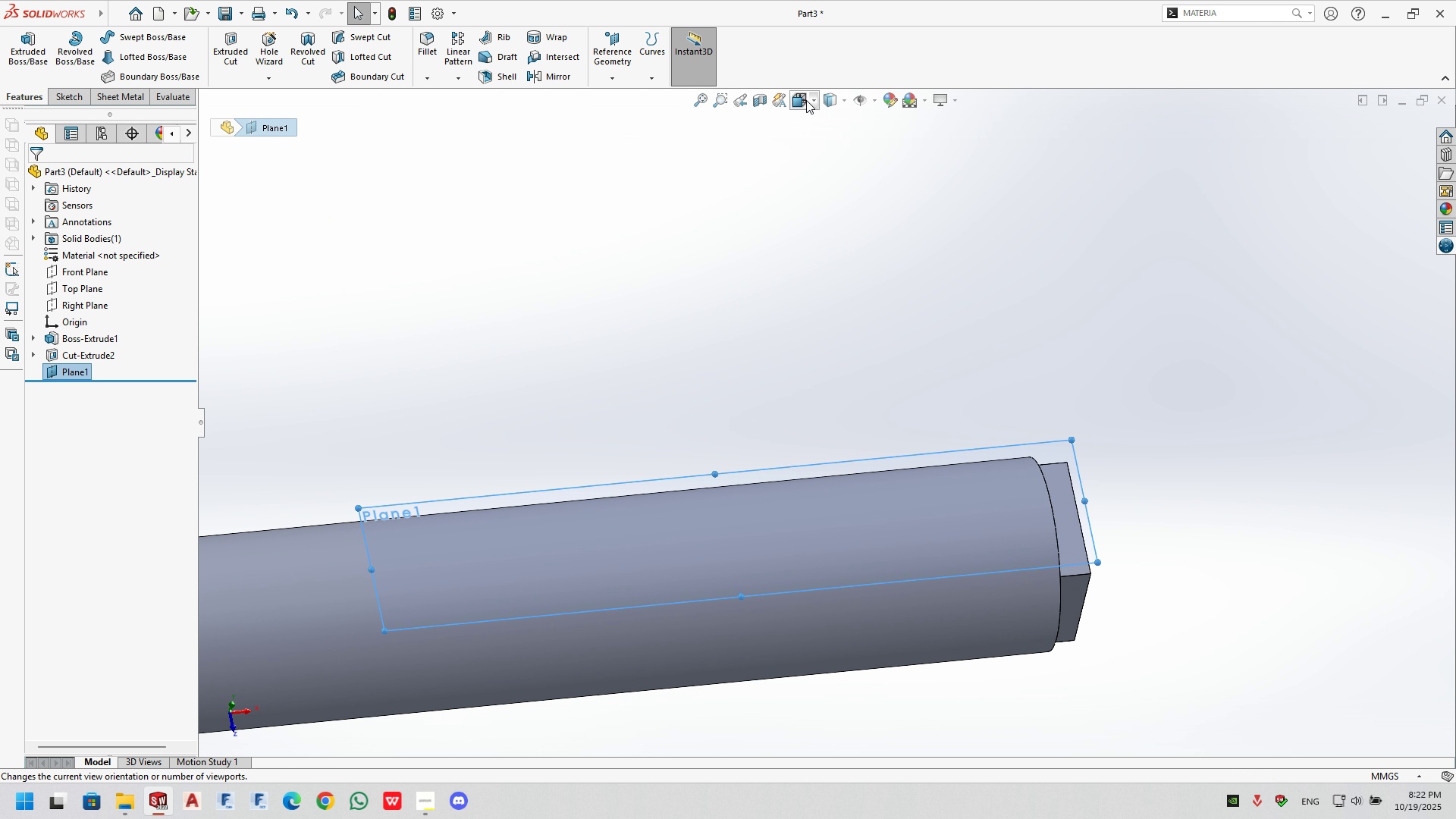 
left_click([806, 100])
 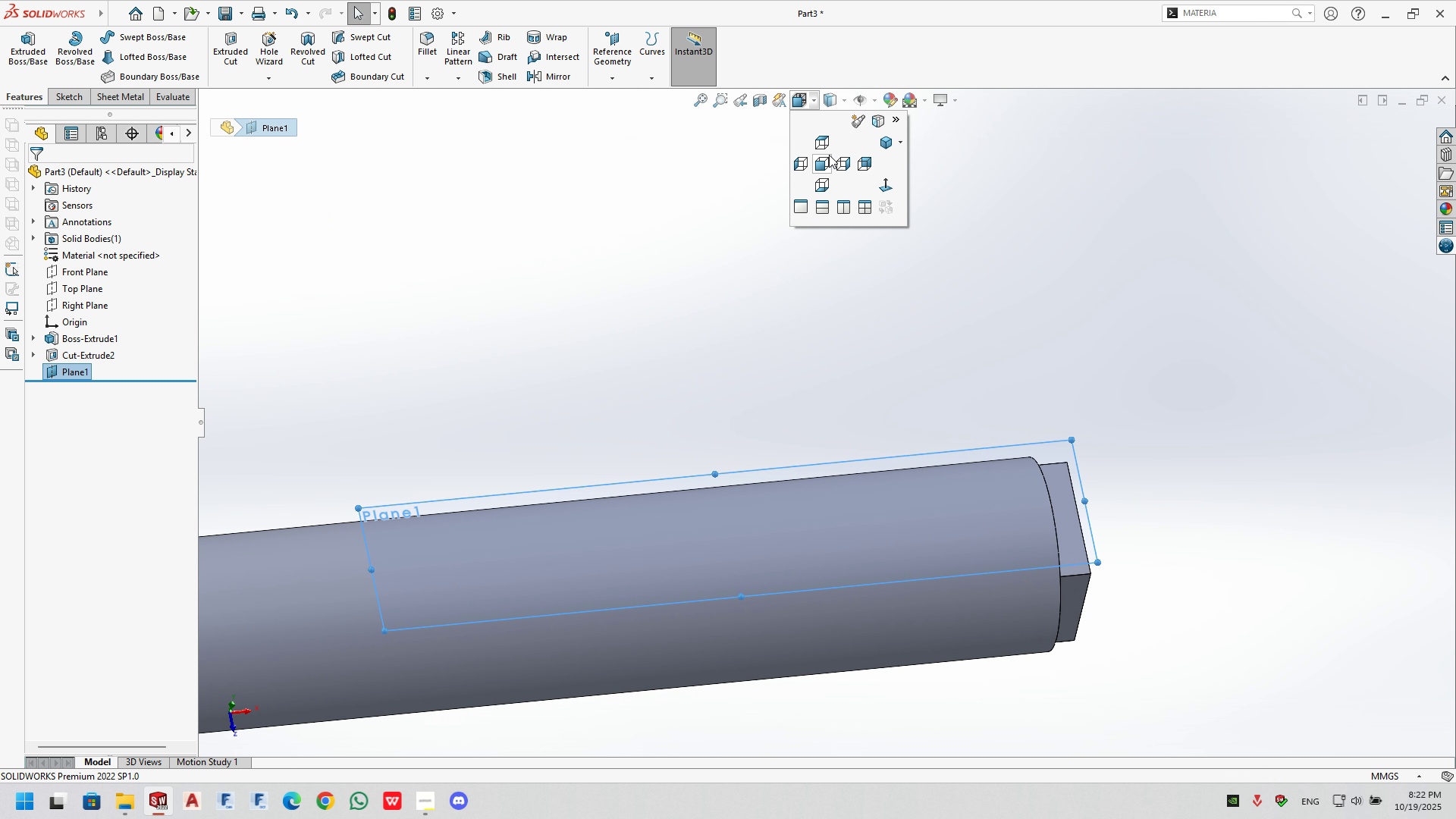 
left_click([825, 140])
 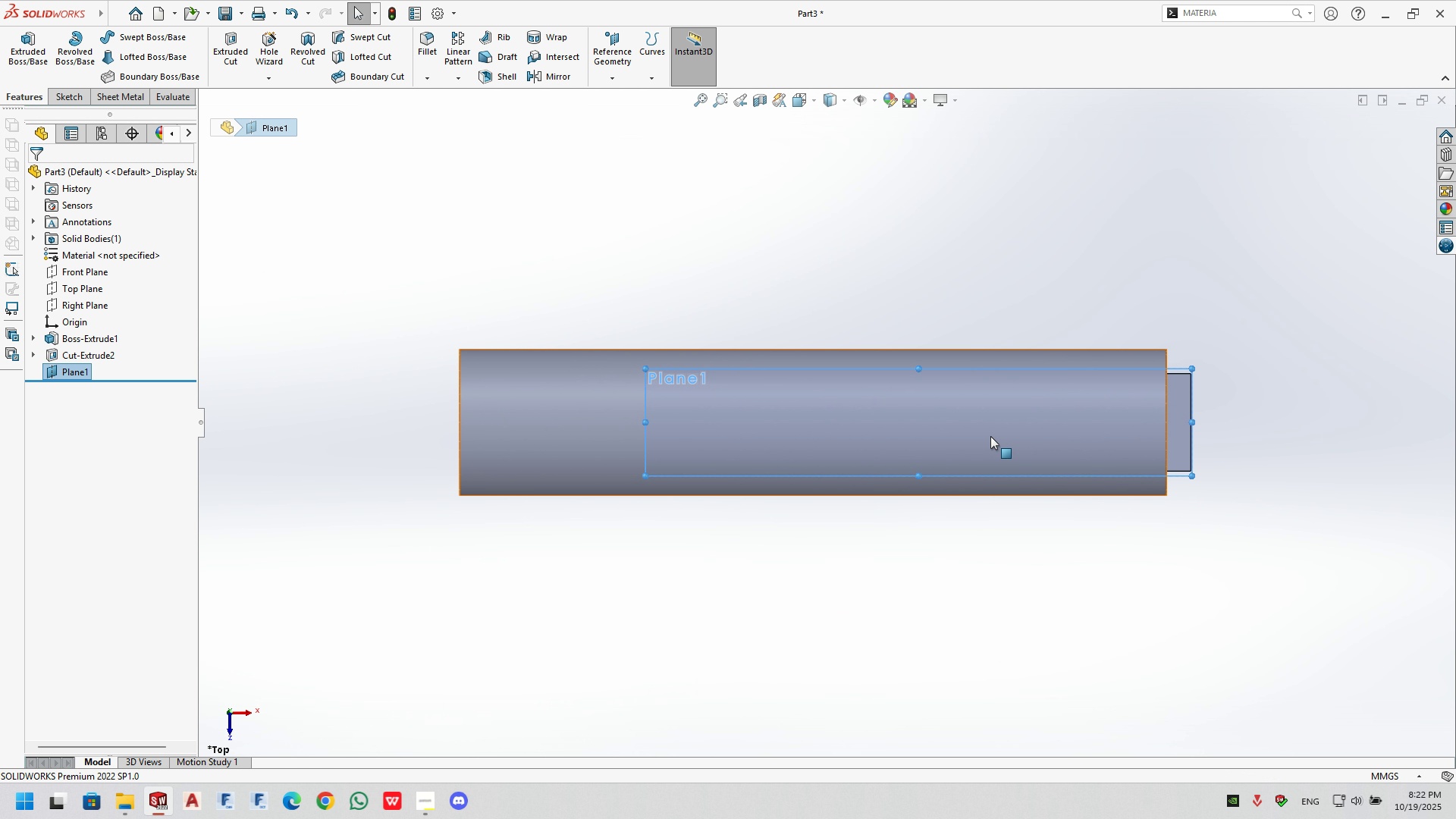 
scroll: coordinate [992, 466], scroll_direction: down, amount: 2.0
 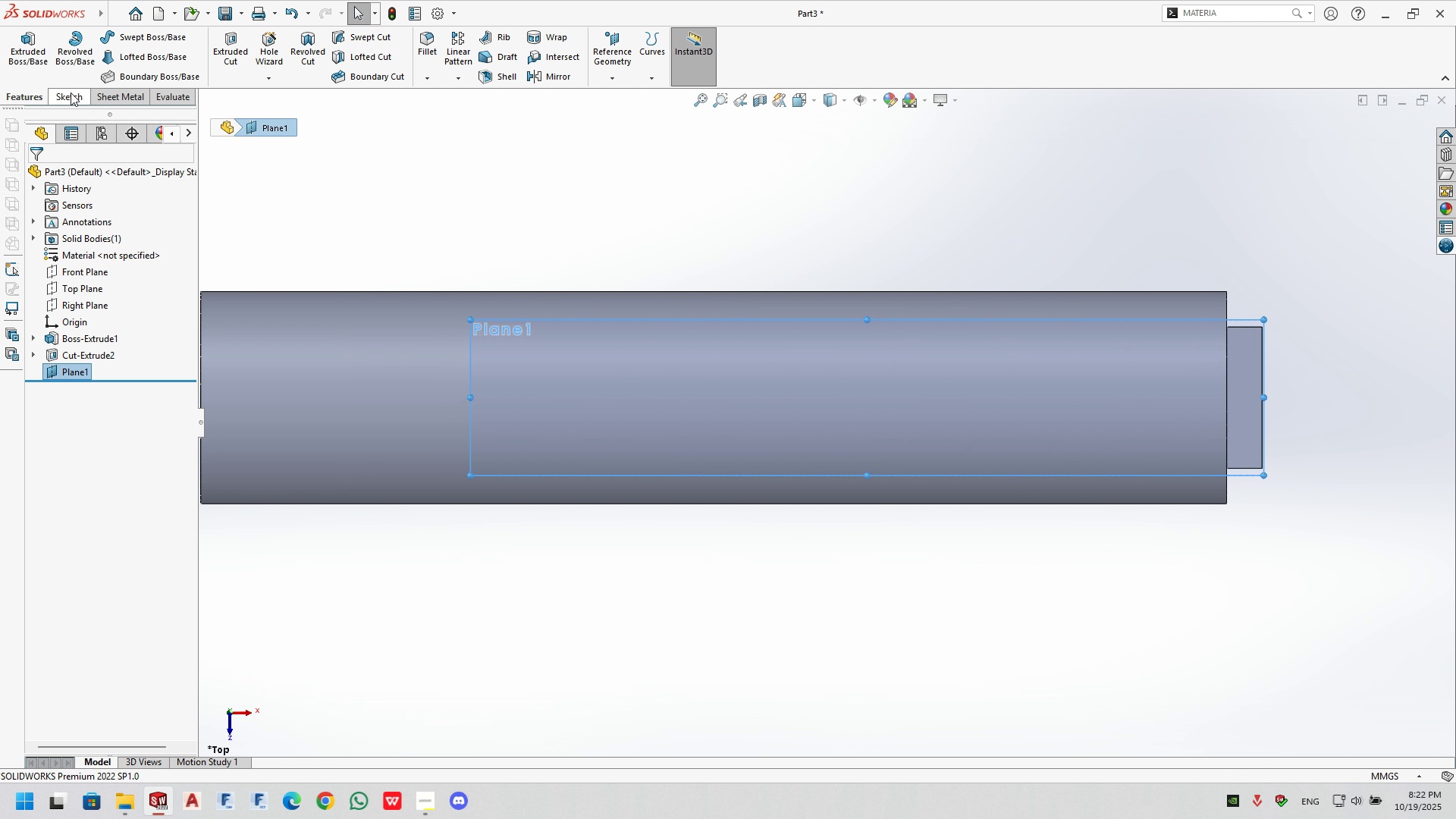 
left_click([60, 96])
 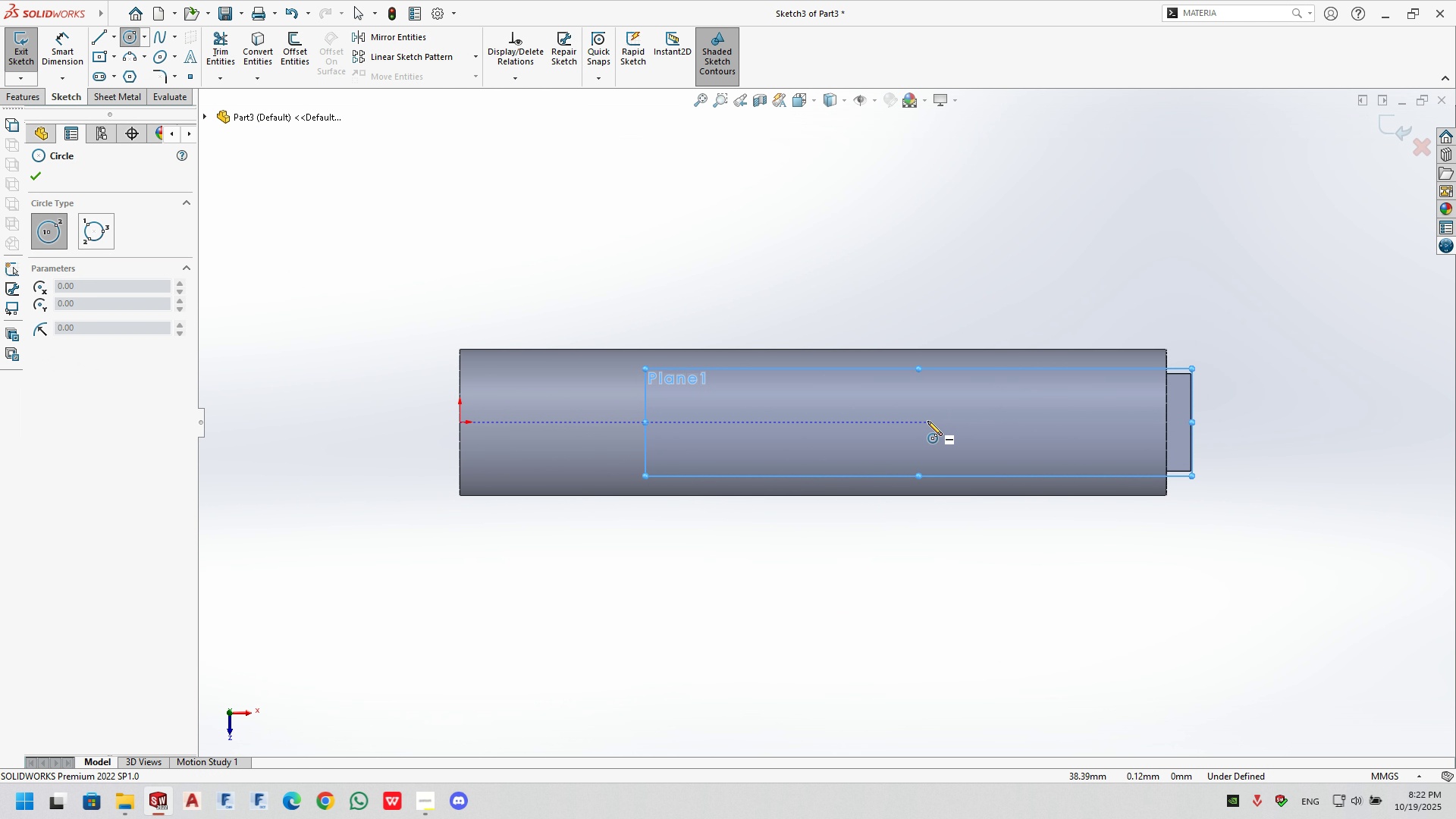 
left_click([956, 431])
 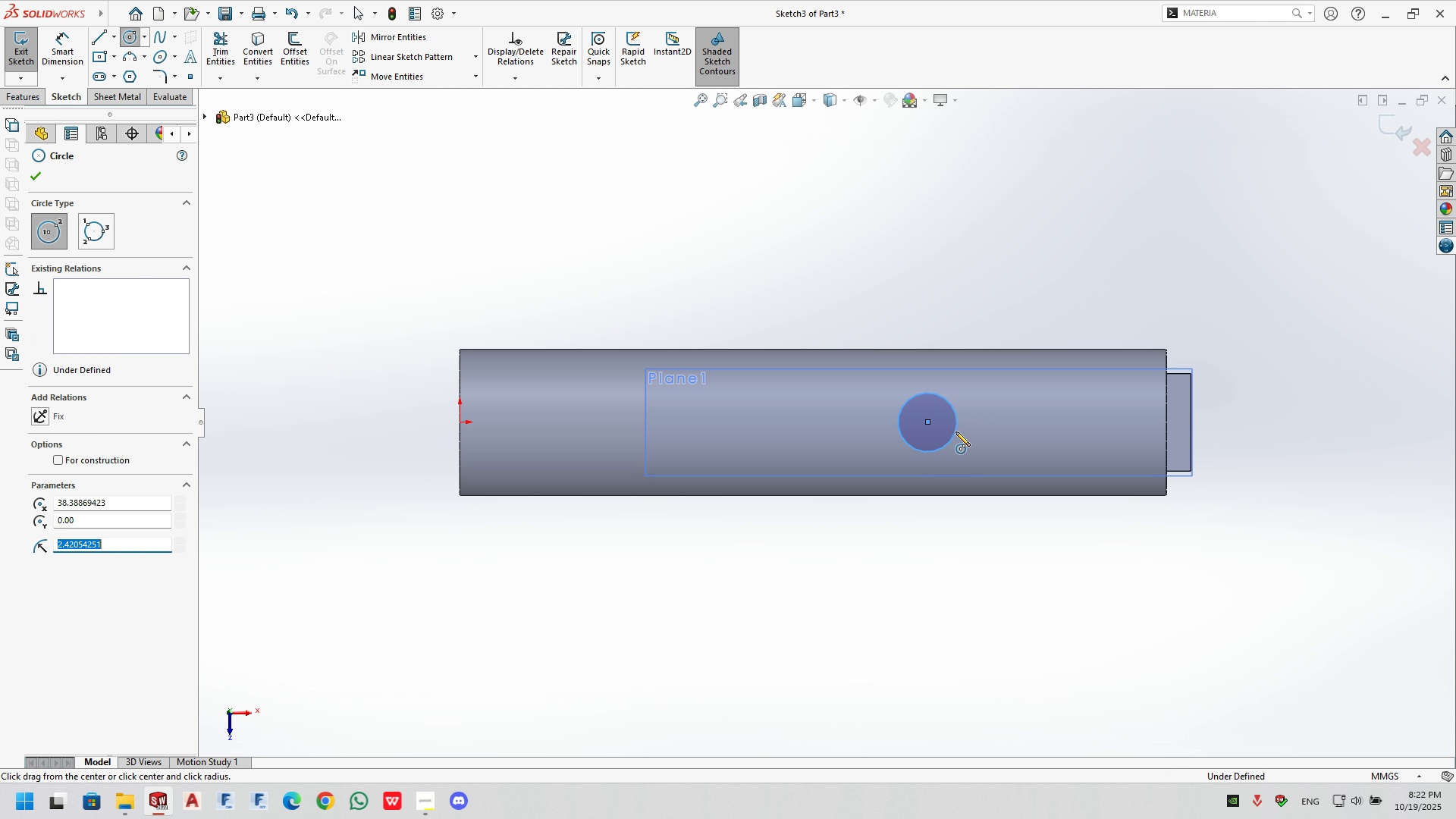 
key(Numpad1)
 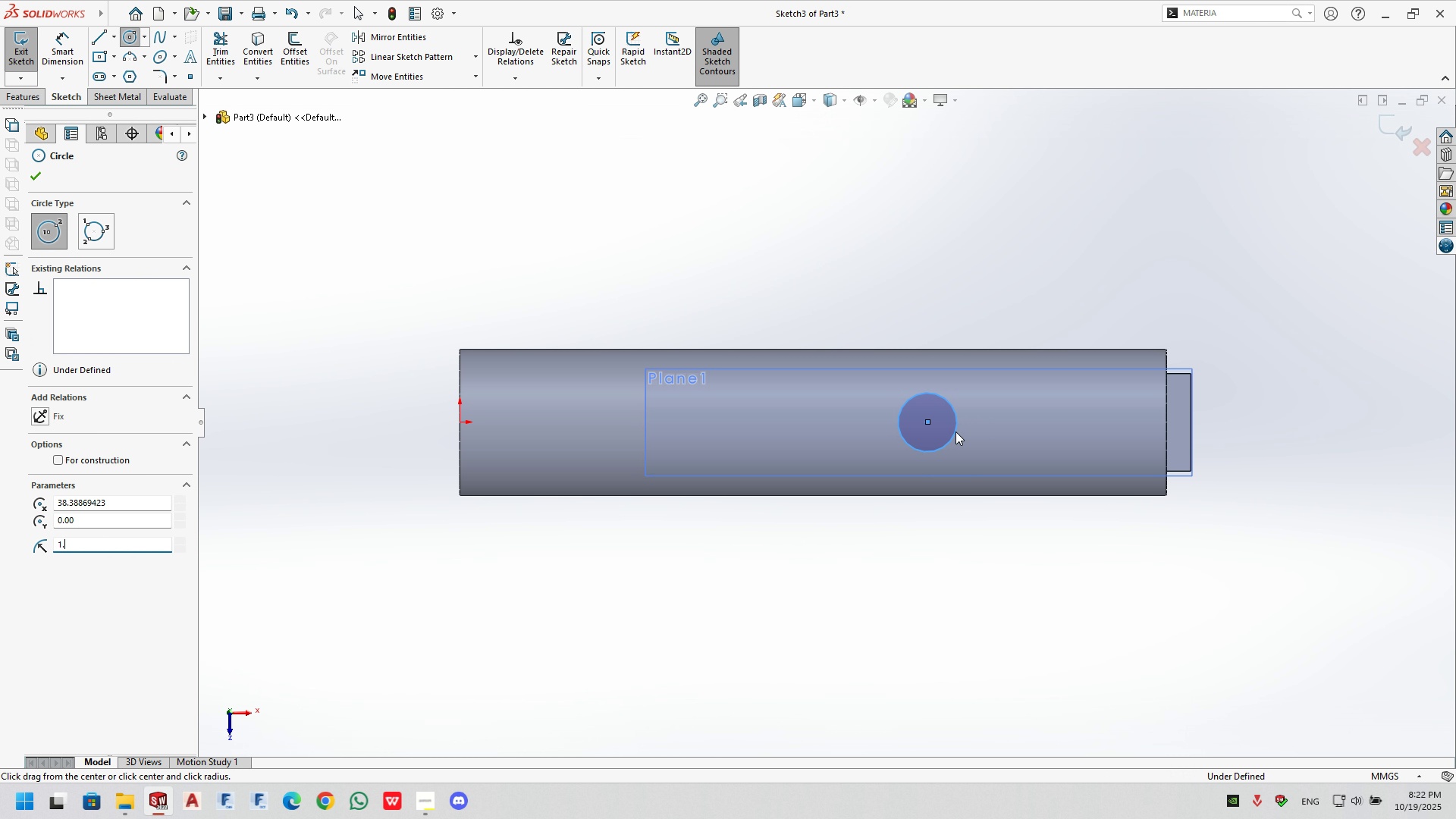 
key(NumpadDecimal)
 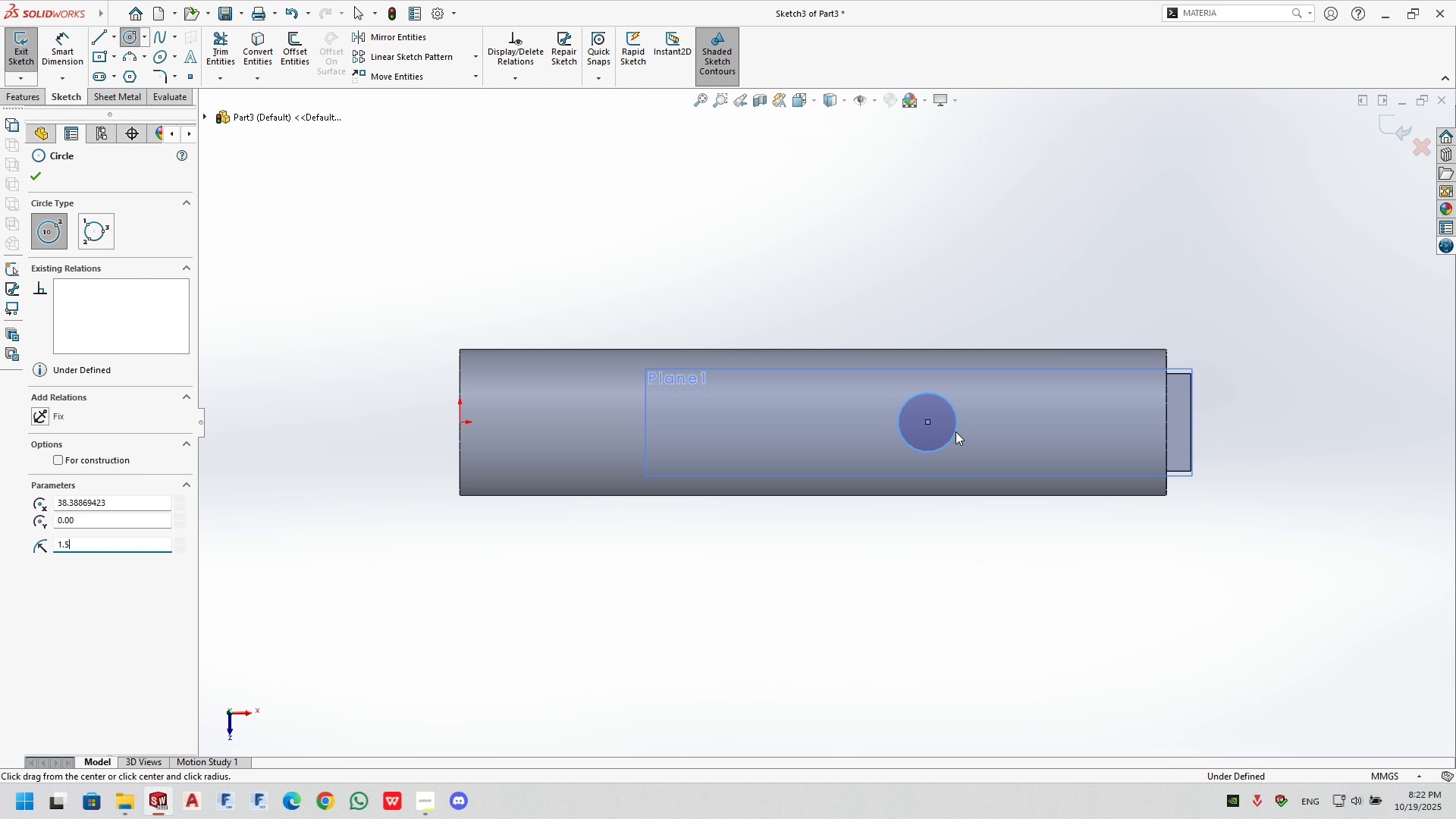 
key(Numpad5)
 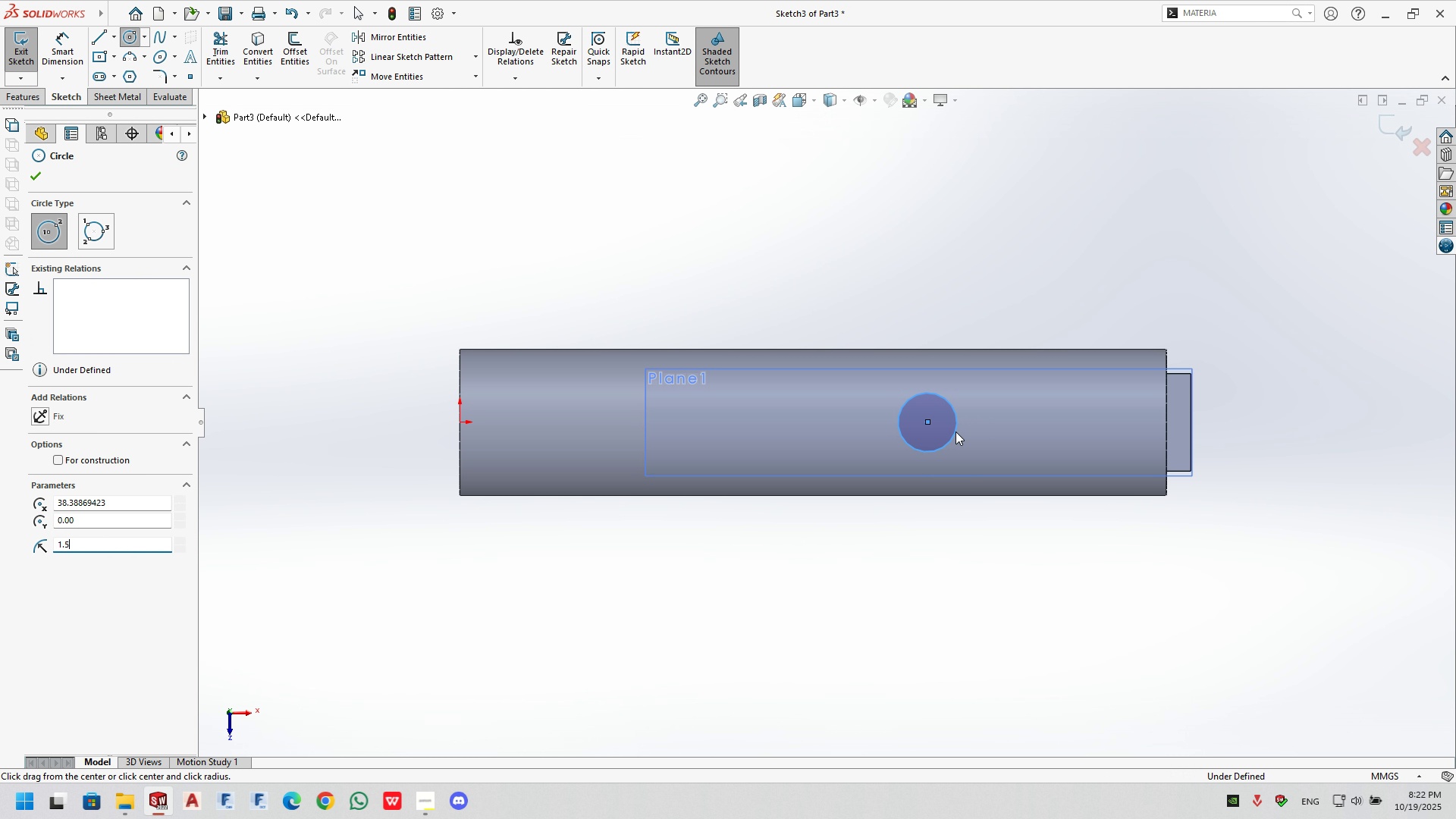 
key(NumpadEnter)
 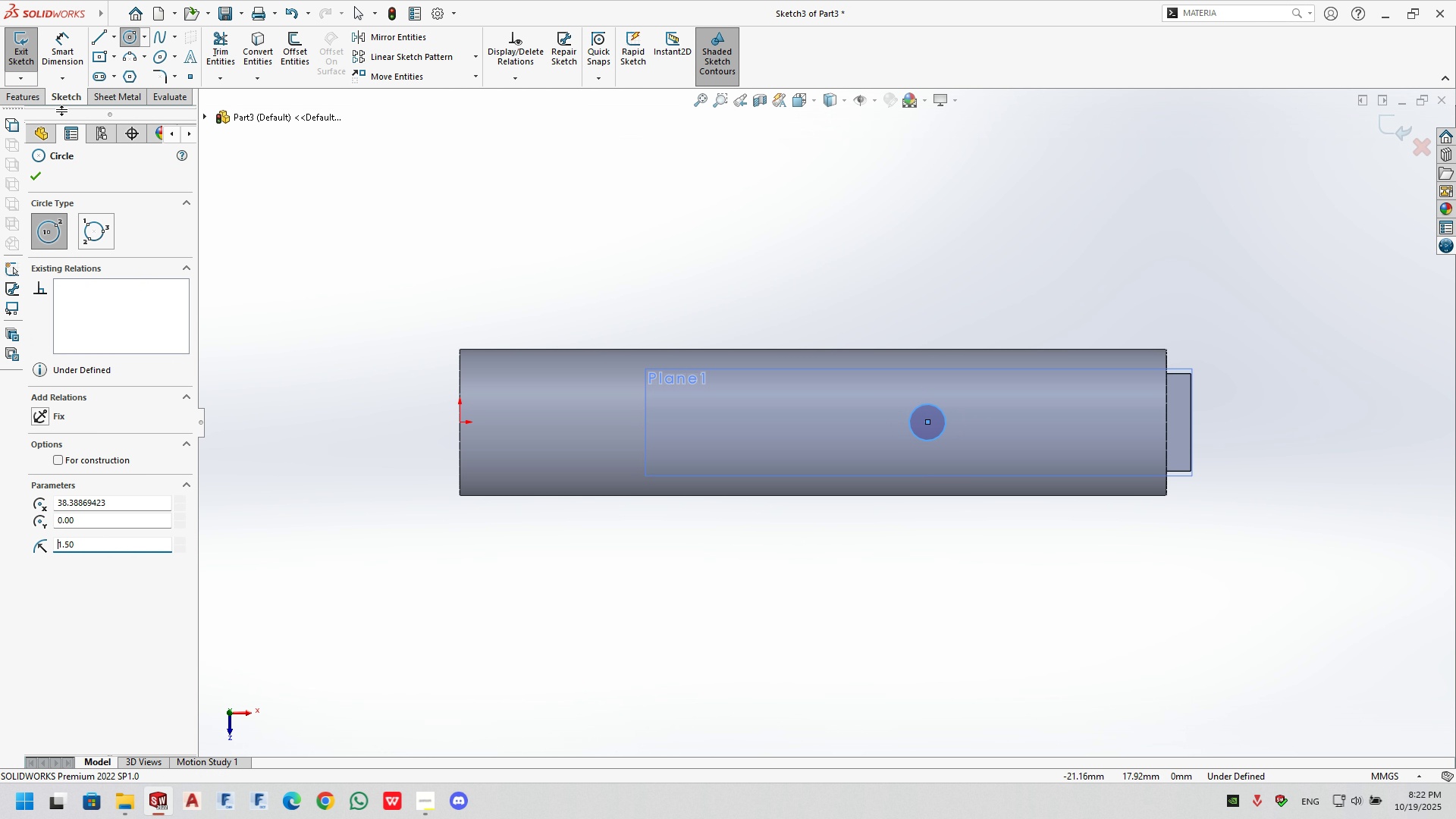 
left_click([67, 60])
 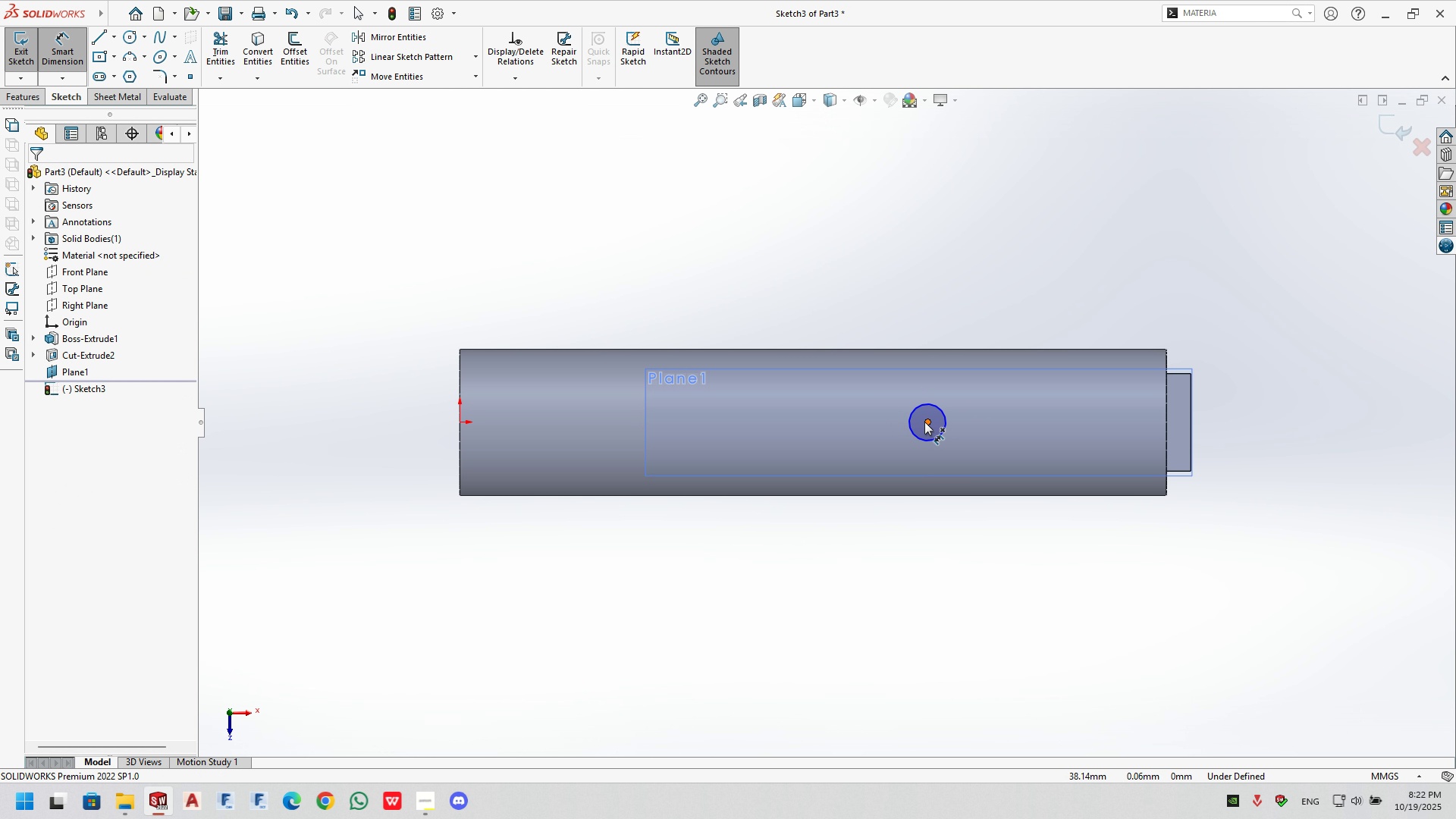 
left_click([924, 421])
 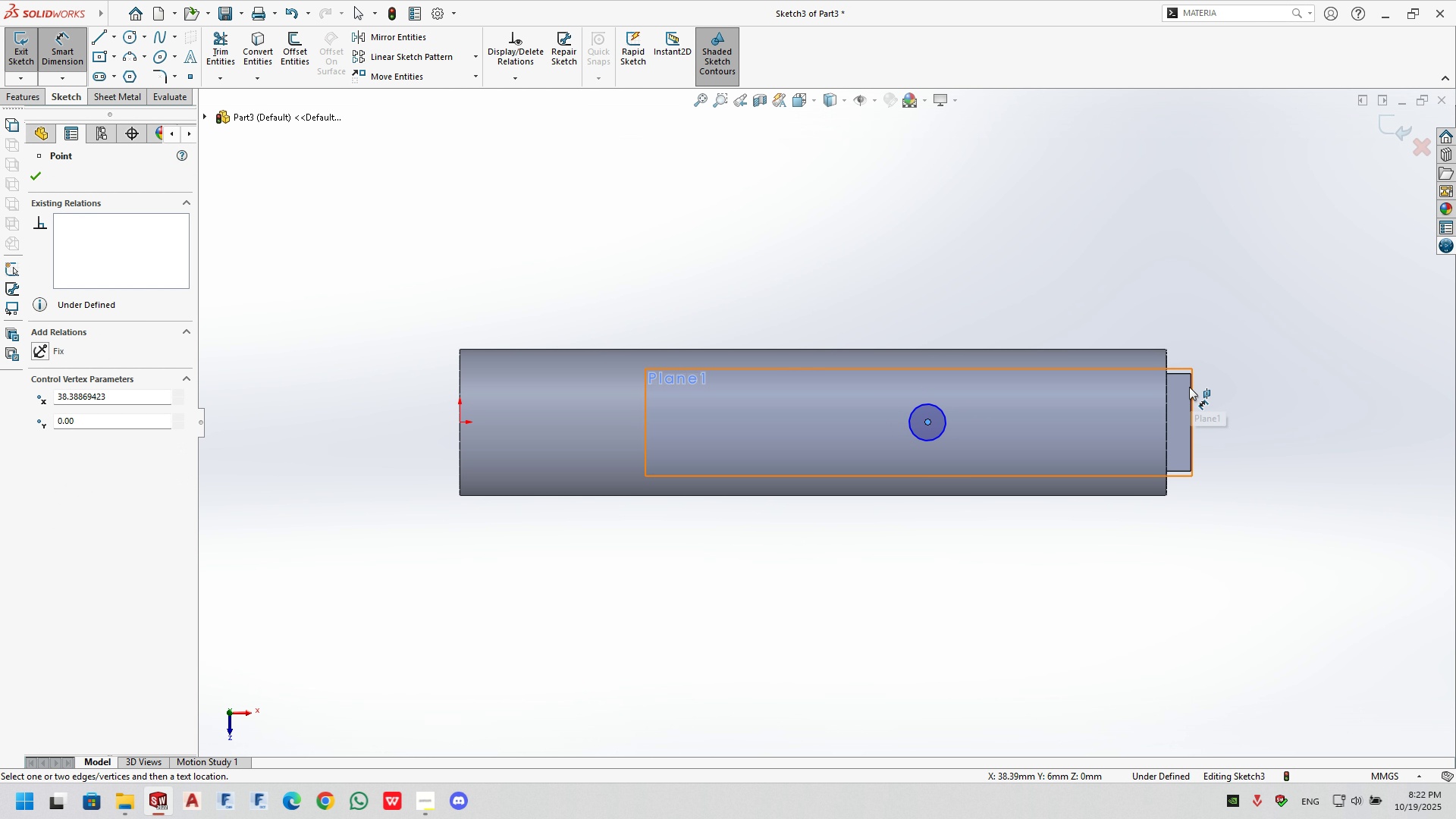 
scroll: coordinate [1109, 397], scroll_direction: down, amount: 9.0
 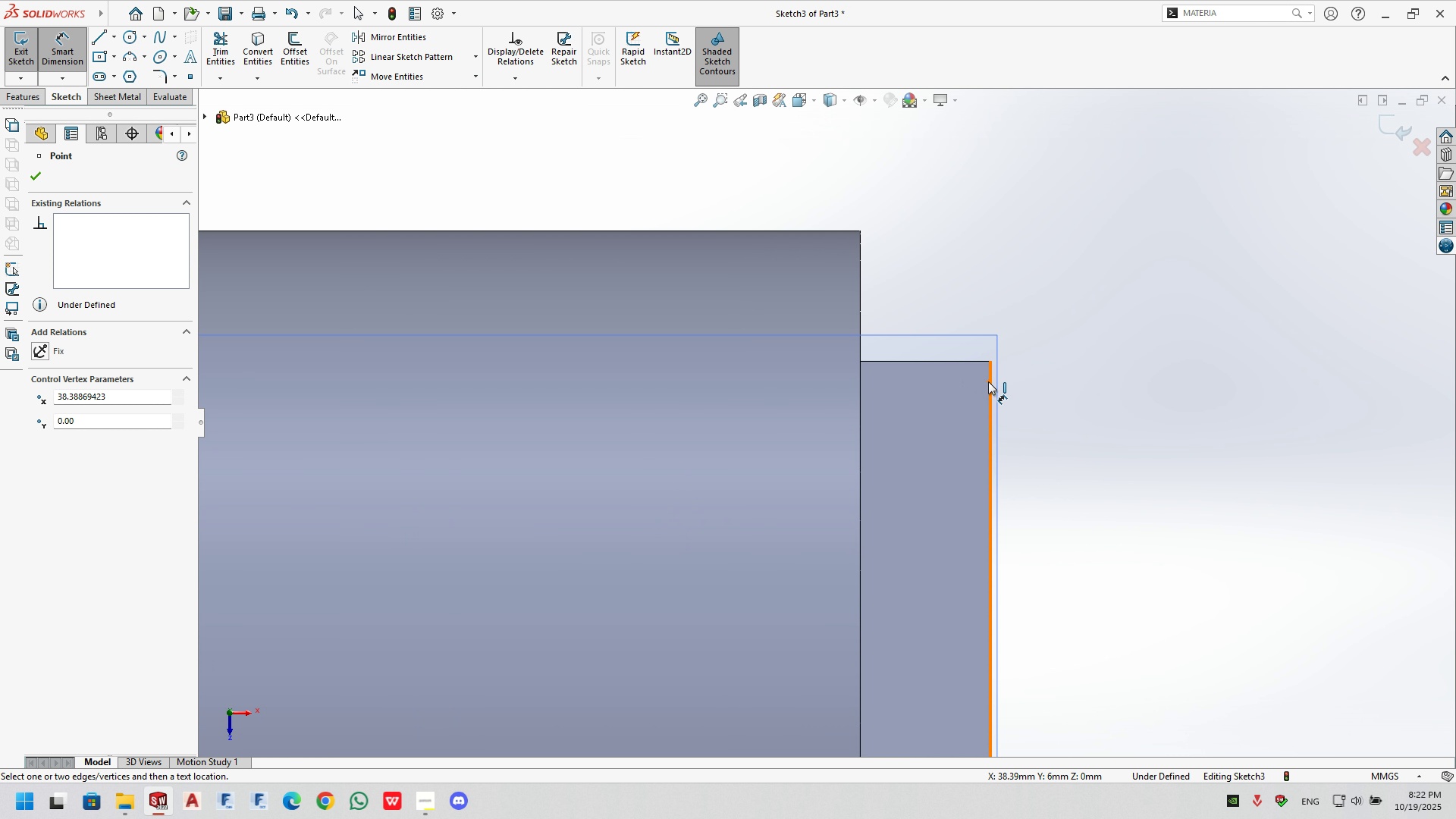 
left_click([988, 381])
 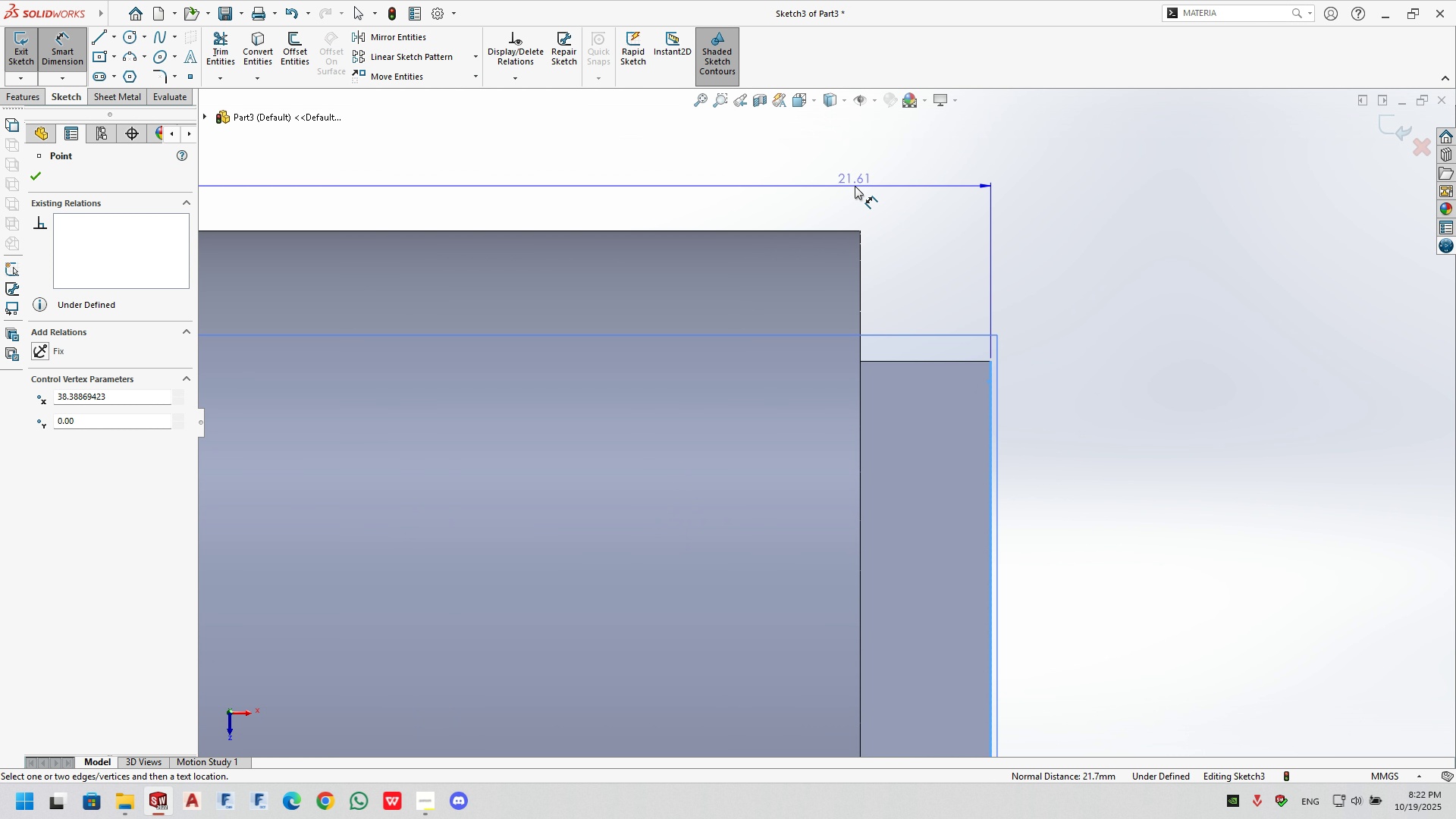 
left_click([855, 186])
 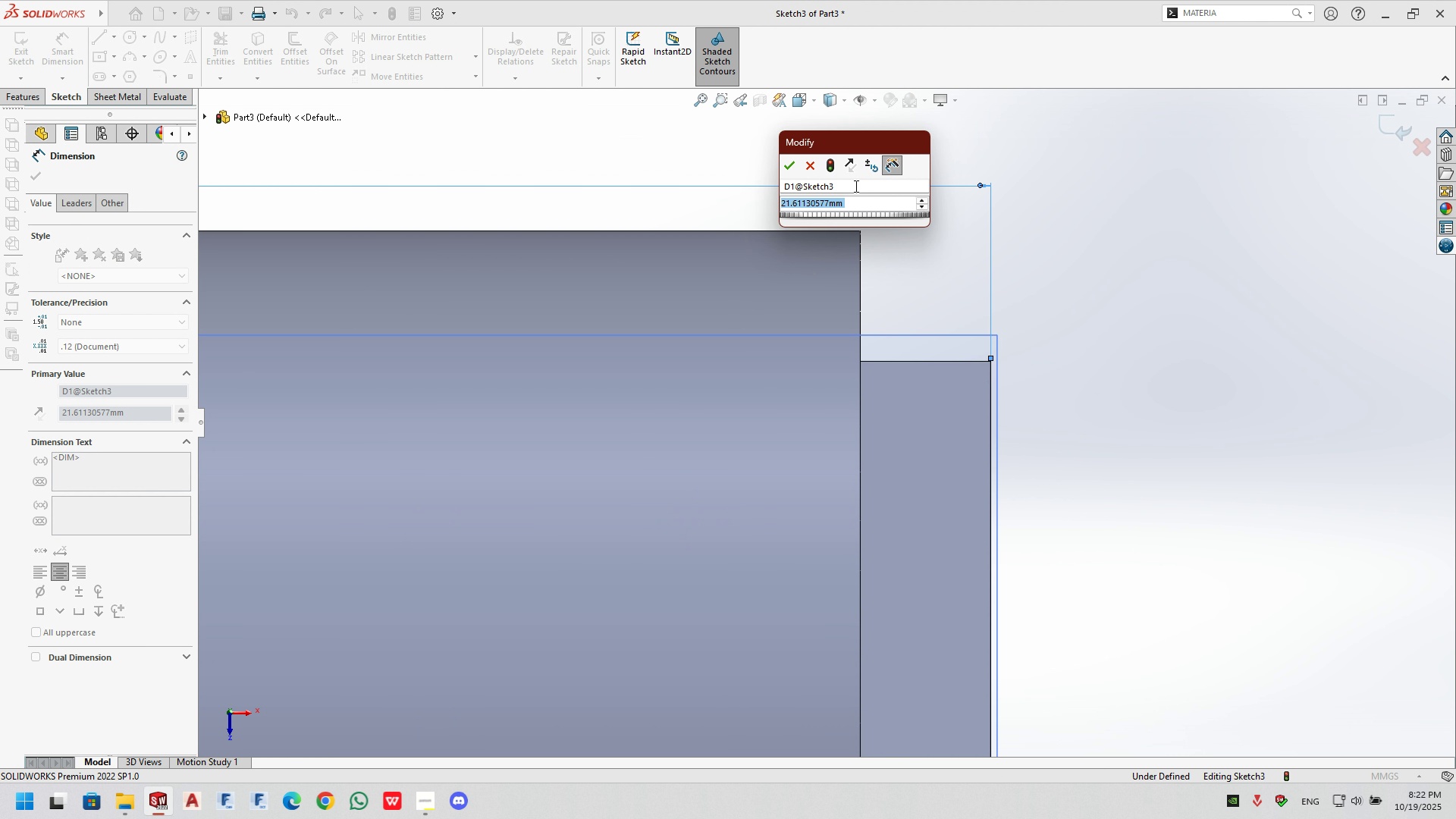 
key(Numpad3)
 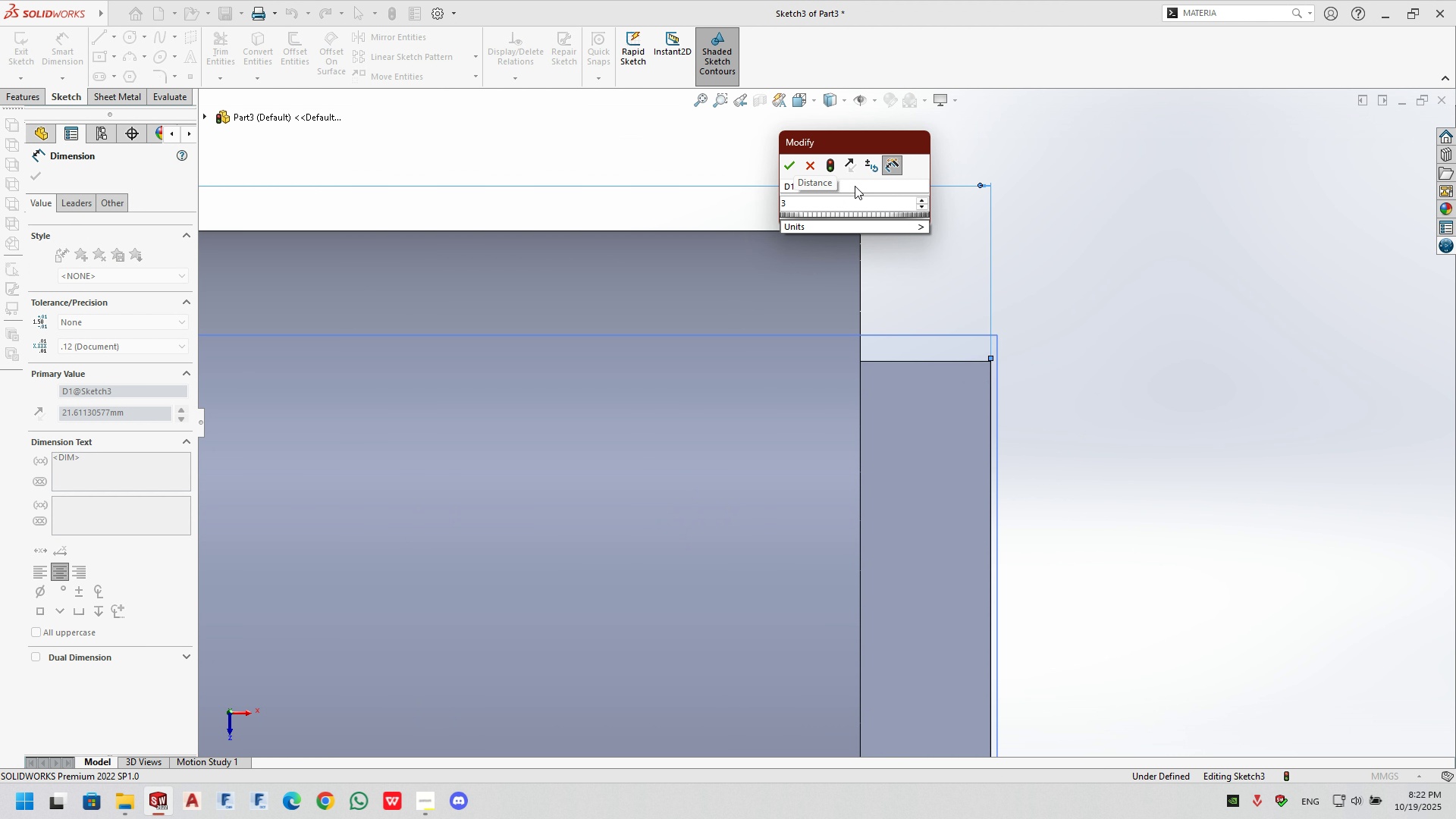 
key(Numpad9)
 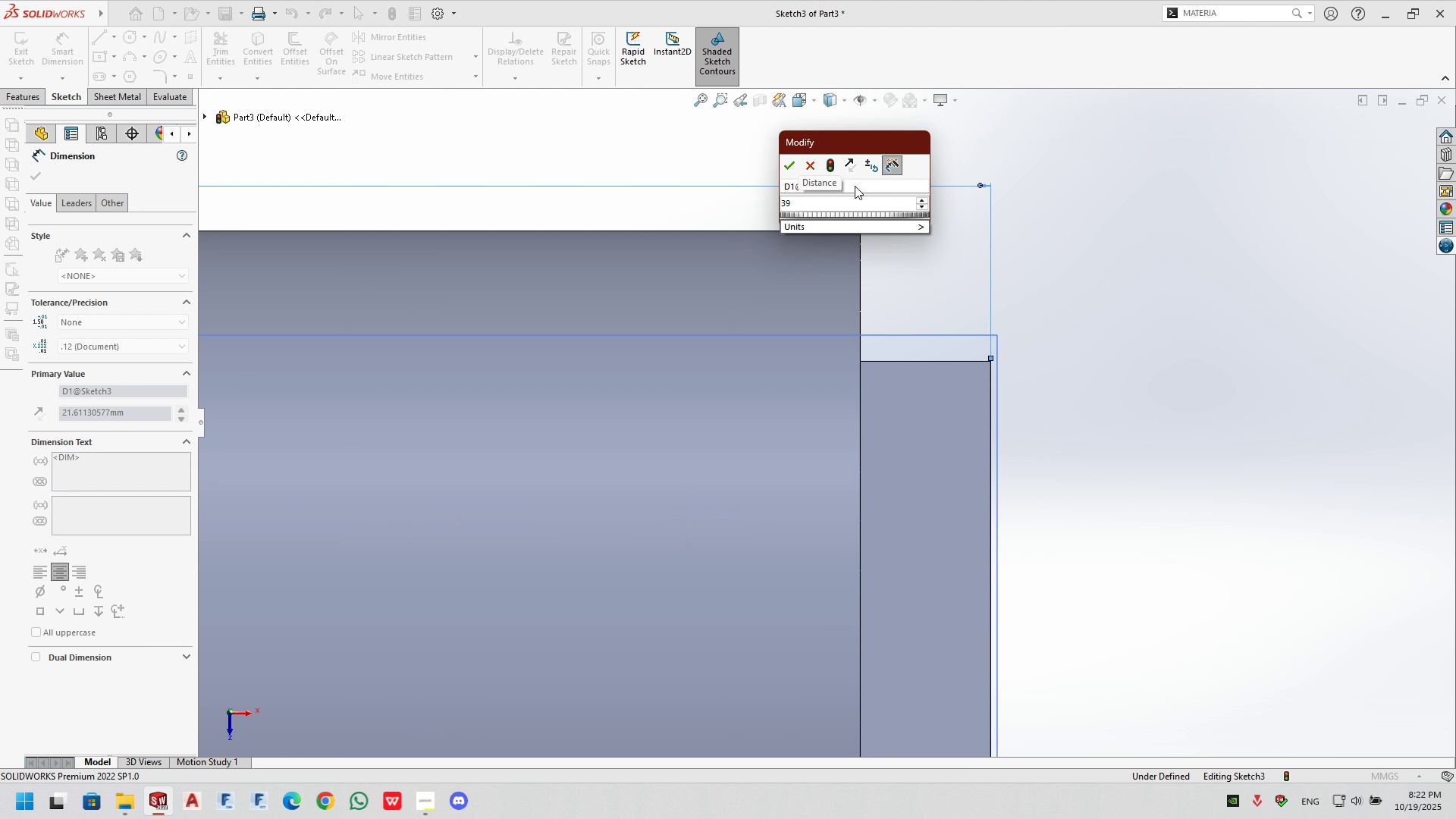 
key(NumpadEnter)
 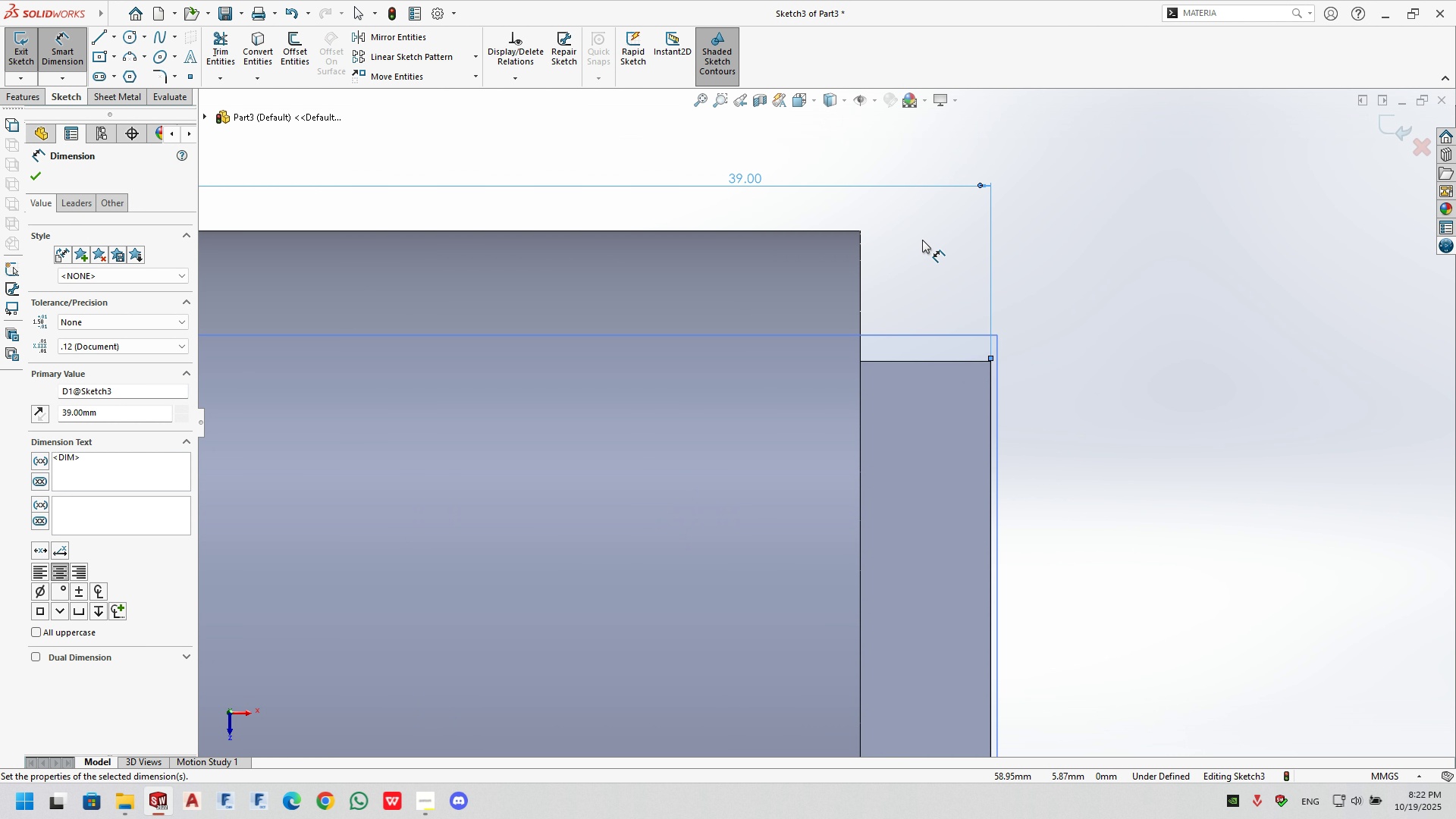 
double_click([922, 240])
 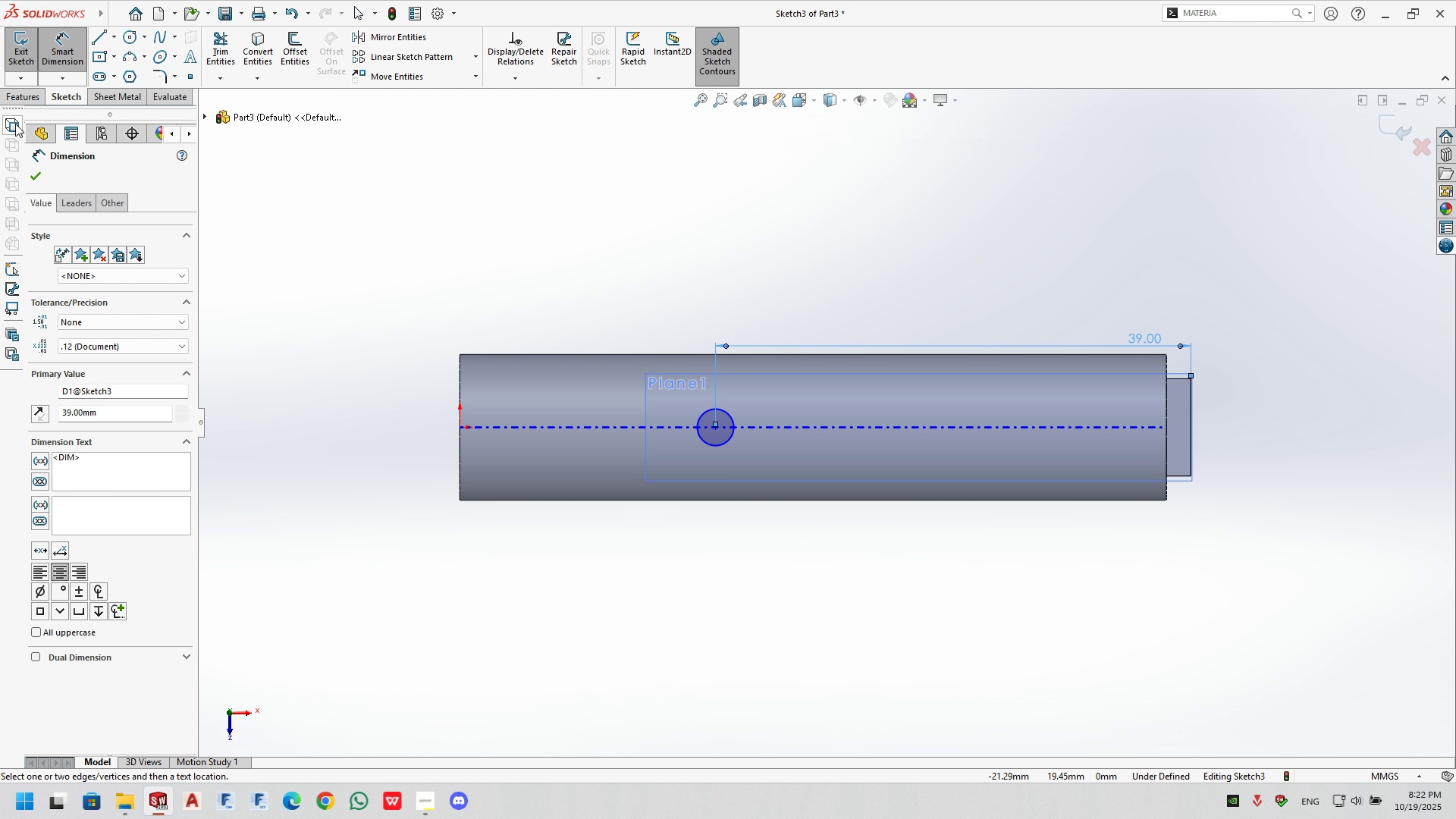 
wait(6.6)
 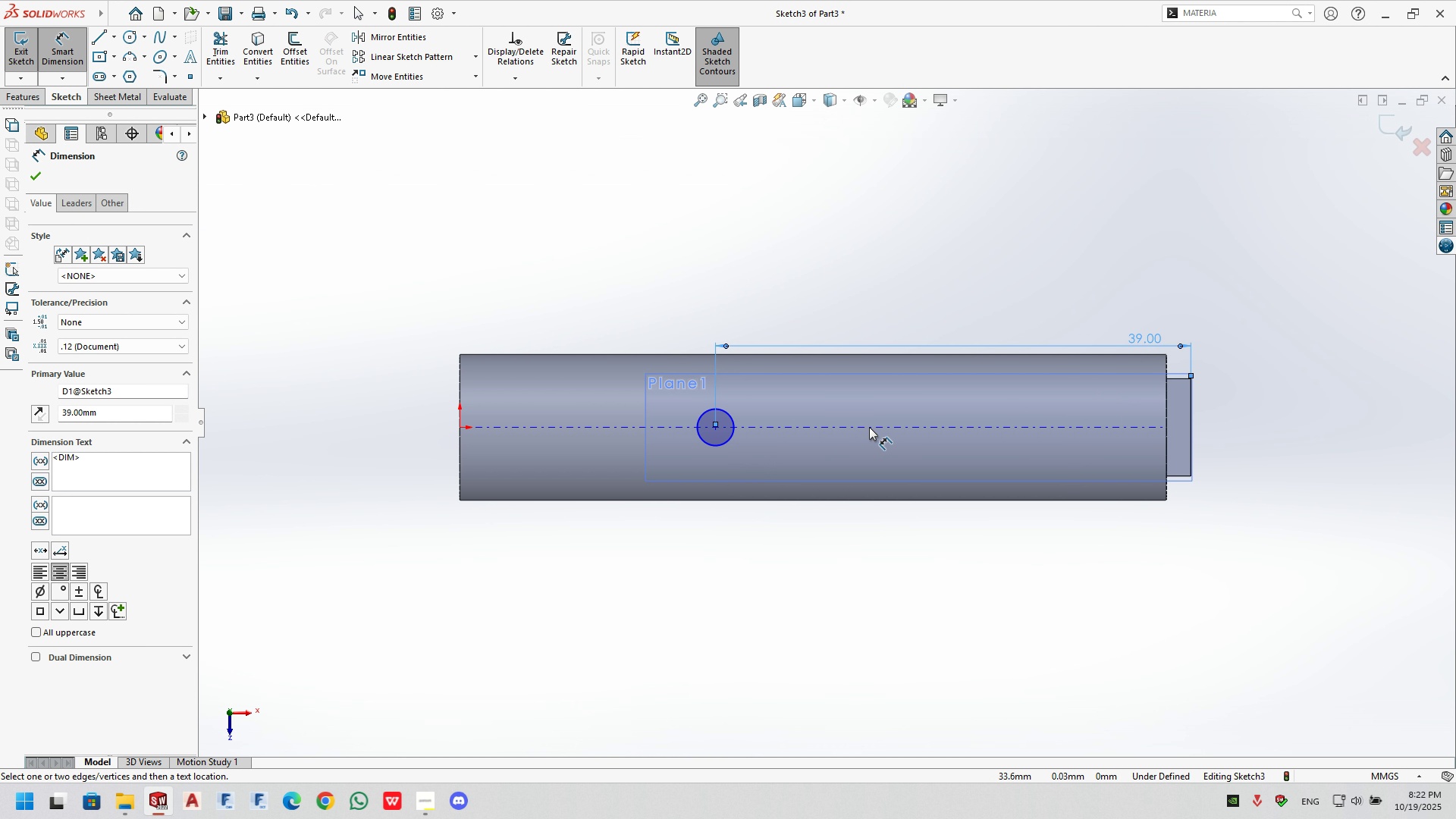 
double_click([575, 352])
 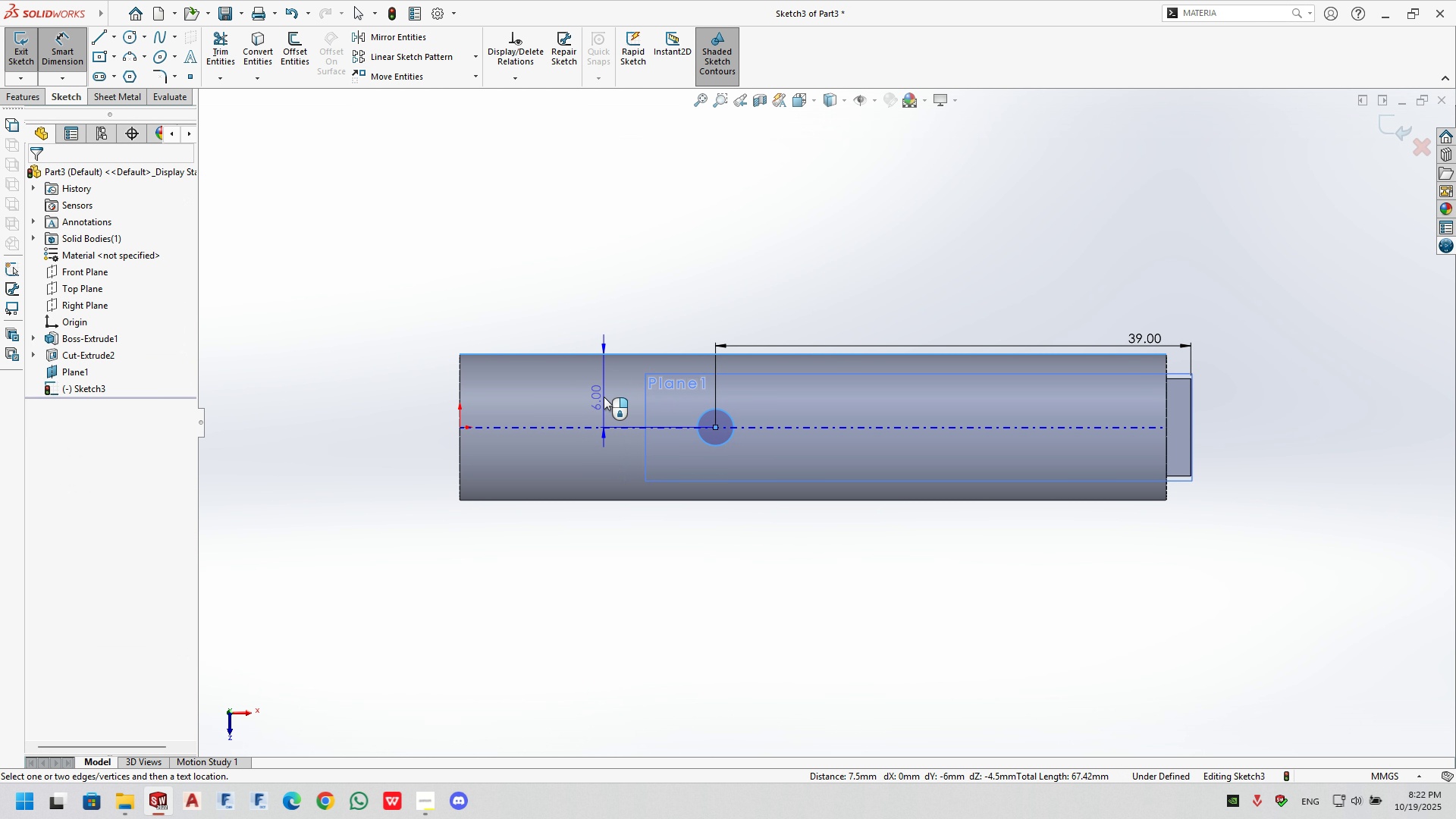 
left_click([604, 397])
 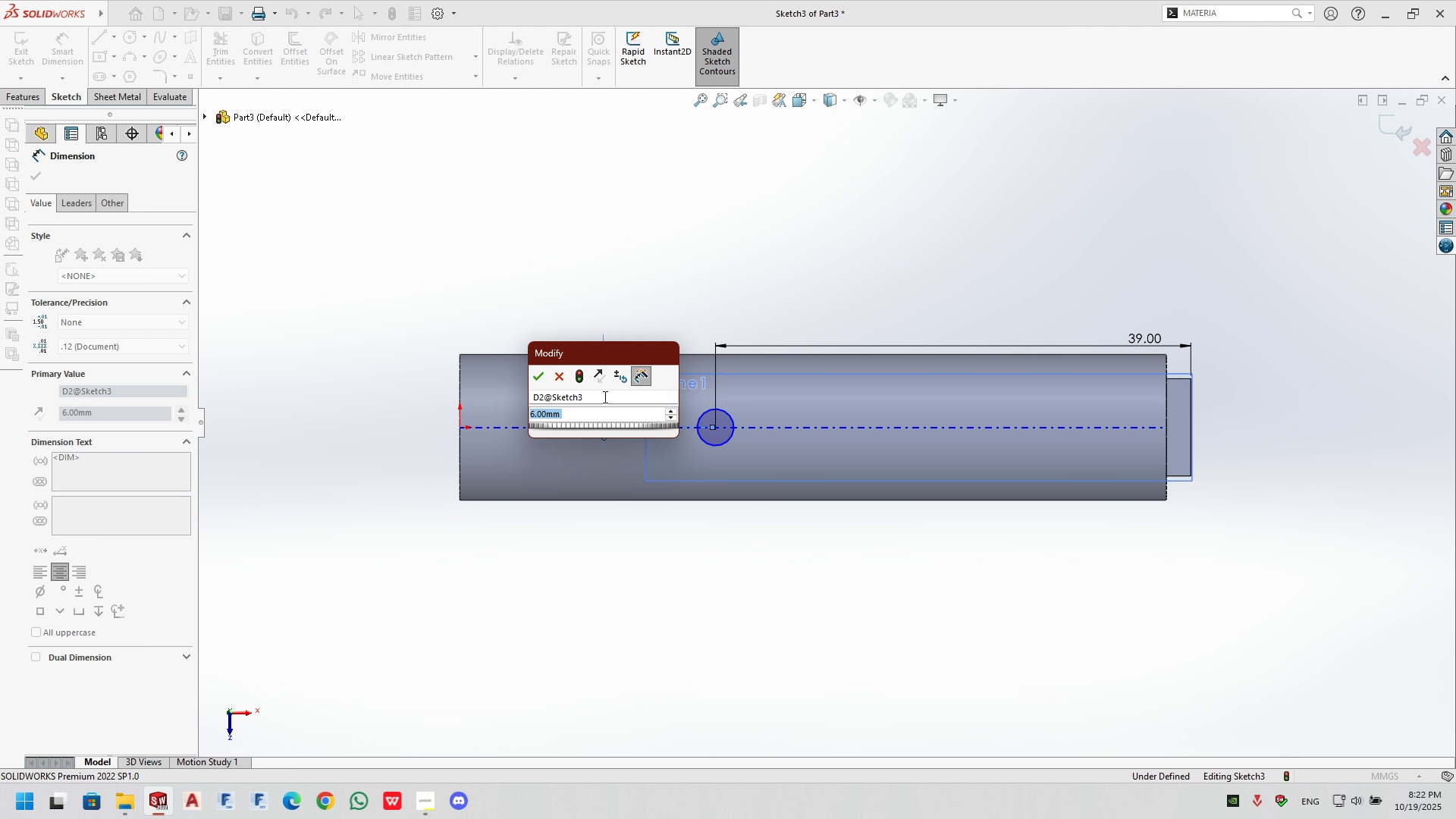 
key(Enter)
 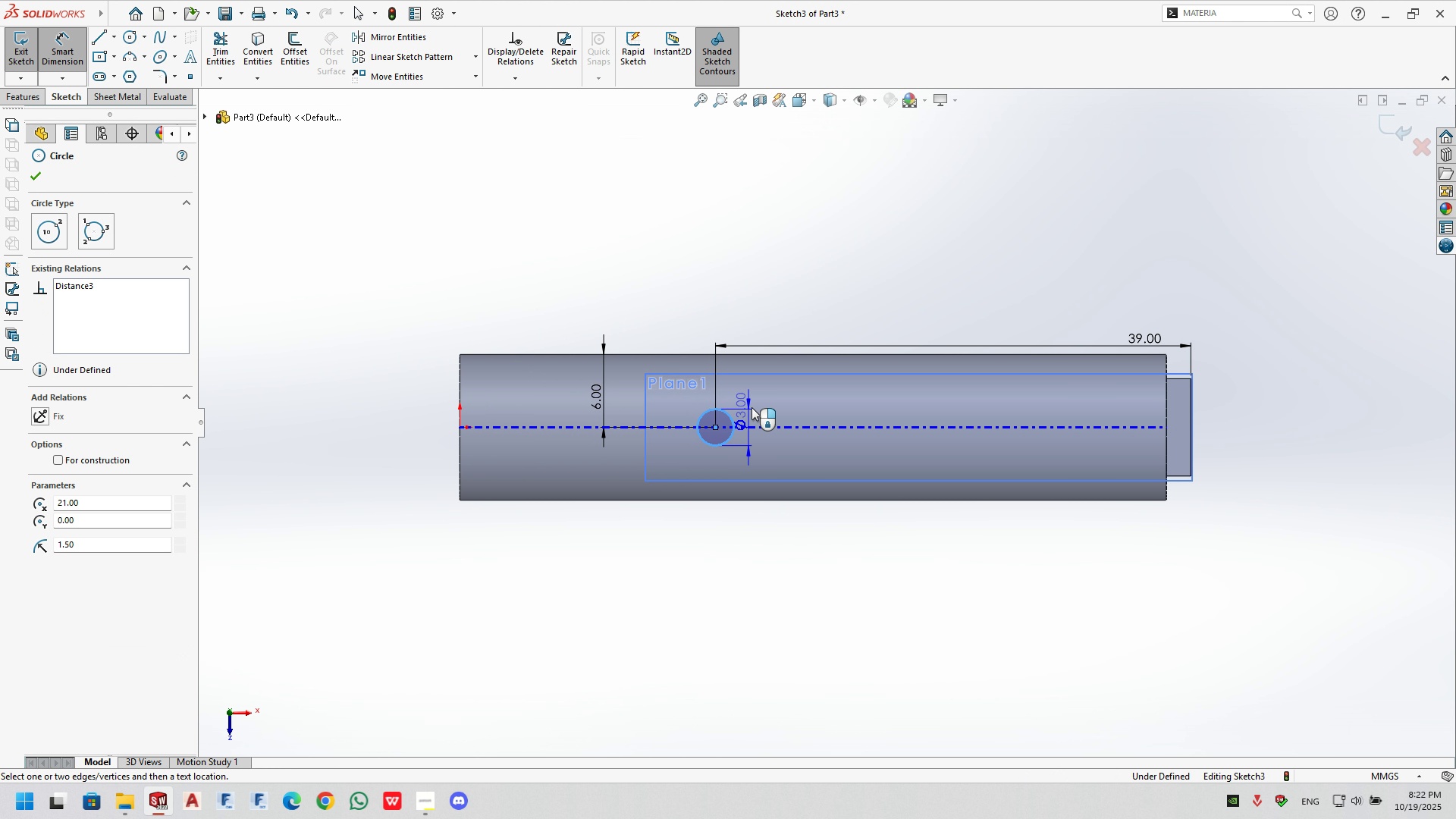 
double_click([755, 400])
 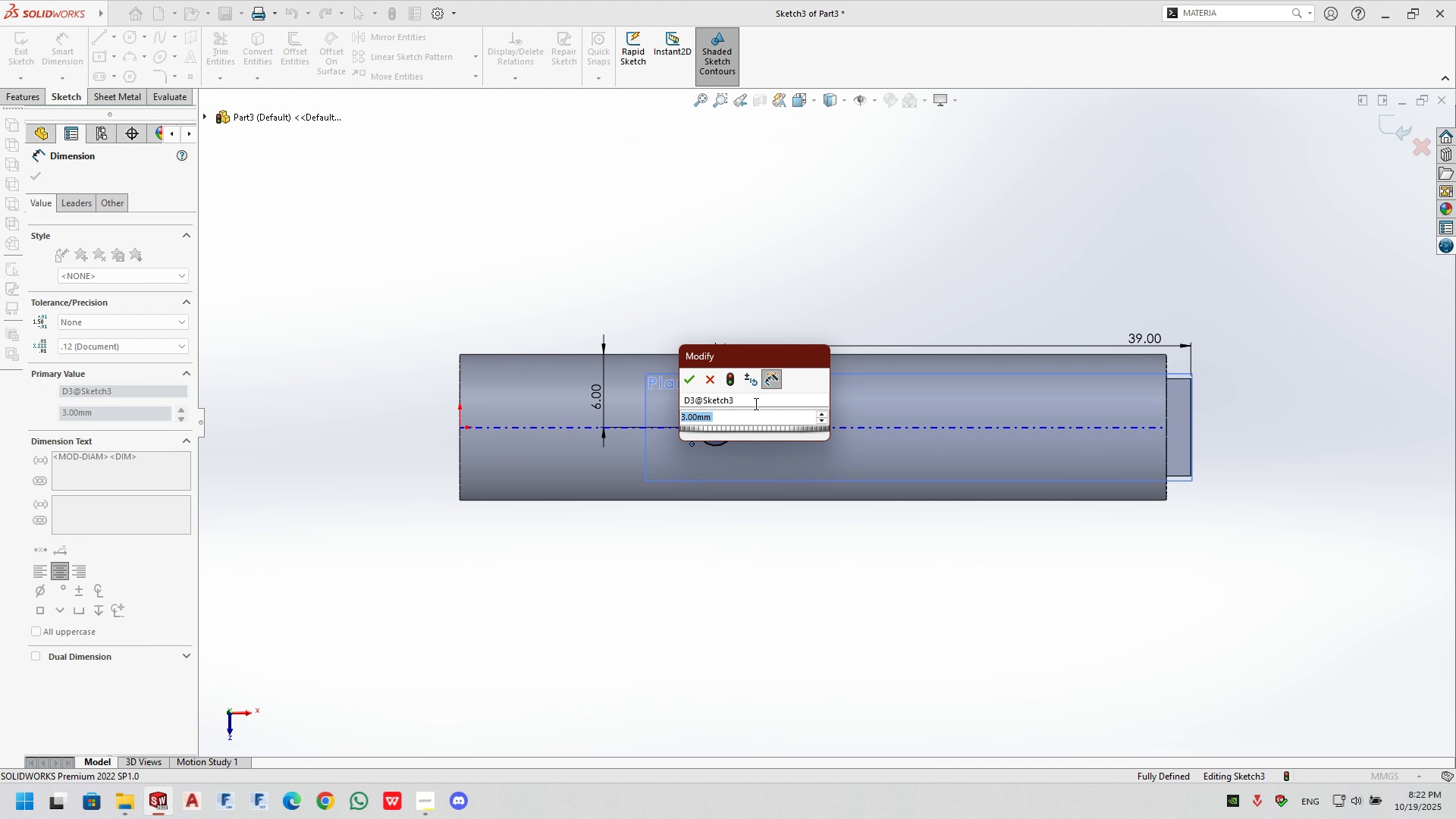 
key(Enter)
 